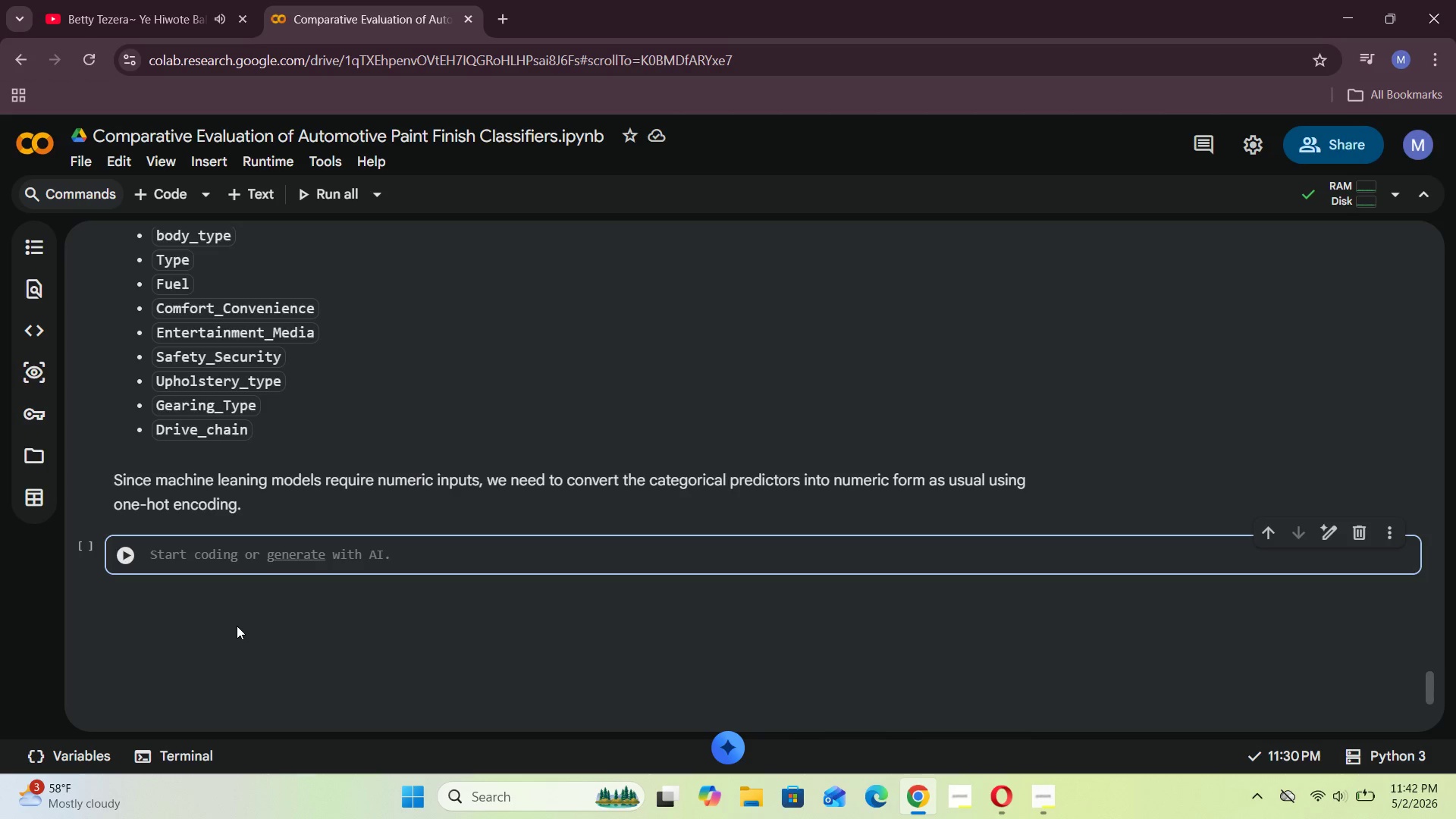 
scroll: coordinate [237, 626], scroll_direction: down, amount: 1.0
 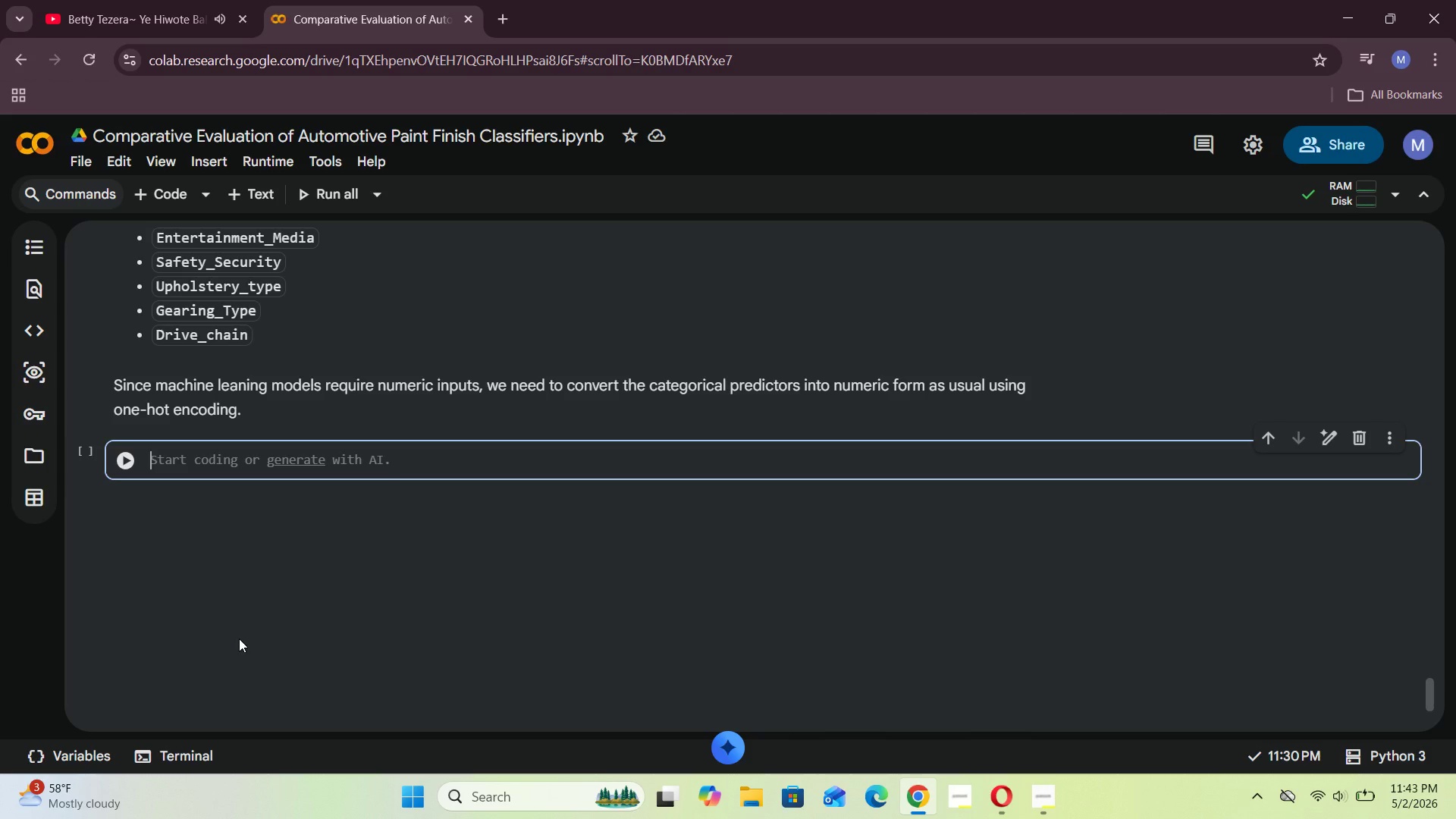 
wait(46.05)
 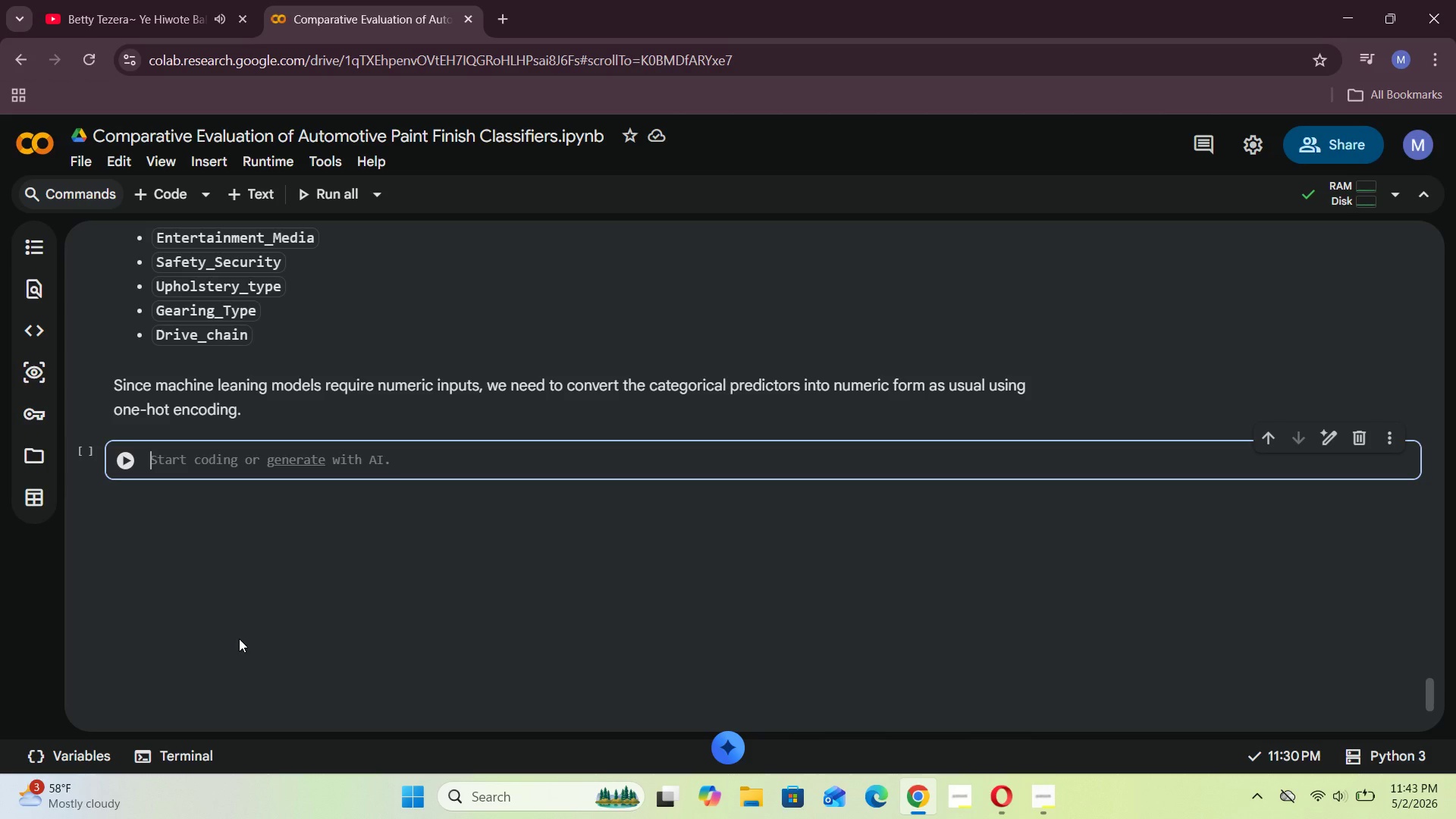 
scroll: coordinate [244, 631], scroll_direction: down, amount: 1.0
 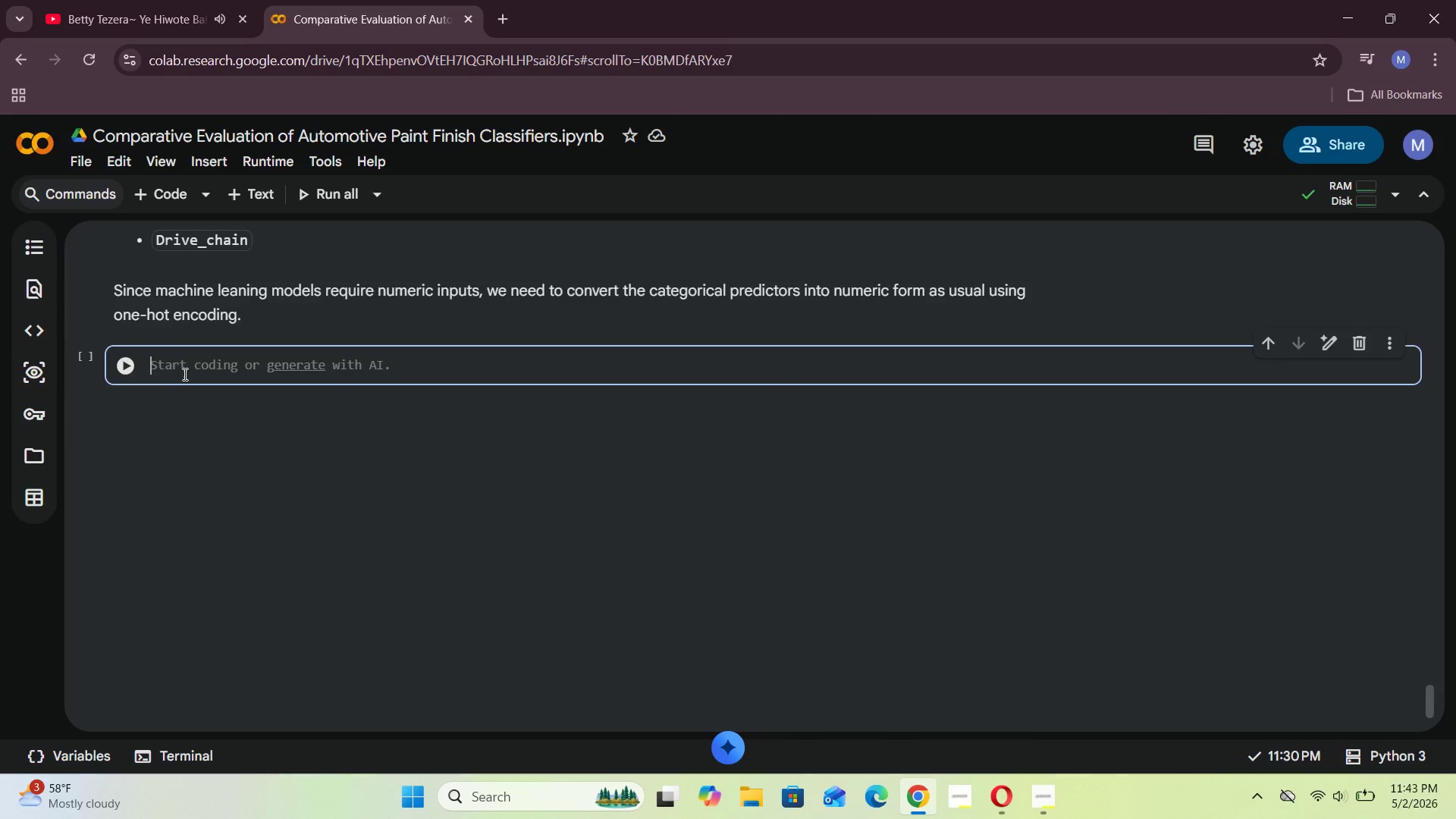 
type(pd.get_dummies(X, drop_first=True)
 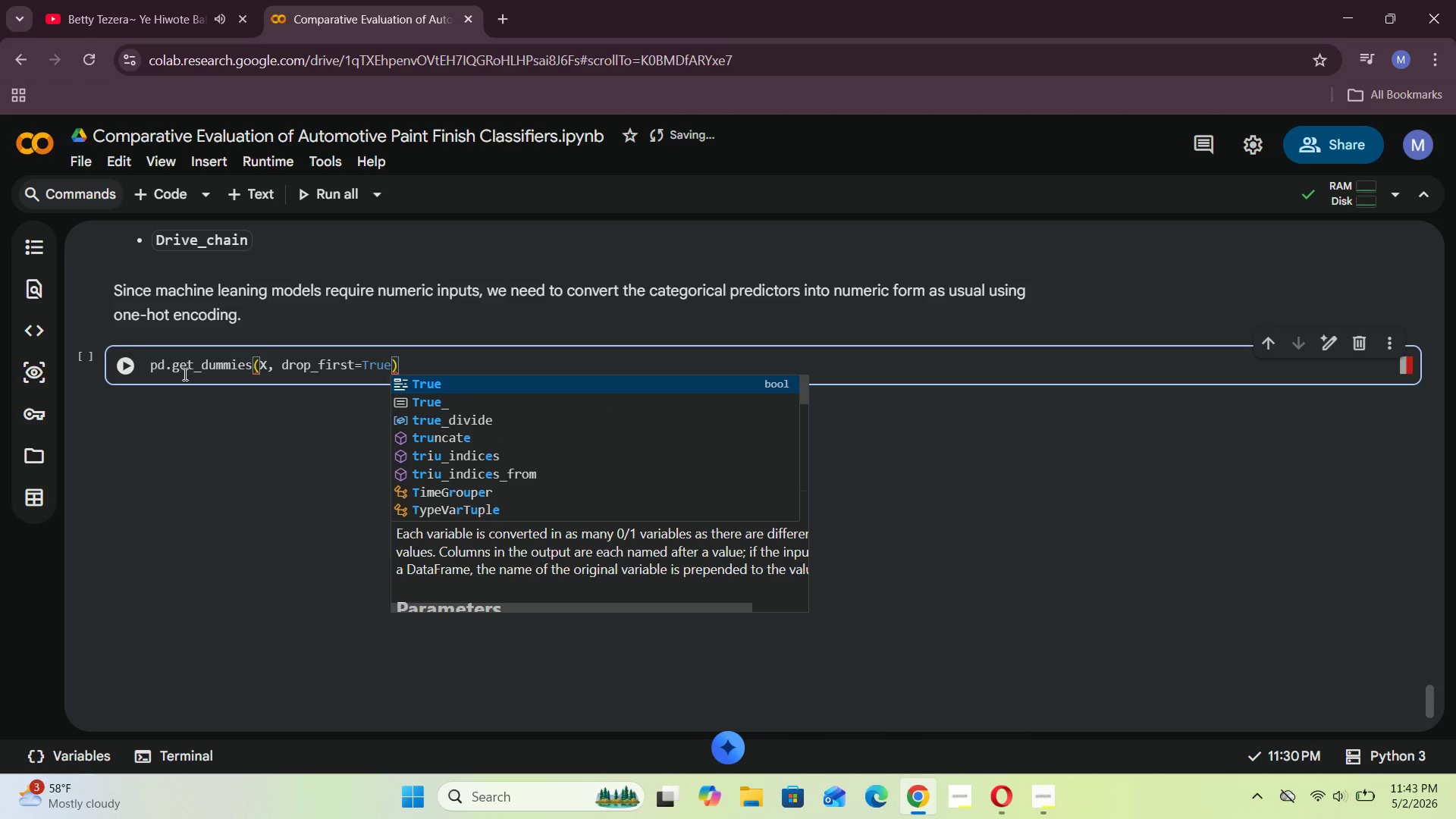 
hold_key(key=ArrowLeft, duration=1.51)
 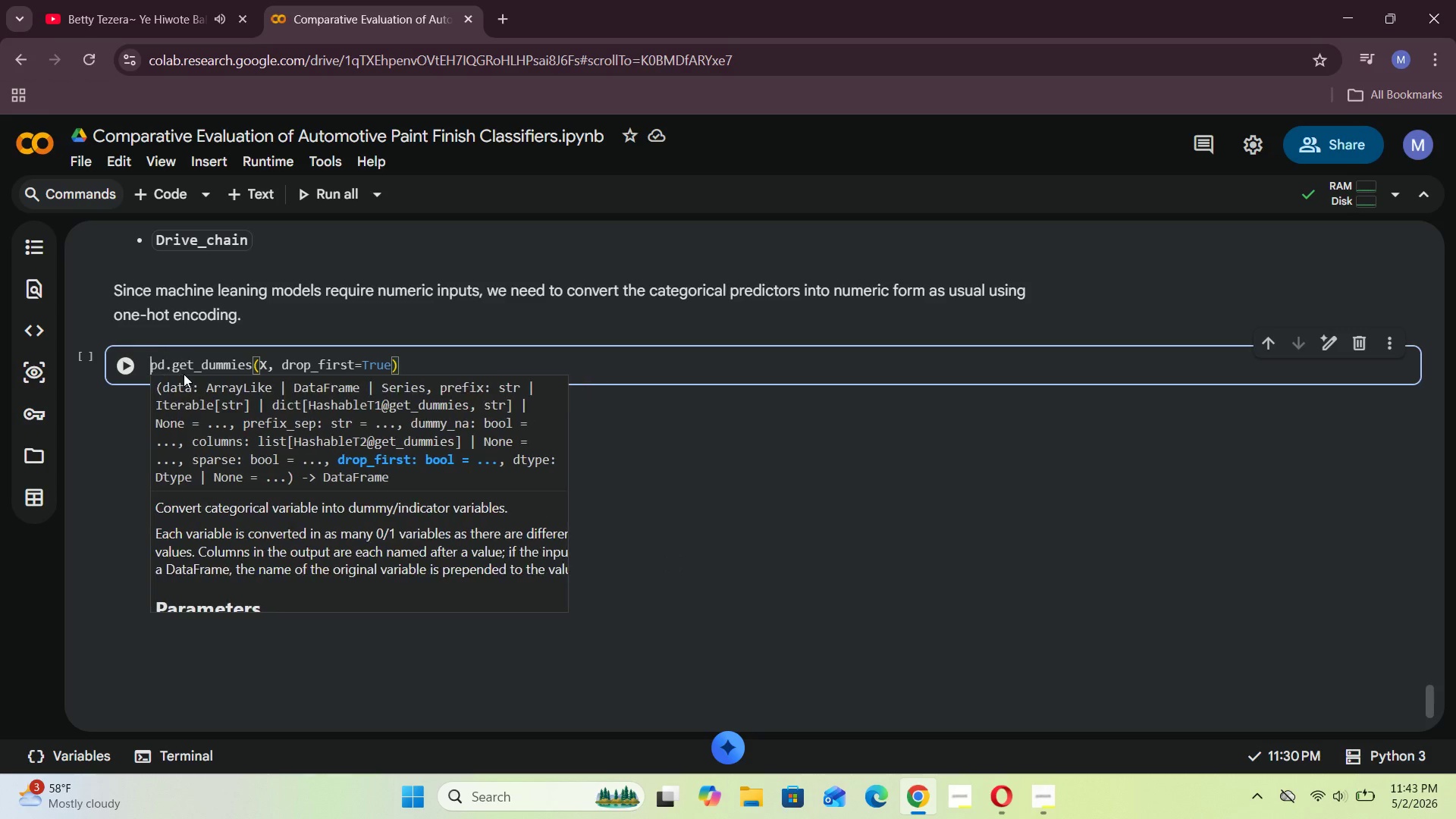 
key(ArrowLeft)
 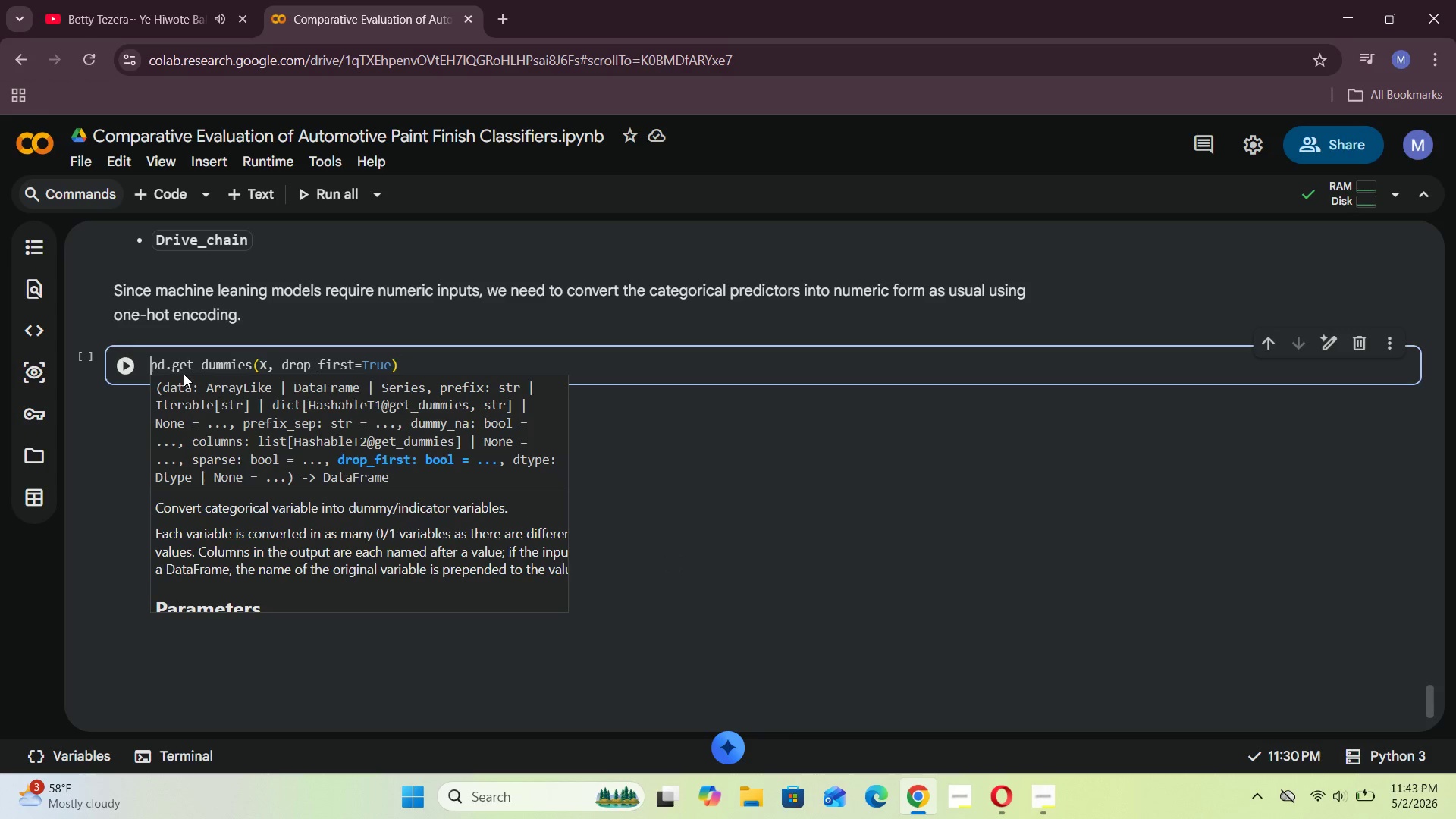 
key(ArrowLeft)
 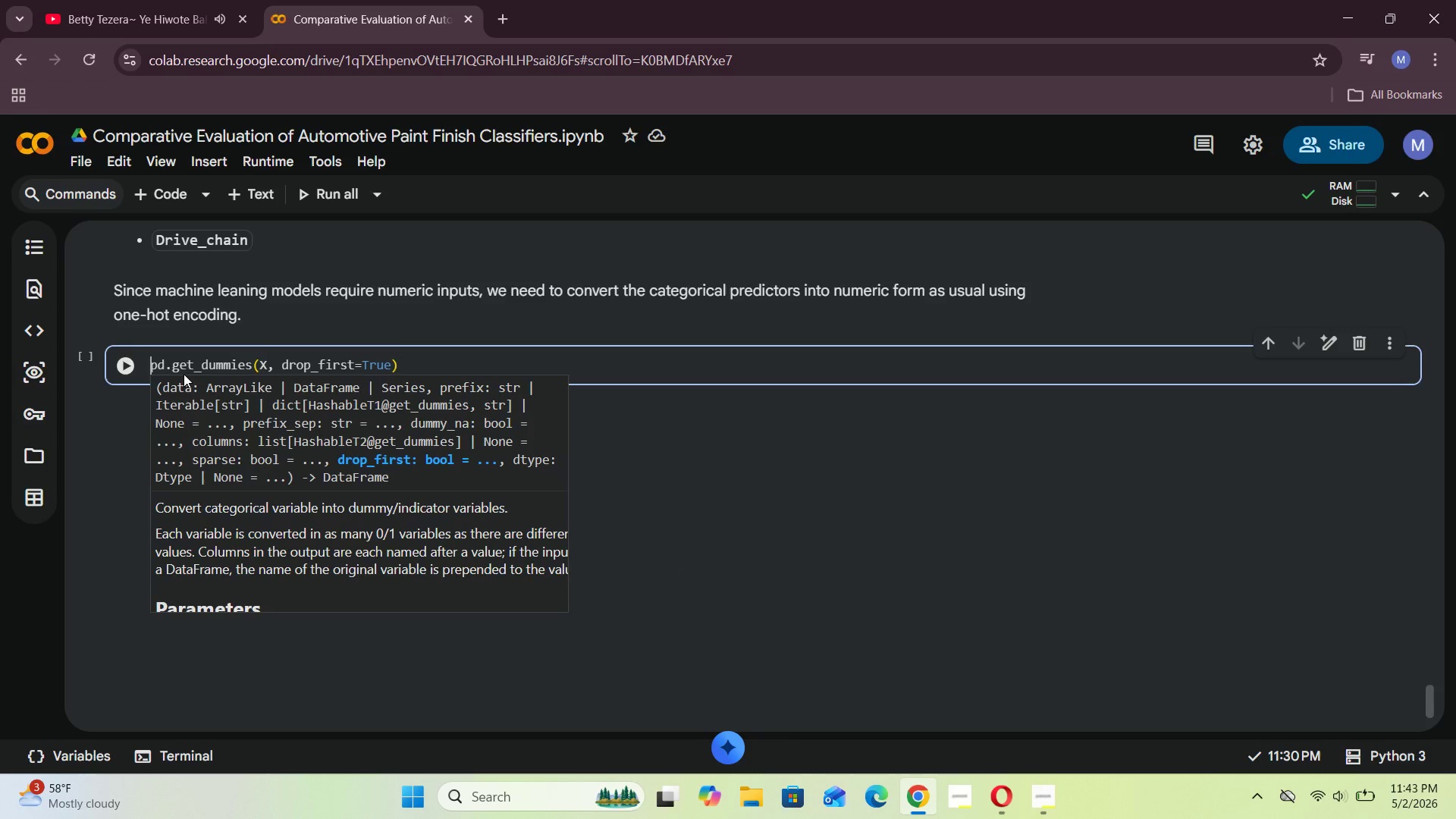 
key(ArrowLeft)
 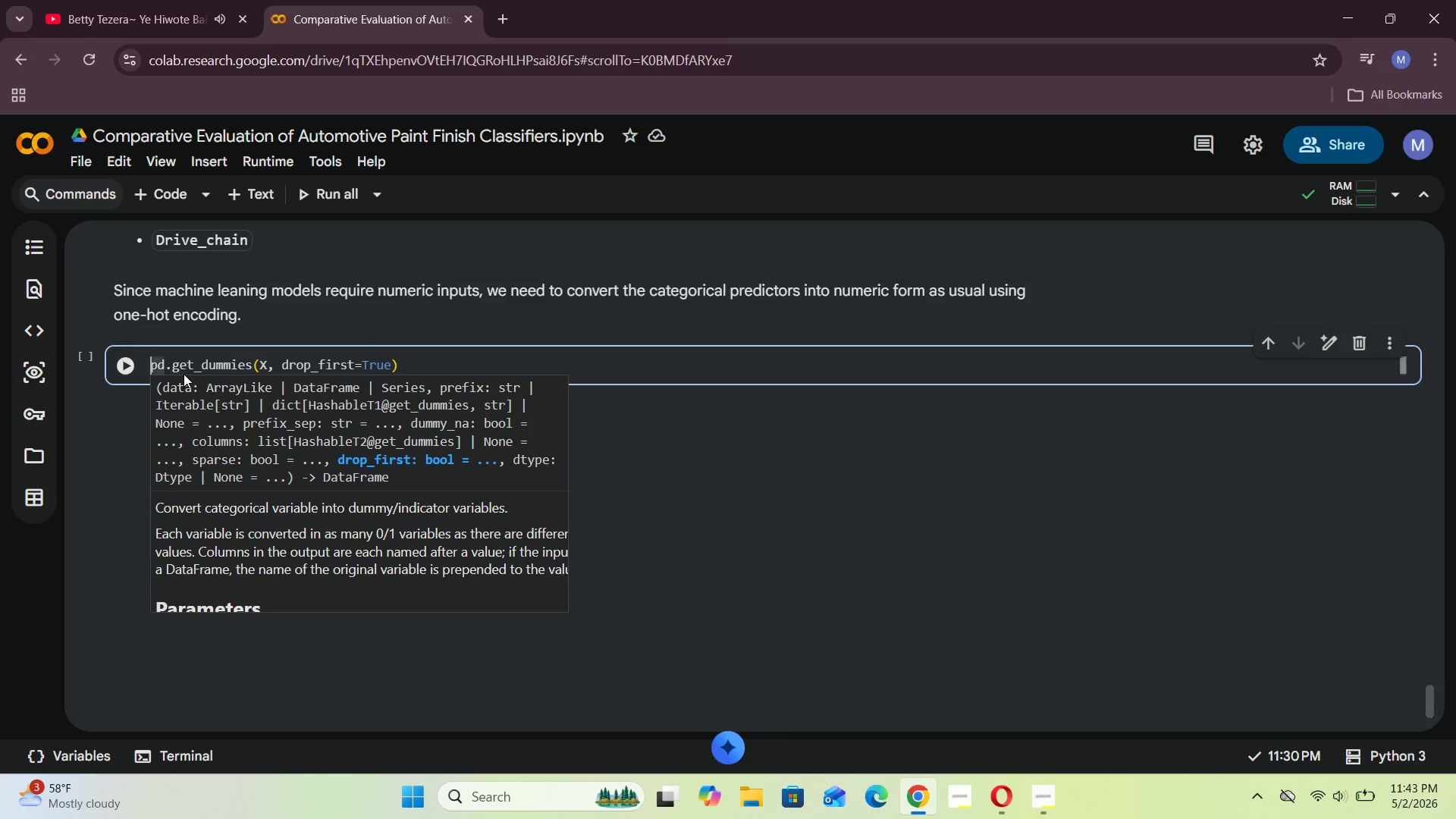 
type(X_encd)
key(Backspace)
 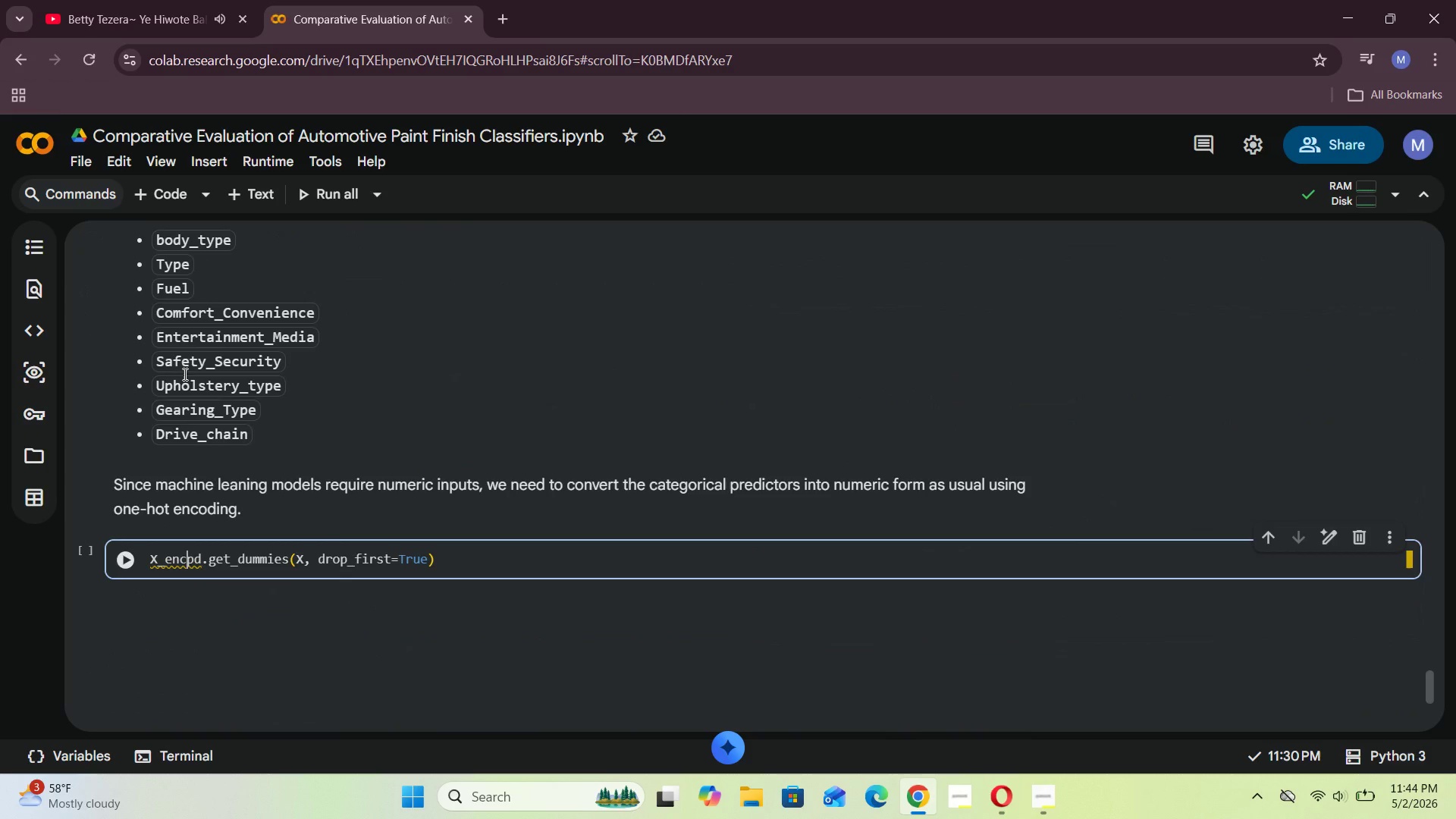 
type(oded = )
 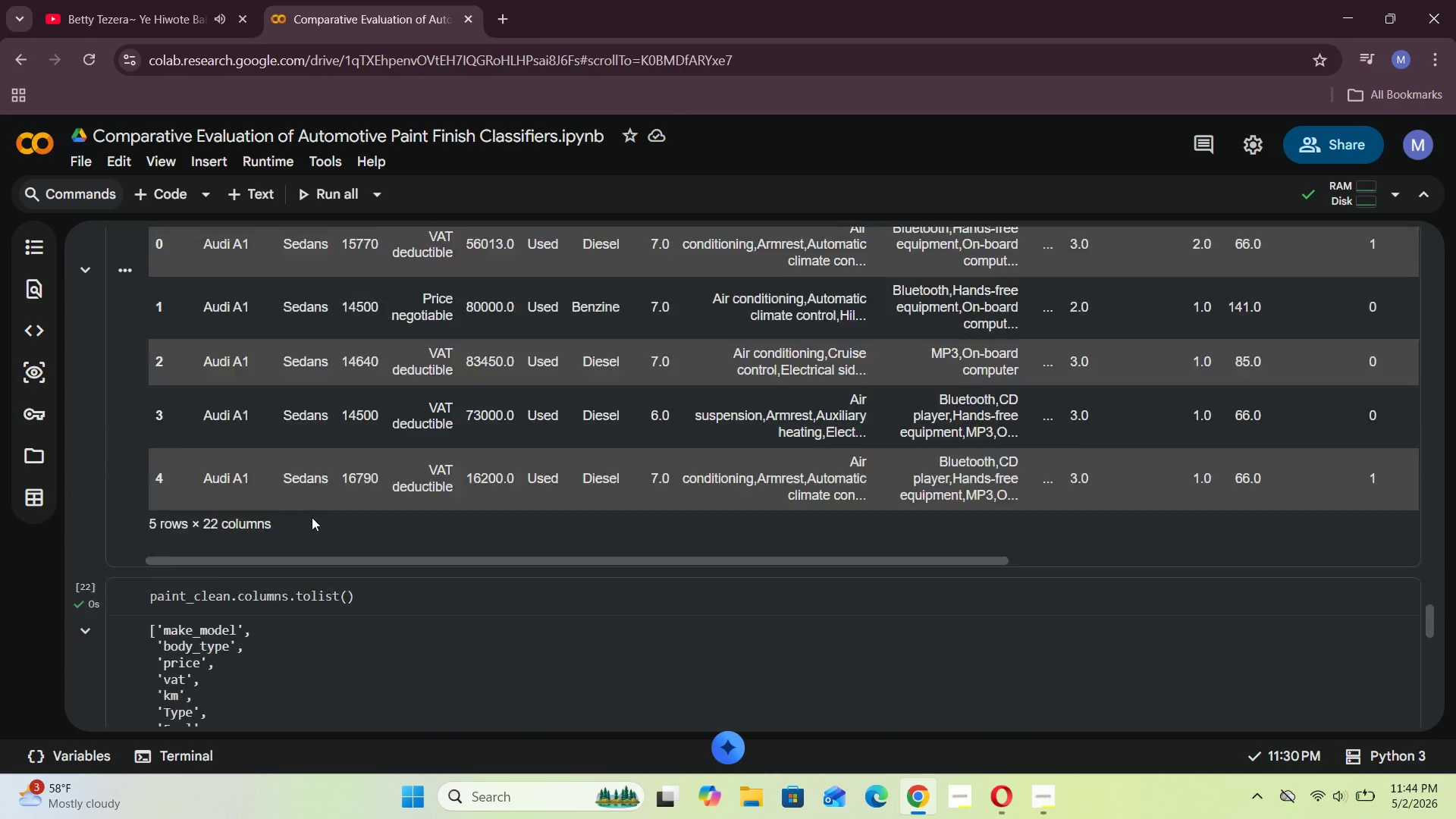 
wait(9.39)
 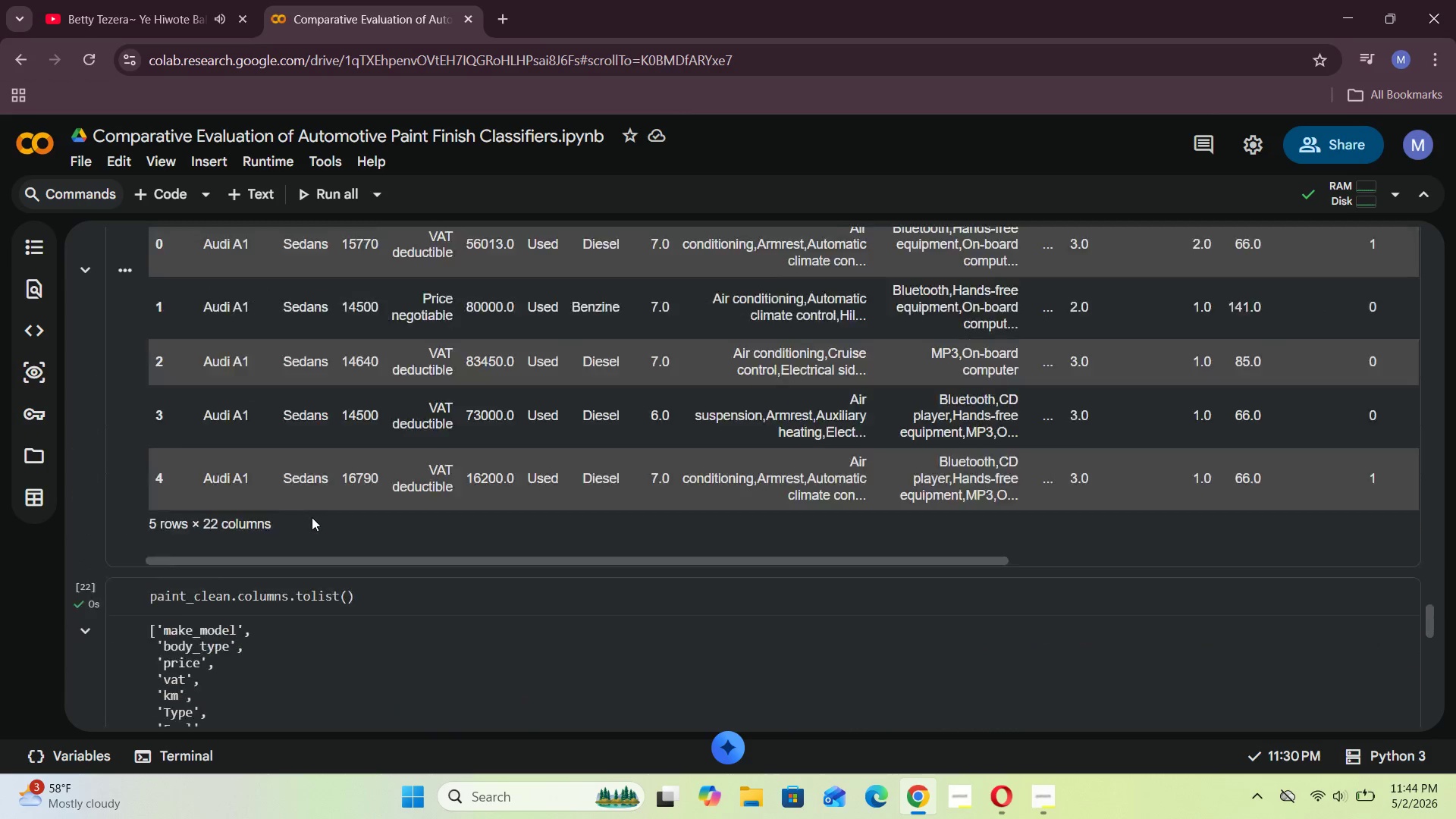 
left_click([123, 350])
 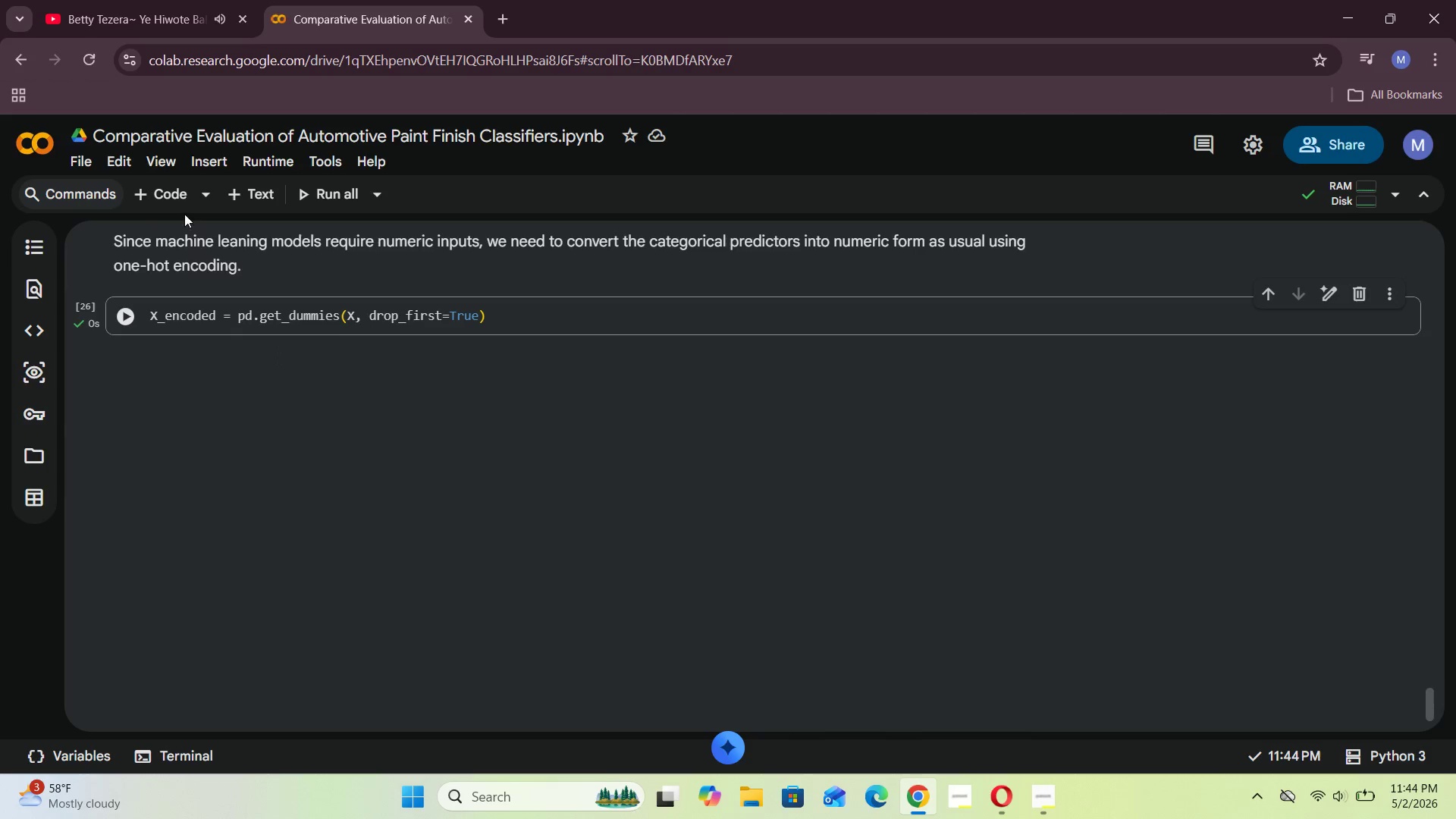 
left_click([170, 209])
 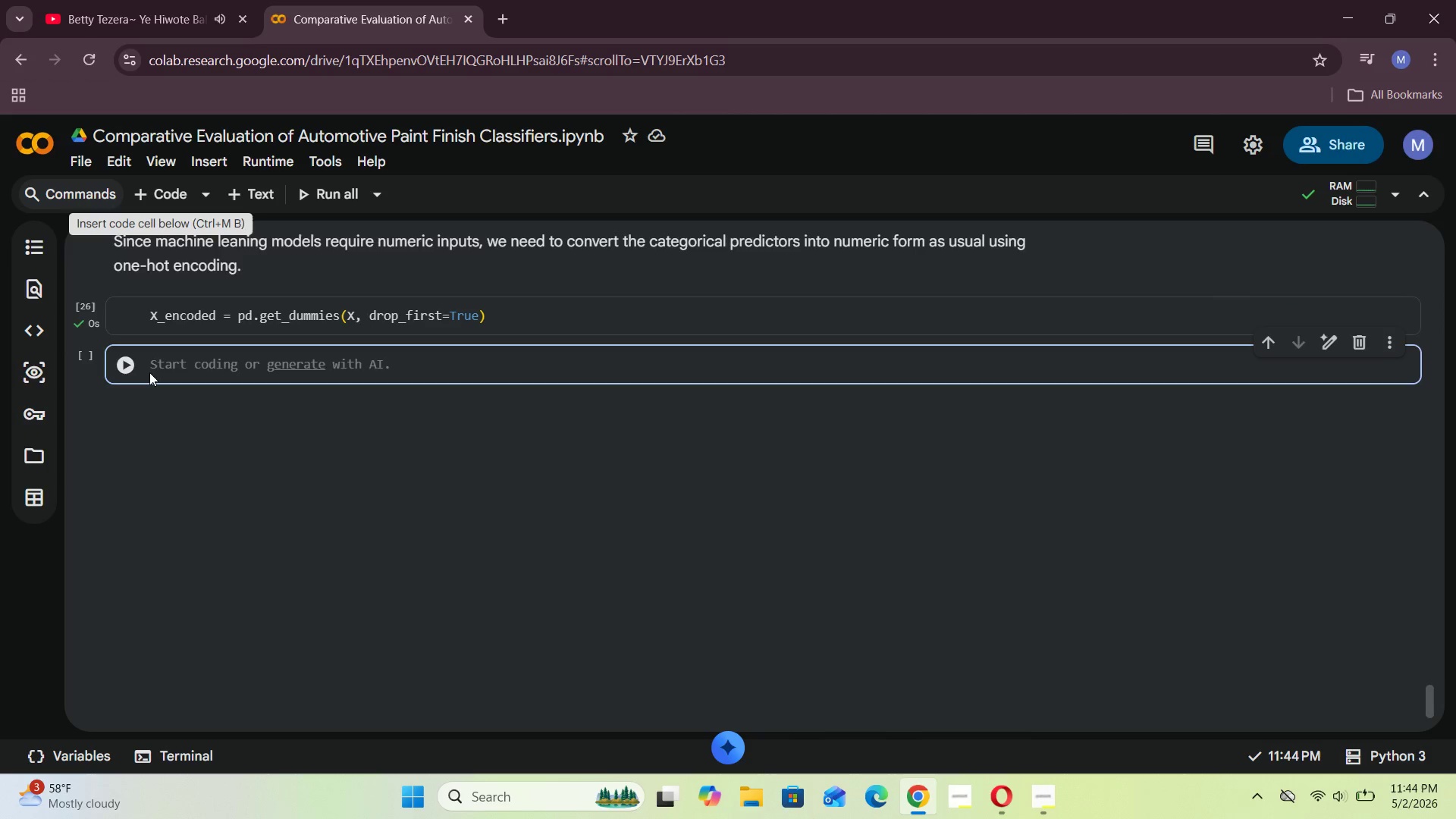 
left_click([149, 372])
 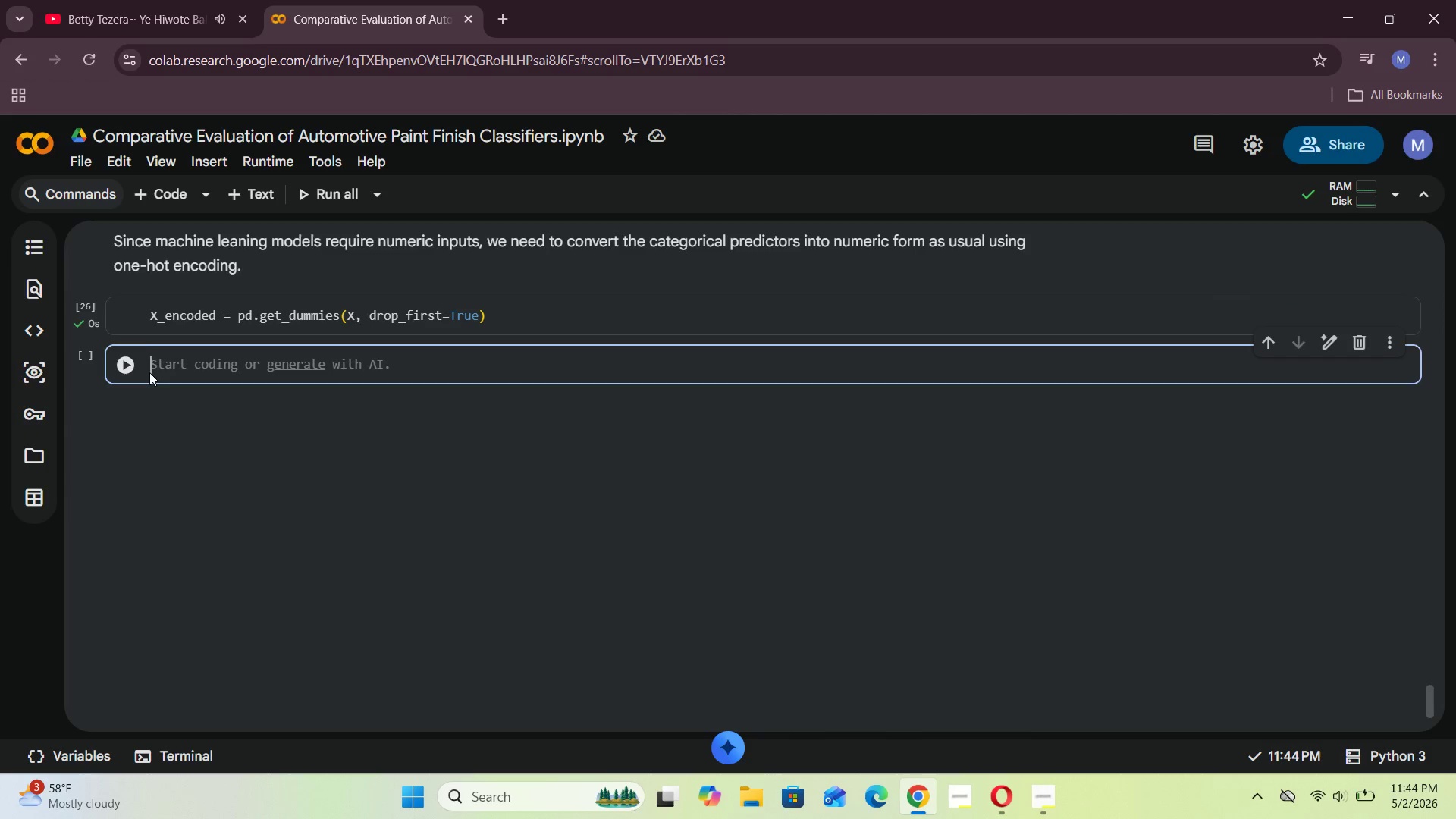 
type(X_encoded.head()
 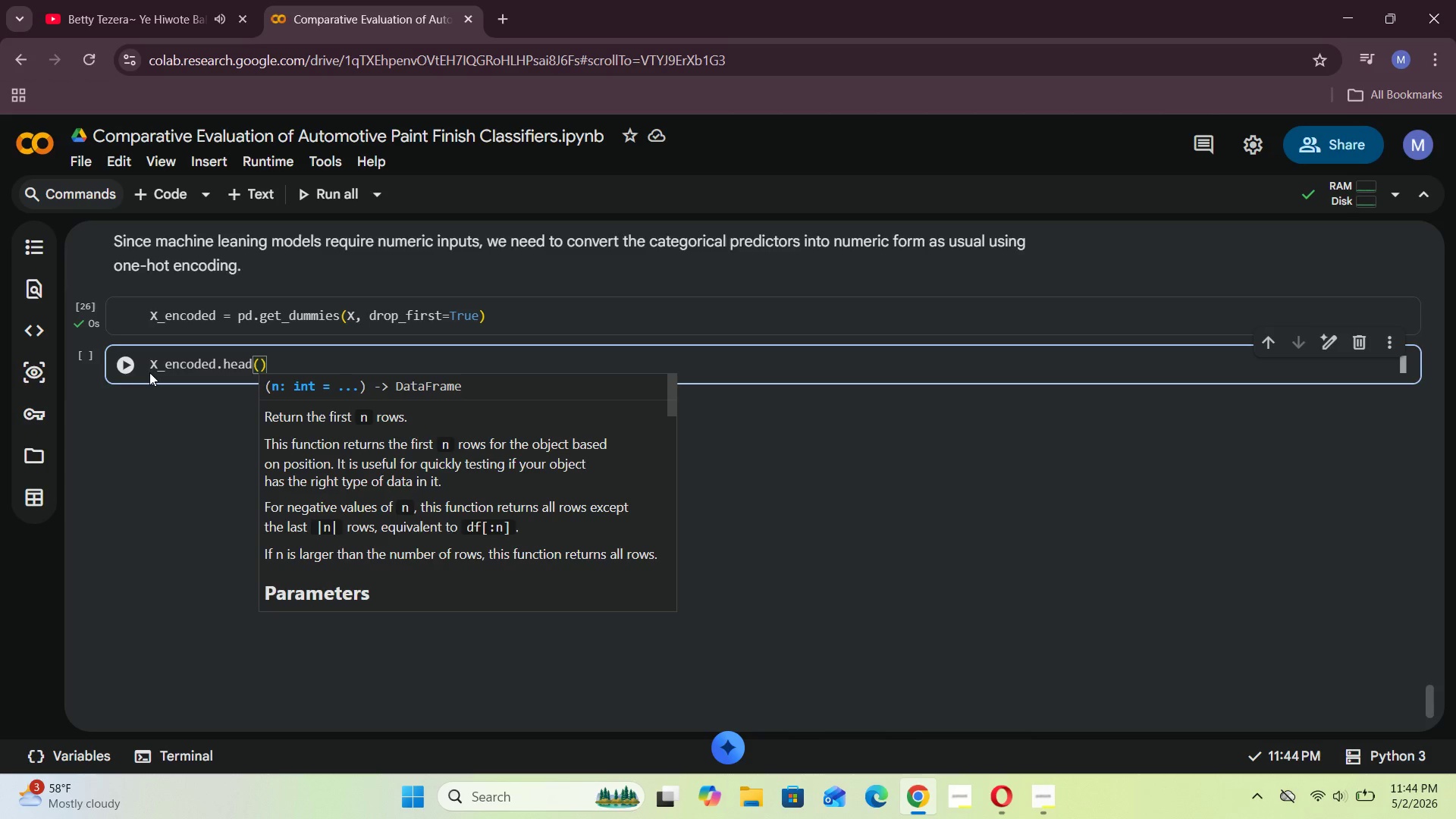 
hold_key(key=ShiftRight, duration=0.39)
 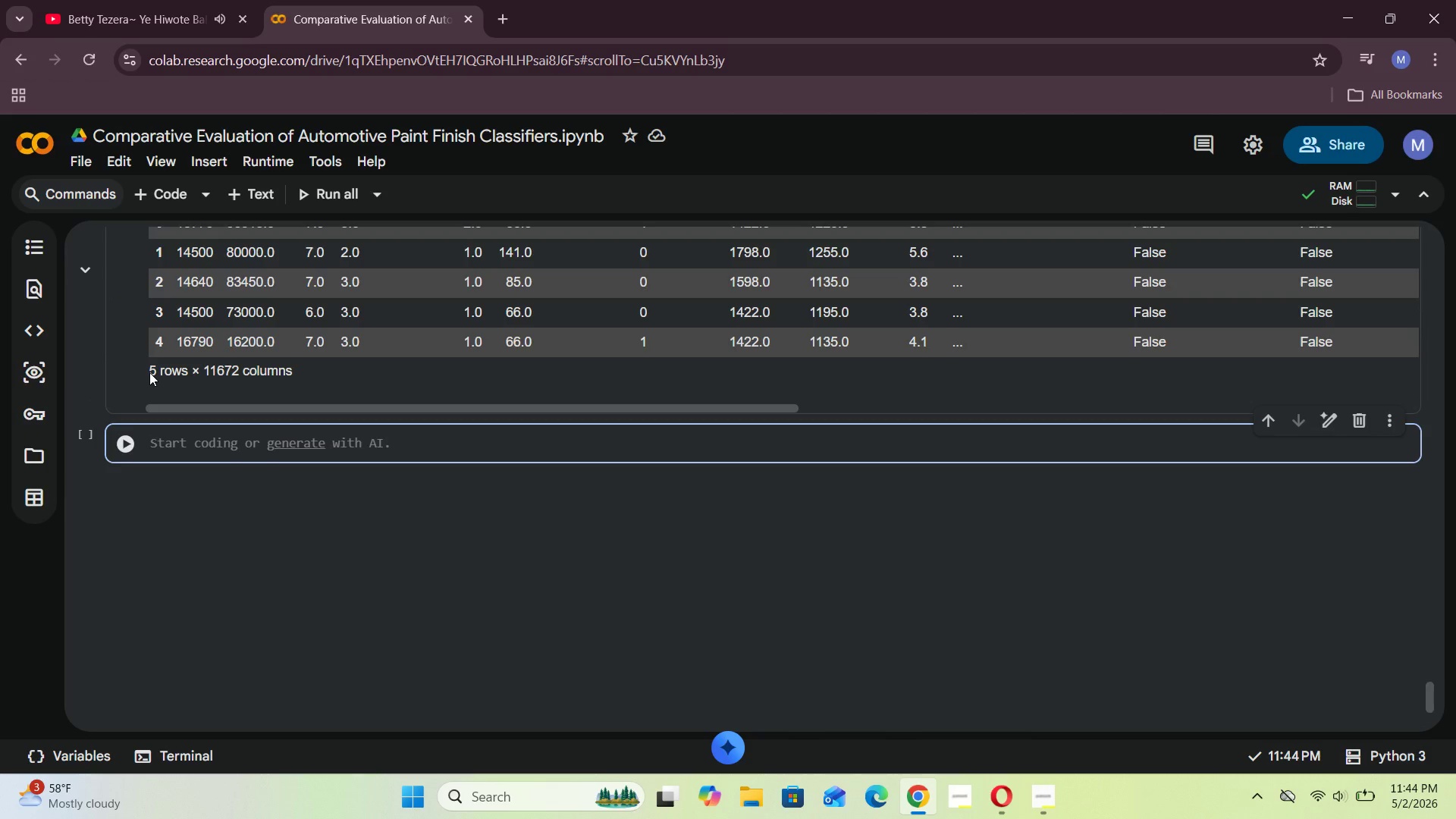 
hold_key(key=Enter, duration=0.38)
 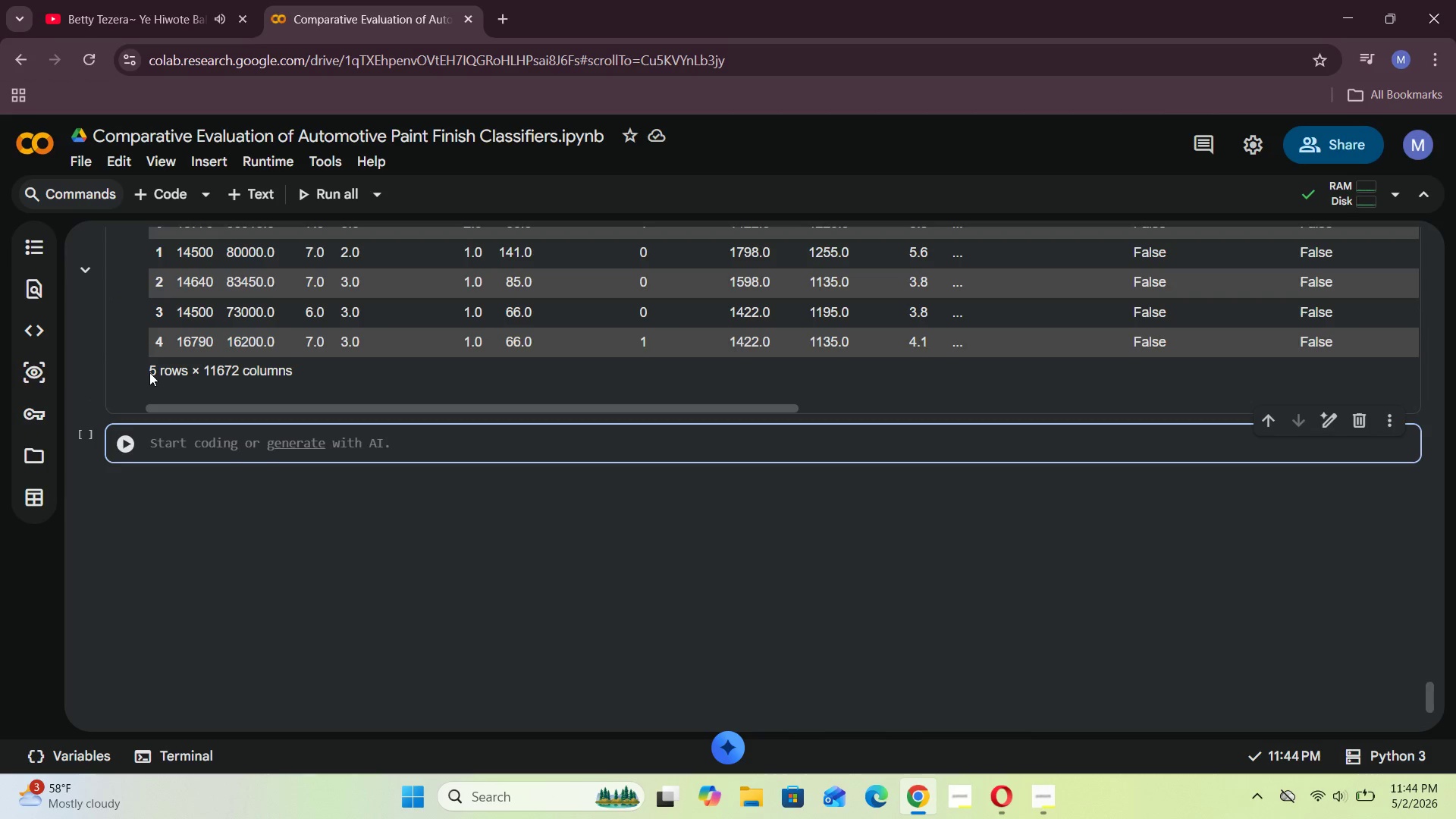 
scroll: coordinate [149, 349], scroll_direction: up, amount: 2.0
 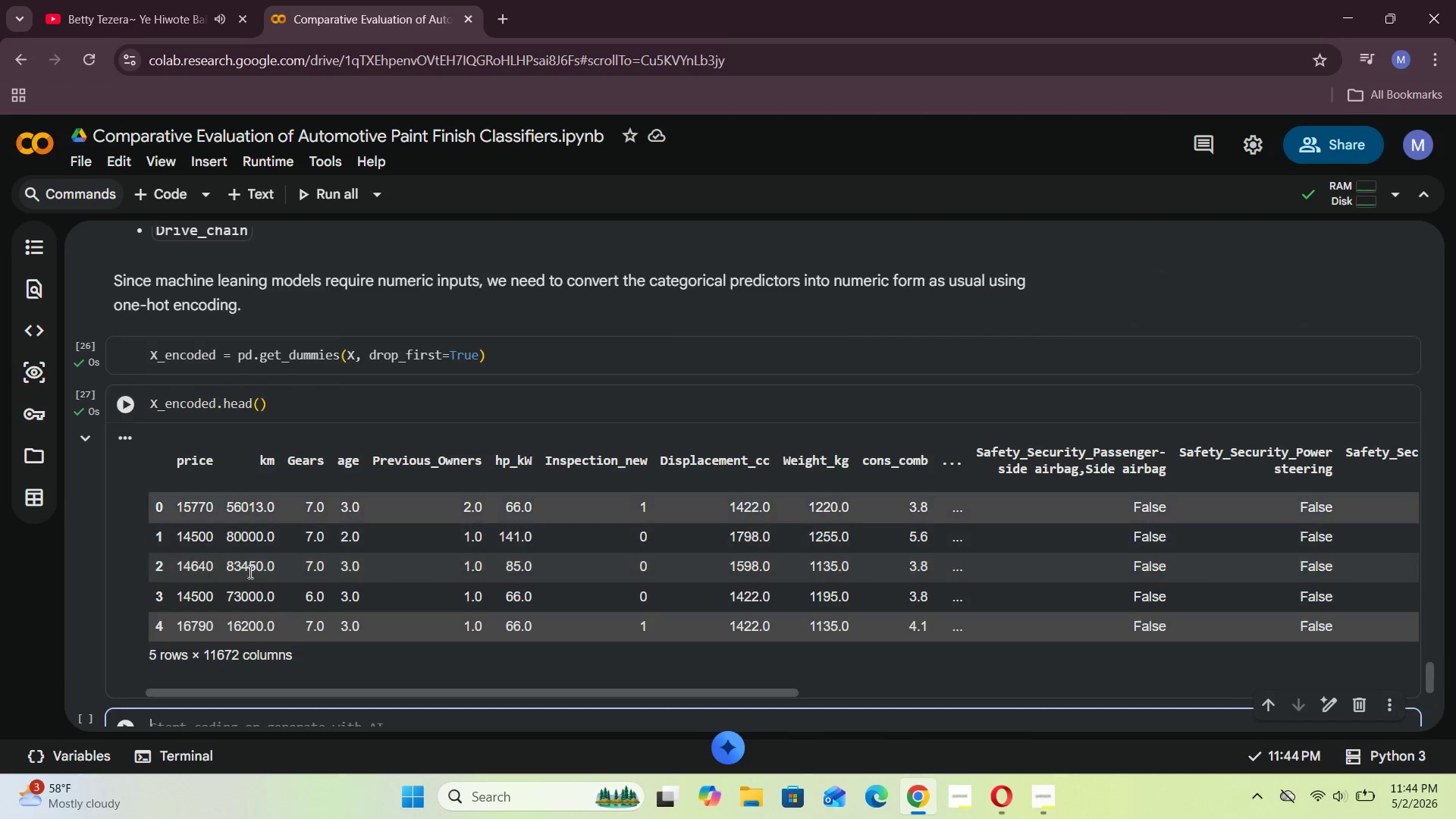 
scroll: coordinate [249, 582], scroll_direction: none, amount: 0.0
 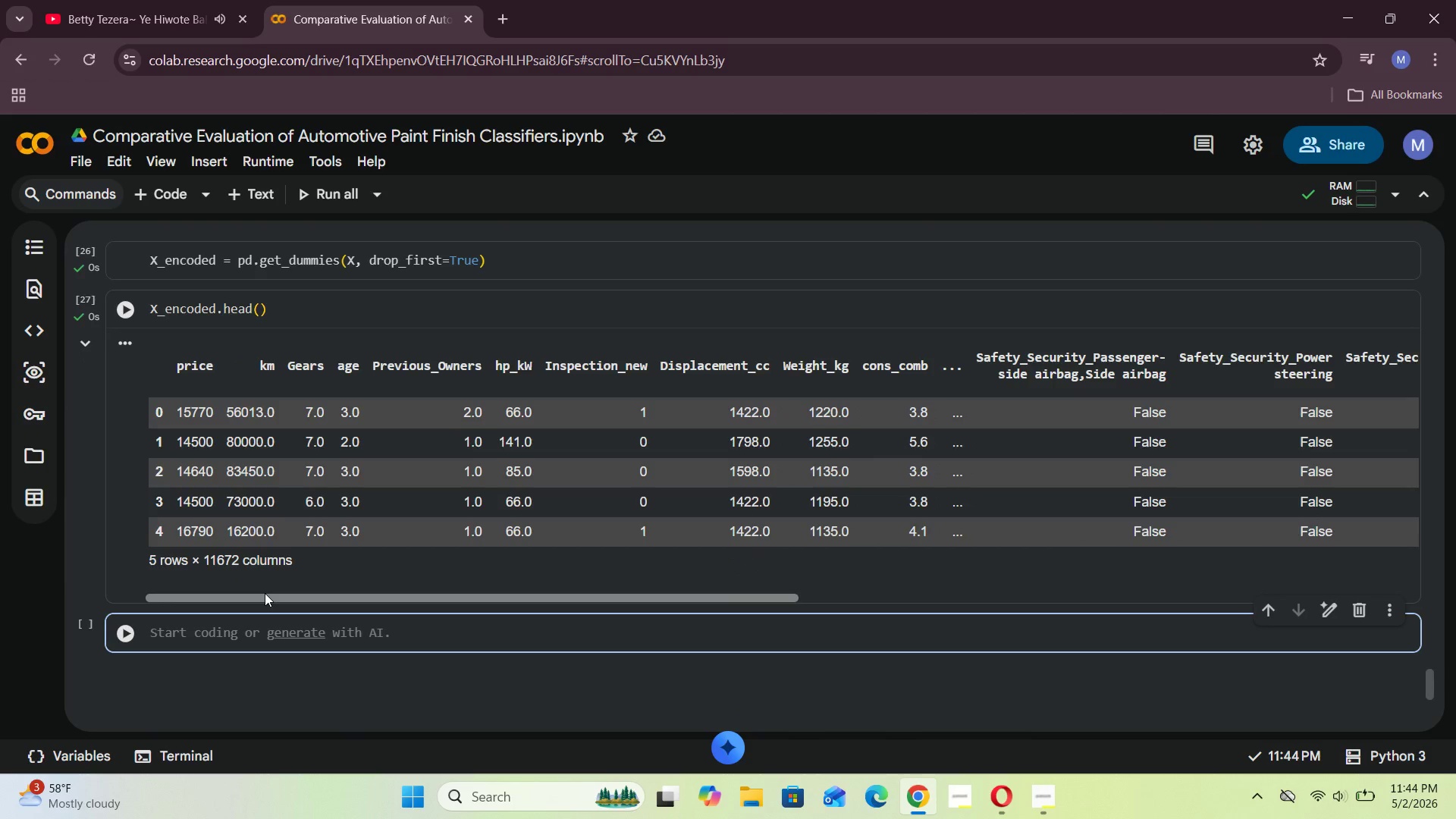 
left_click_drag(start_coordinate=[265, 593], to_coordinate=[174, 642])
 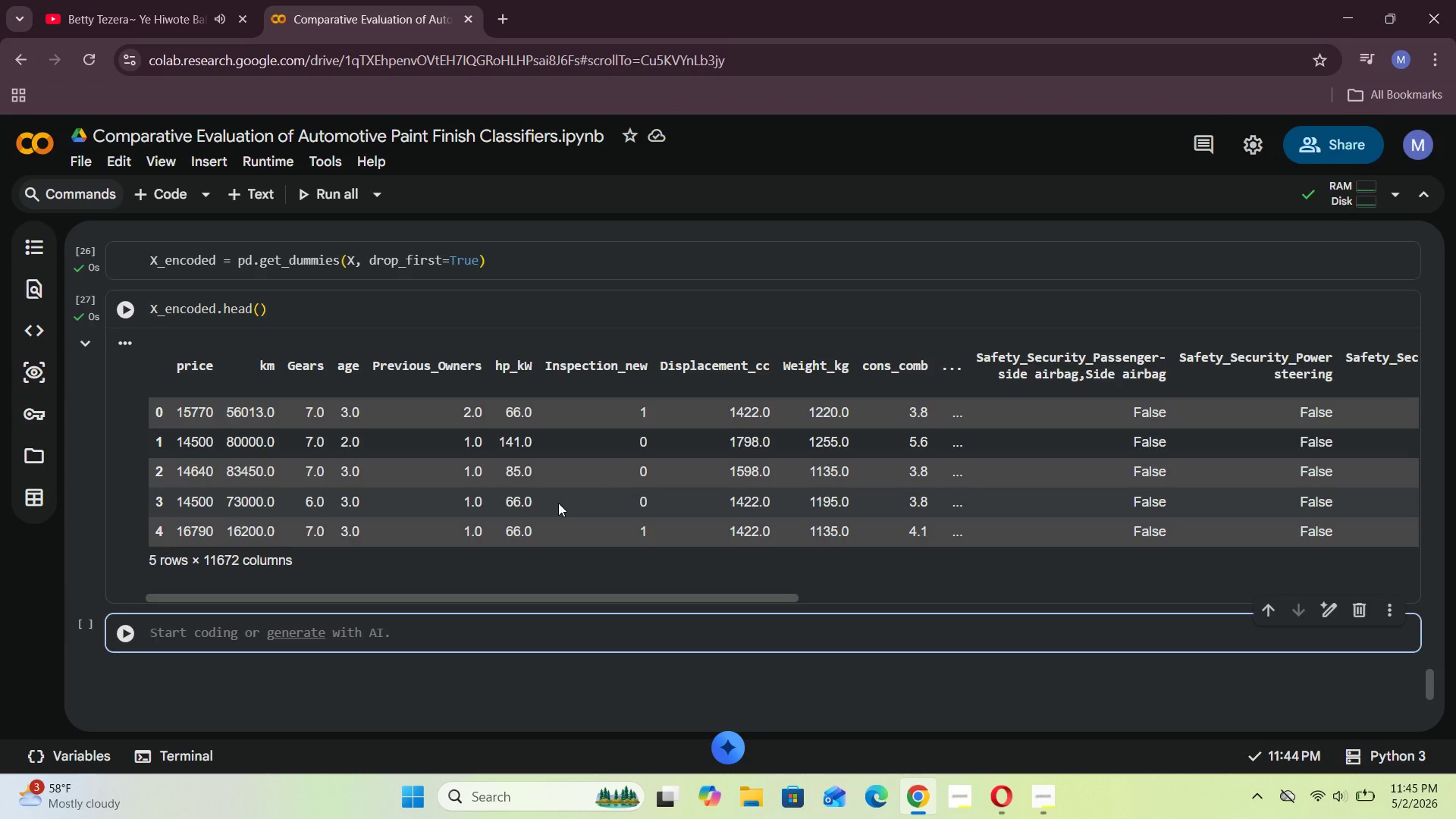 
wait(36.44)
 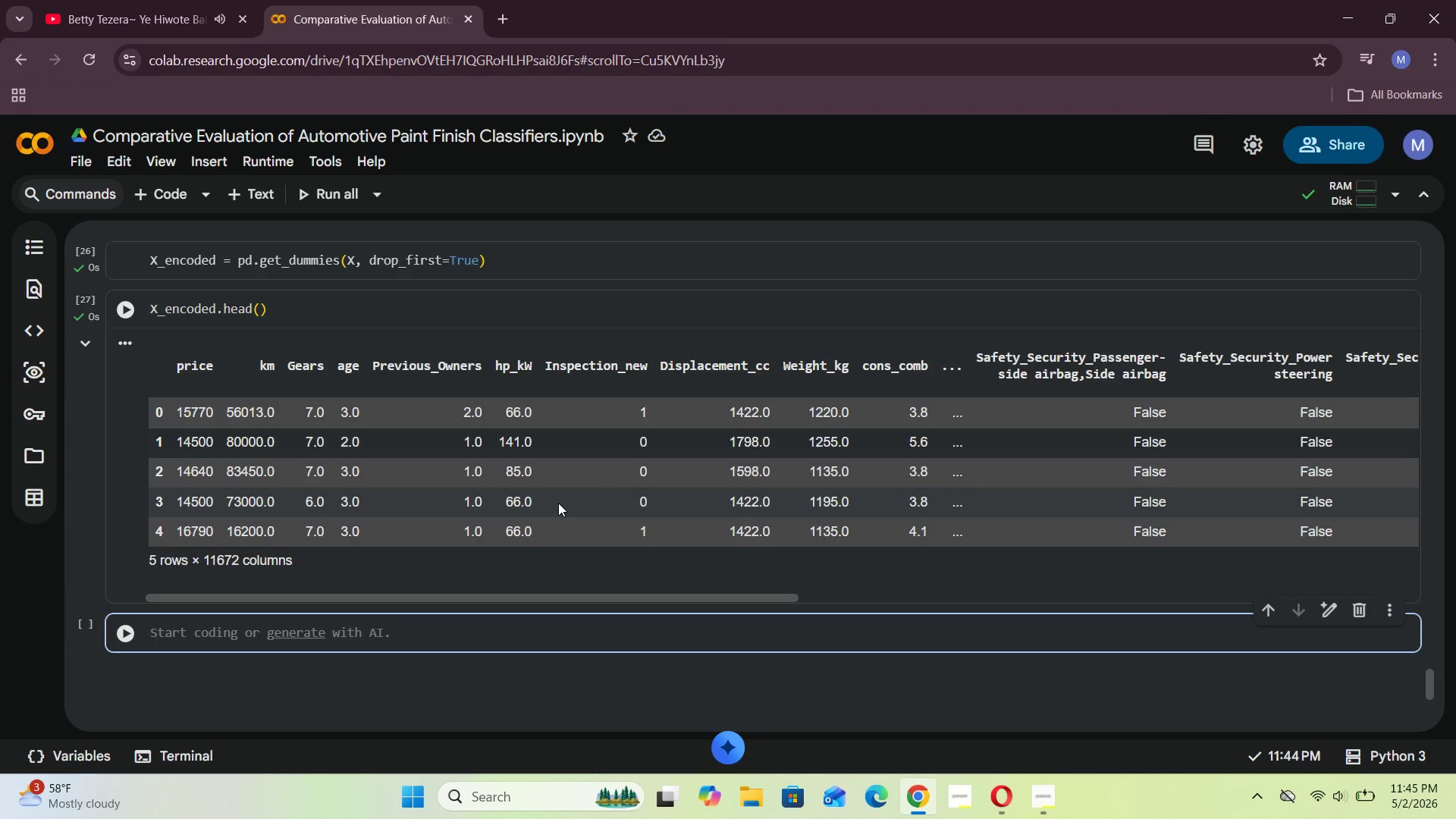 
left_click([667, 322])
 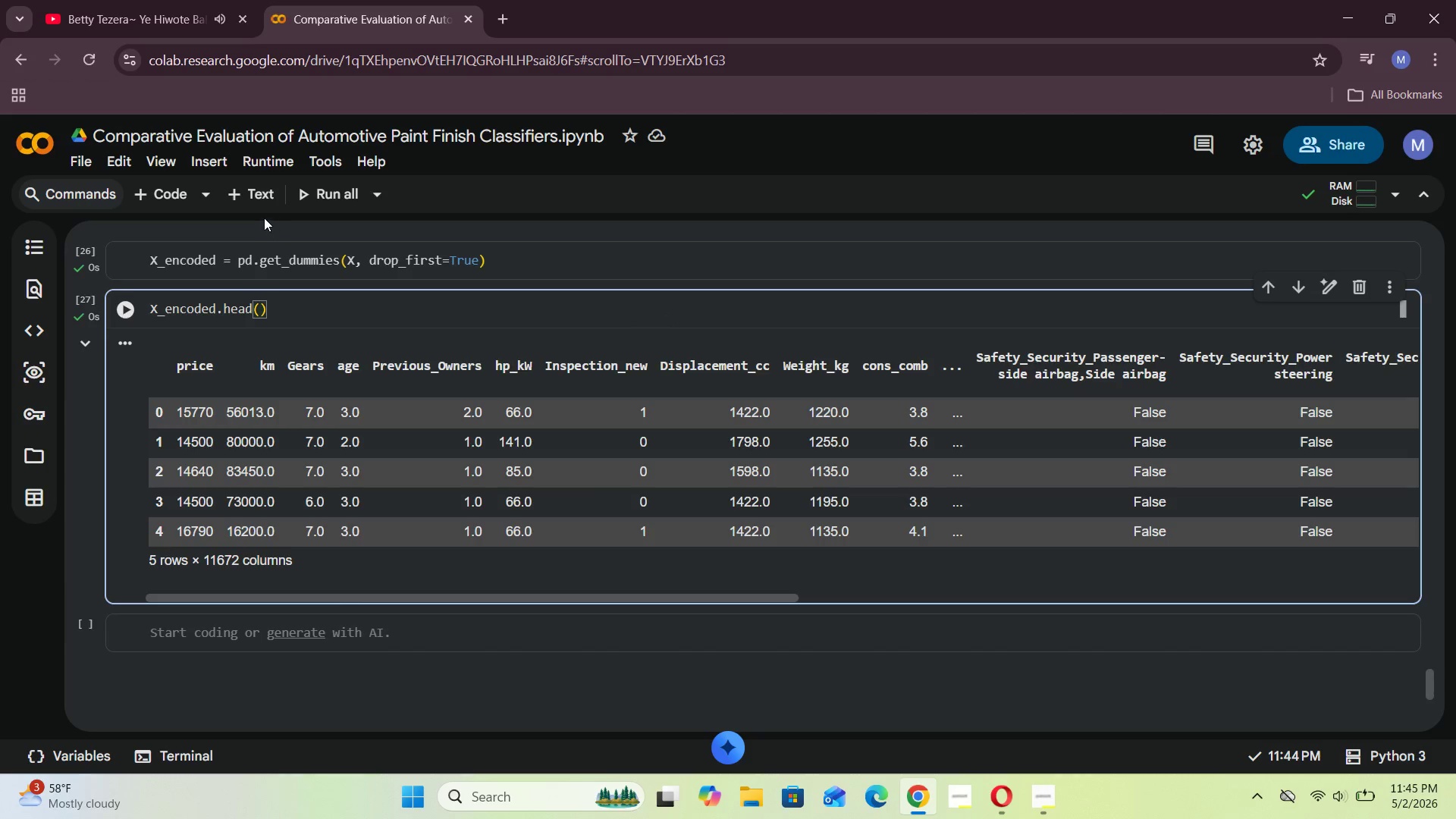 
left_click([262, 212])
 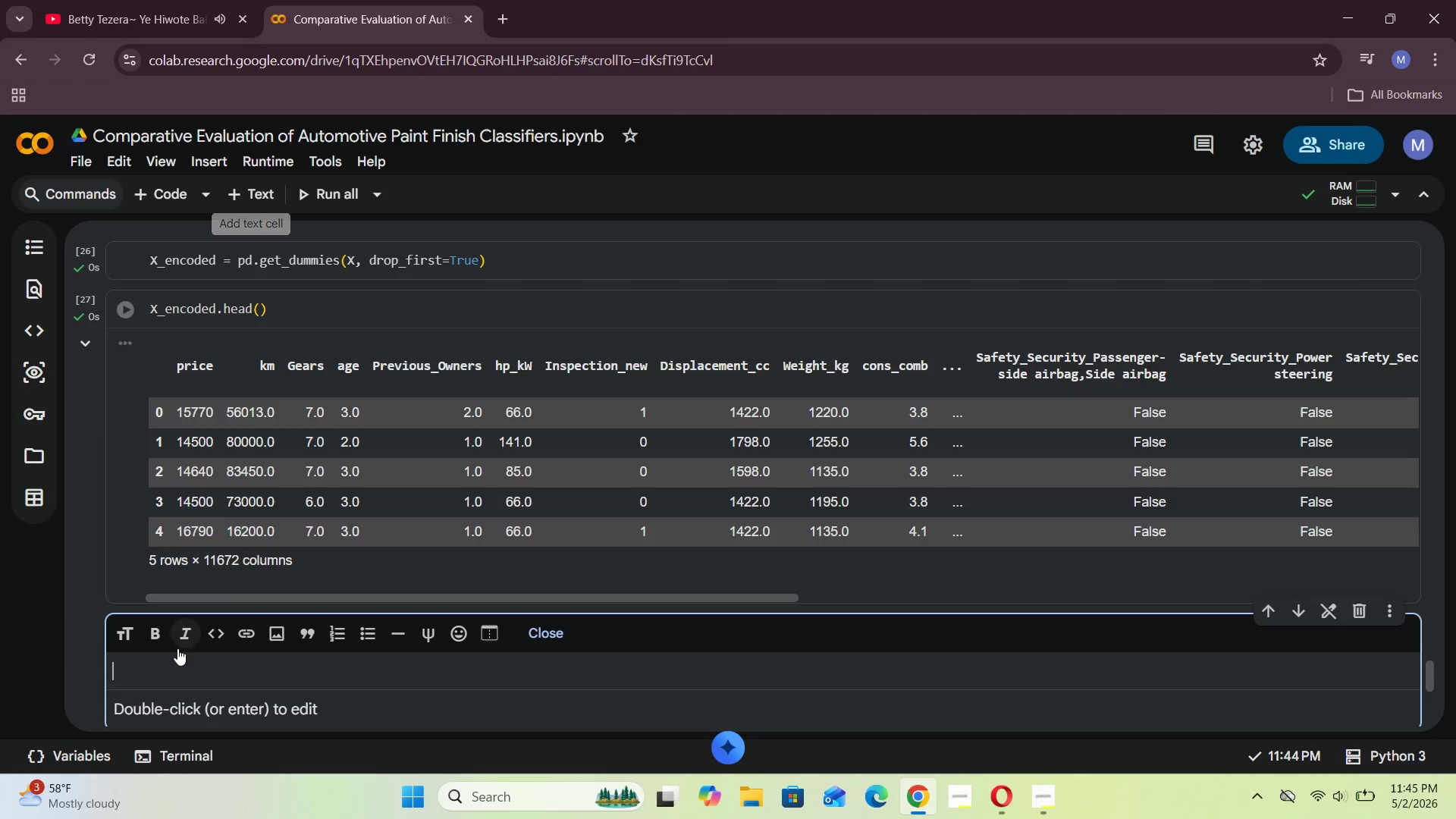 
left_click([174, 664])
 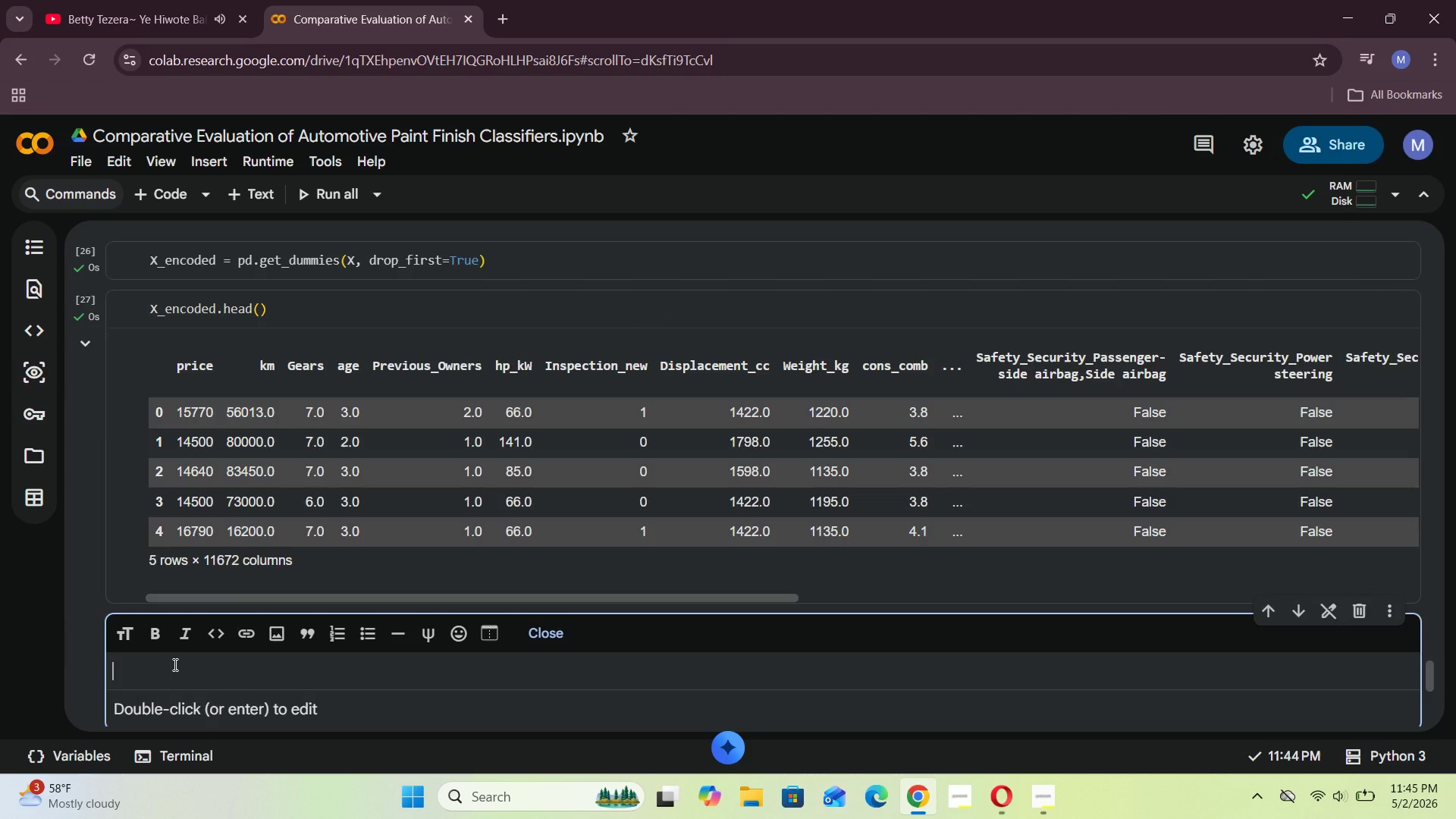 
type(So now the predictor variables have n)
key(Backspace)
type(been encoded , )
key(Backspace)
key(Backspace)
type(successfully , the next step is to split the data into tar)
key(Backspace)
key(Backspace)
type(rainign)
key(Backspace)
key(Backspace)
type(ng and testing sets .)
 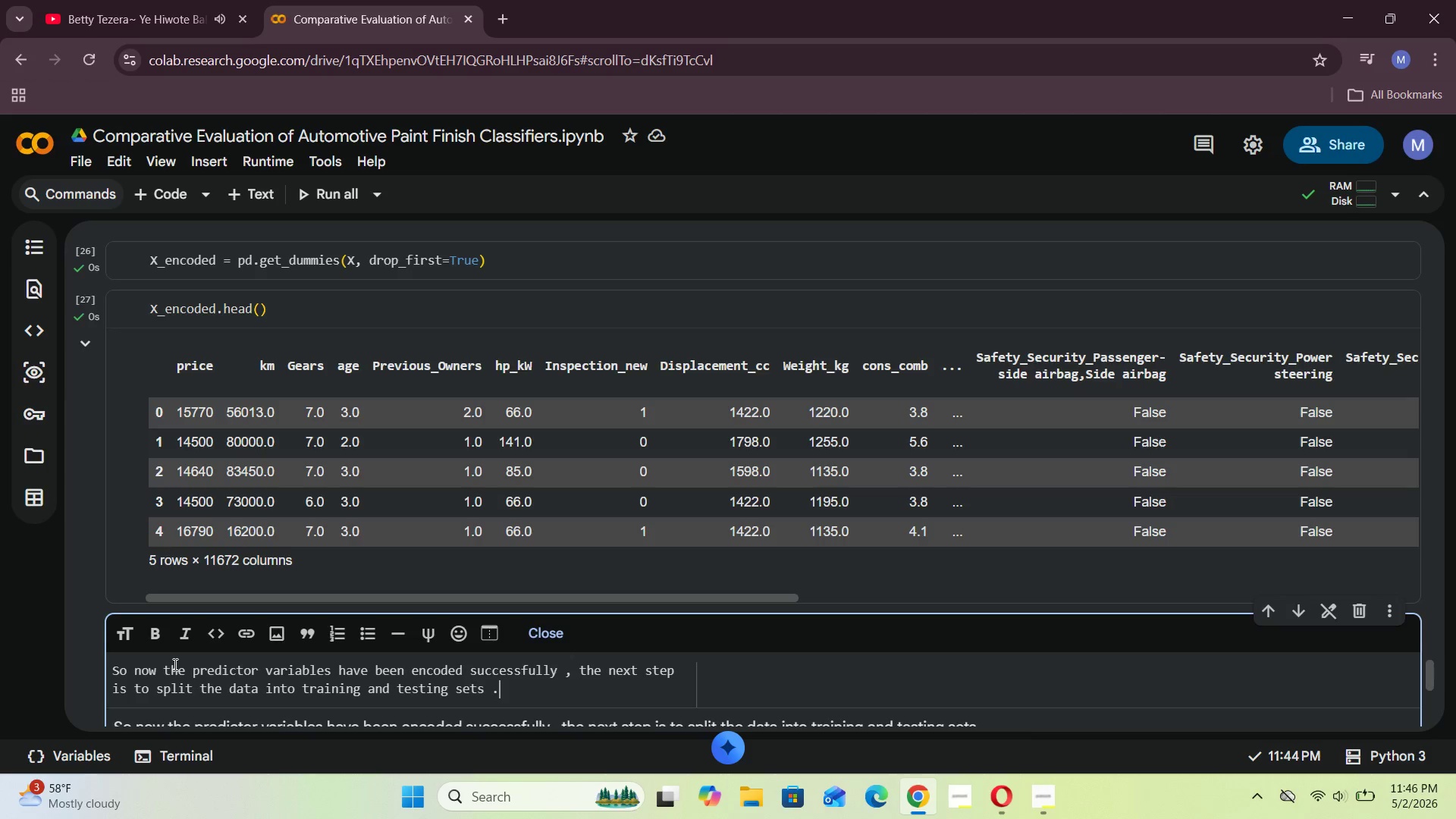 
wait(10.38)
 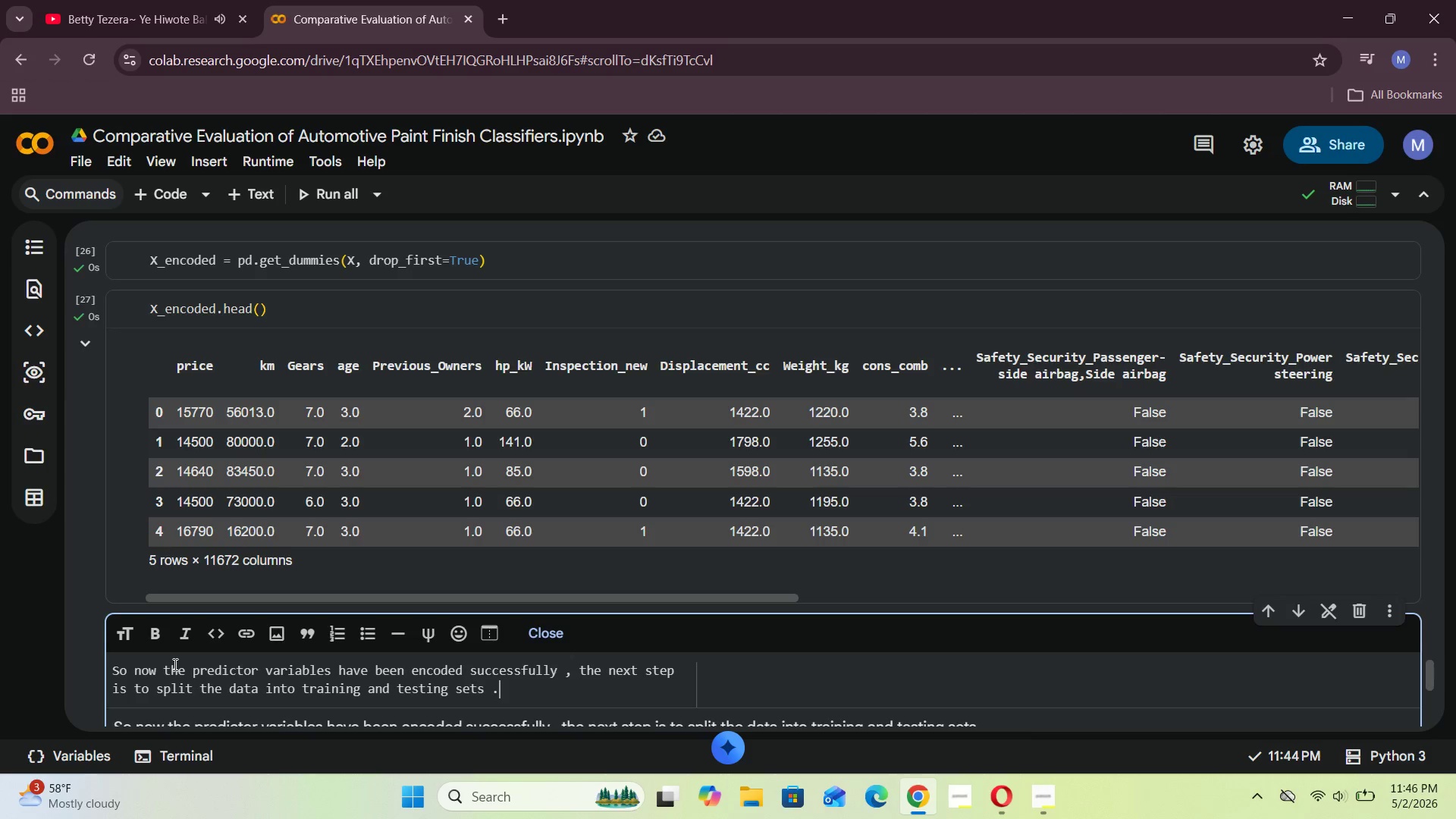 
scroll: coordinate [259, 637], scroll_direction: down, amount: 1.0
 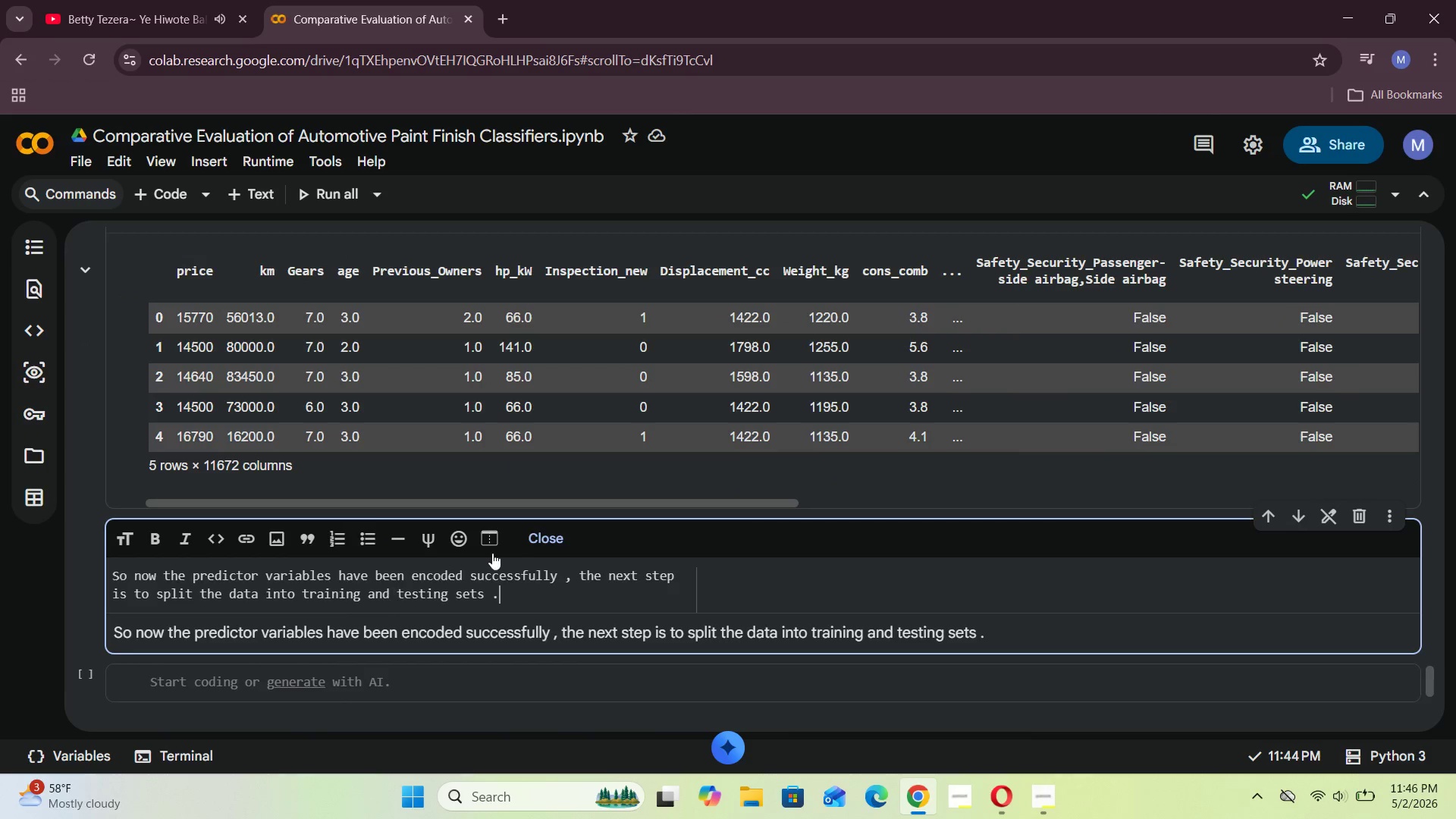 
left_click([532, 529])
 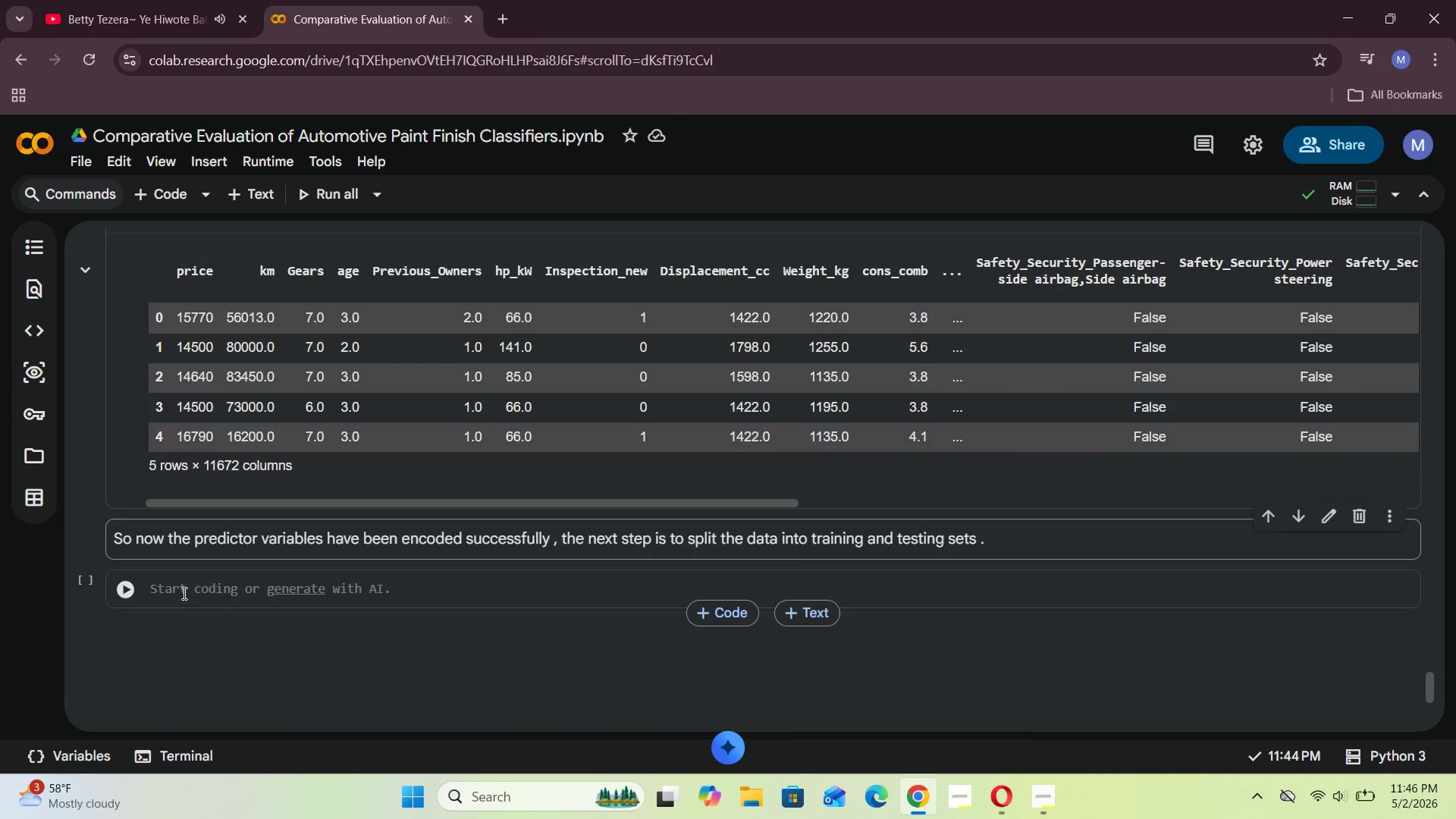 
left_click([183, 588])
 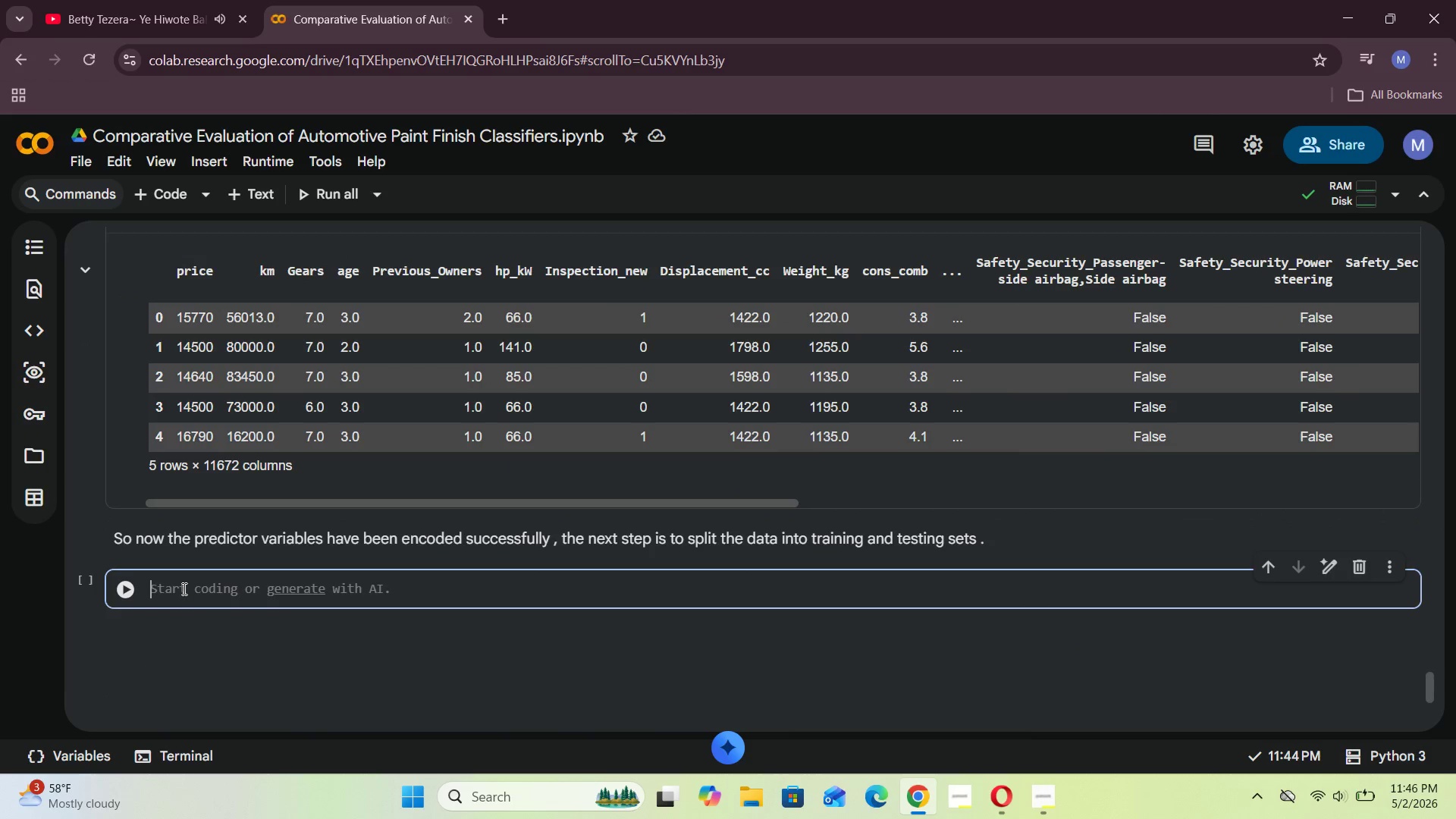 
wait(8.2)
 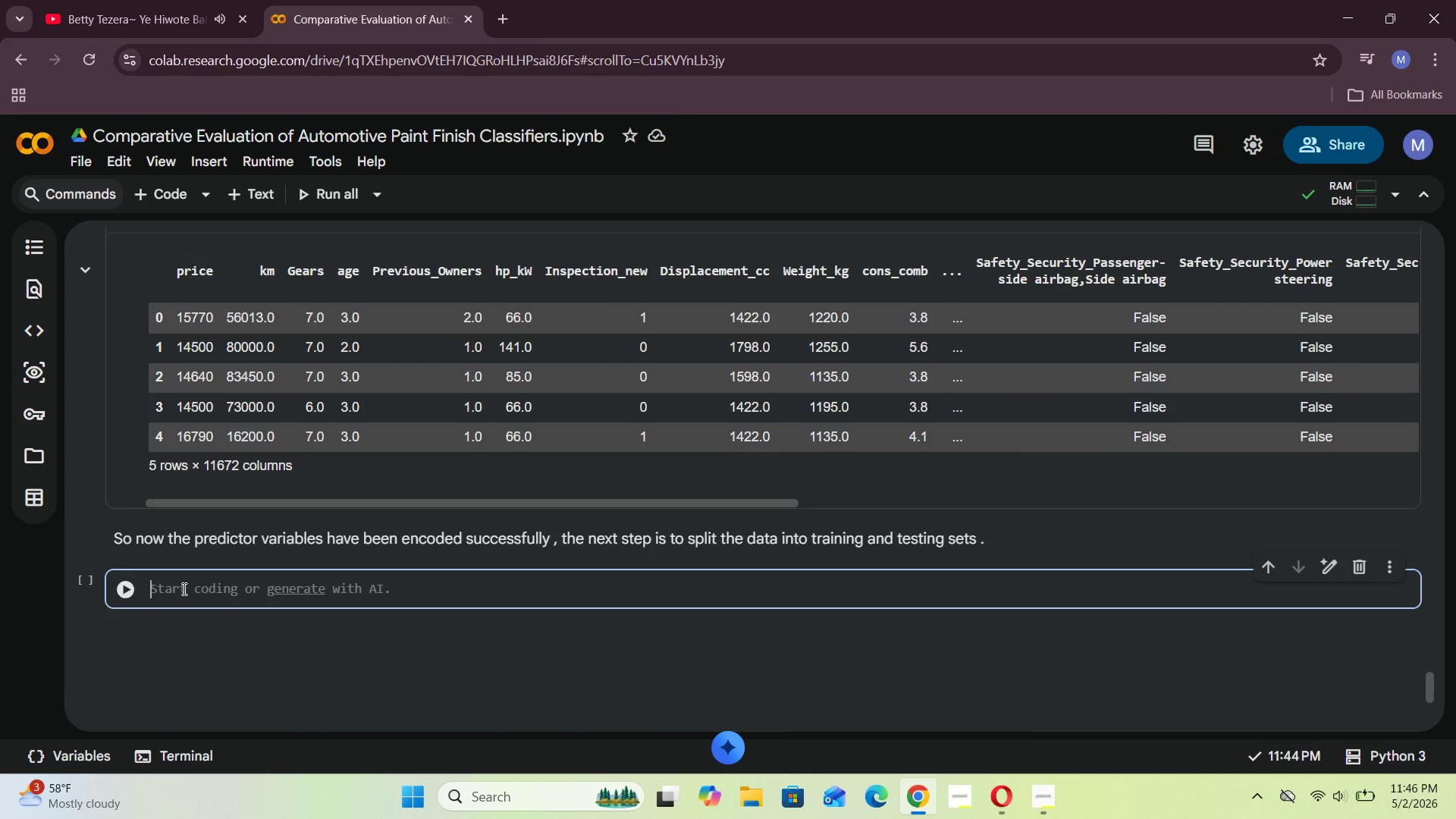 
type(from)
 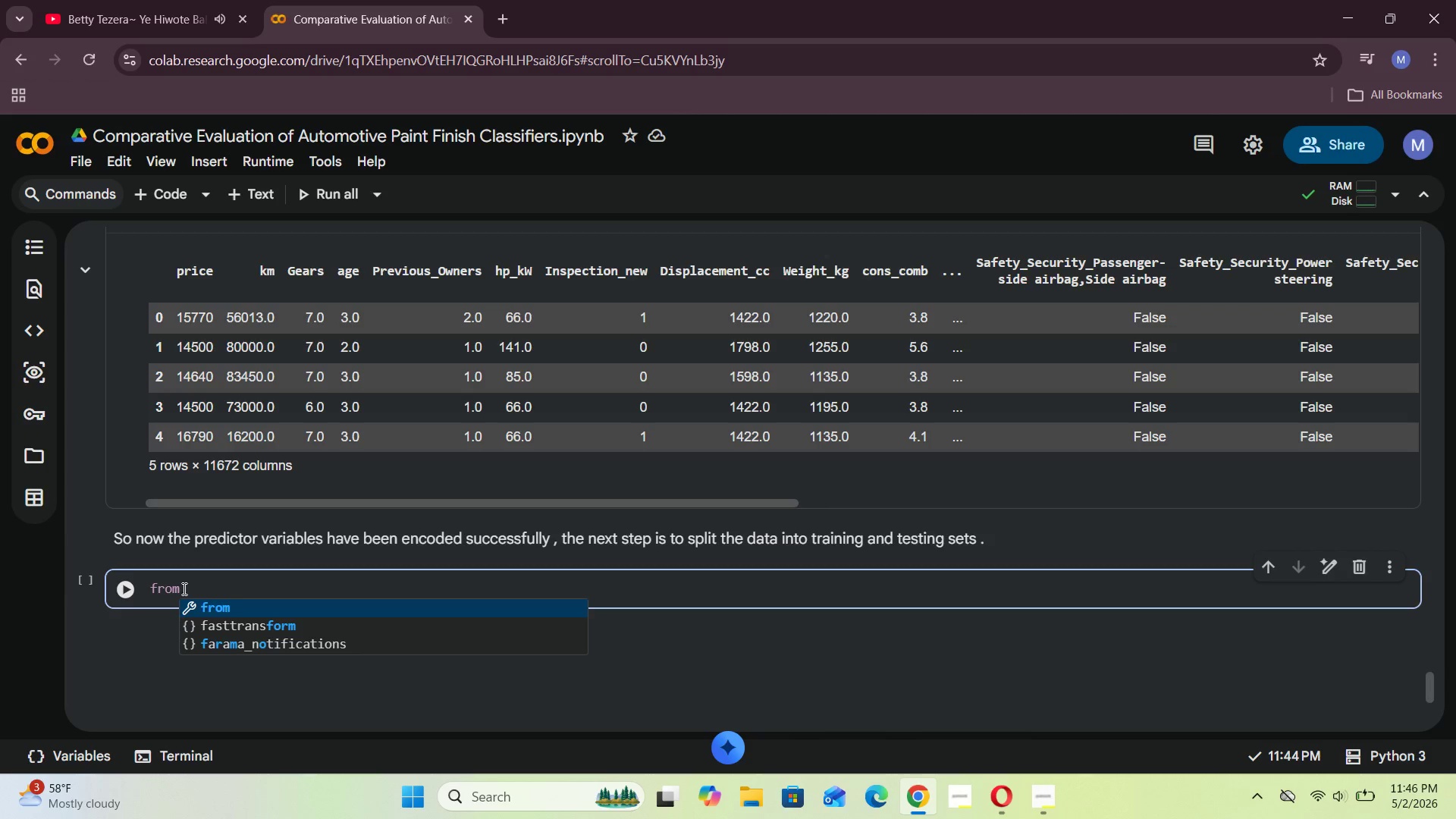 
type( sklearn.model_selection import train_split)
key(Backspace)
key(Backspace)
key(Backspace)
key(Backspace)
key(Backspace)
type(etst)
key(Backspace)
key(Backspace)
key(Backspace)
key(Backspace)
type(test_split)
 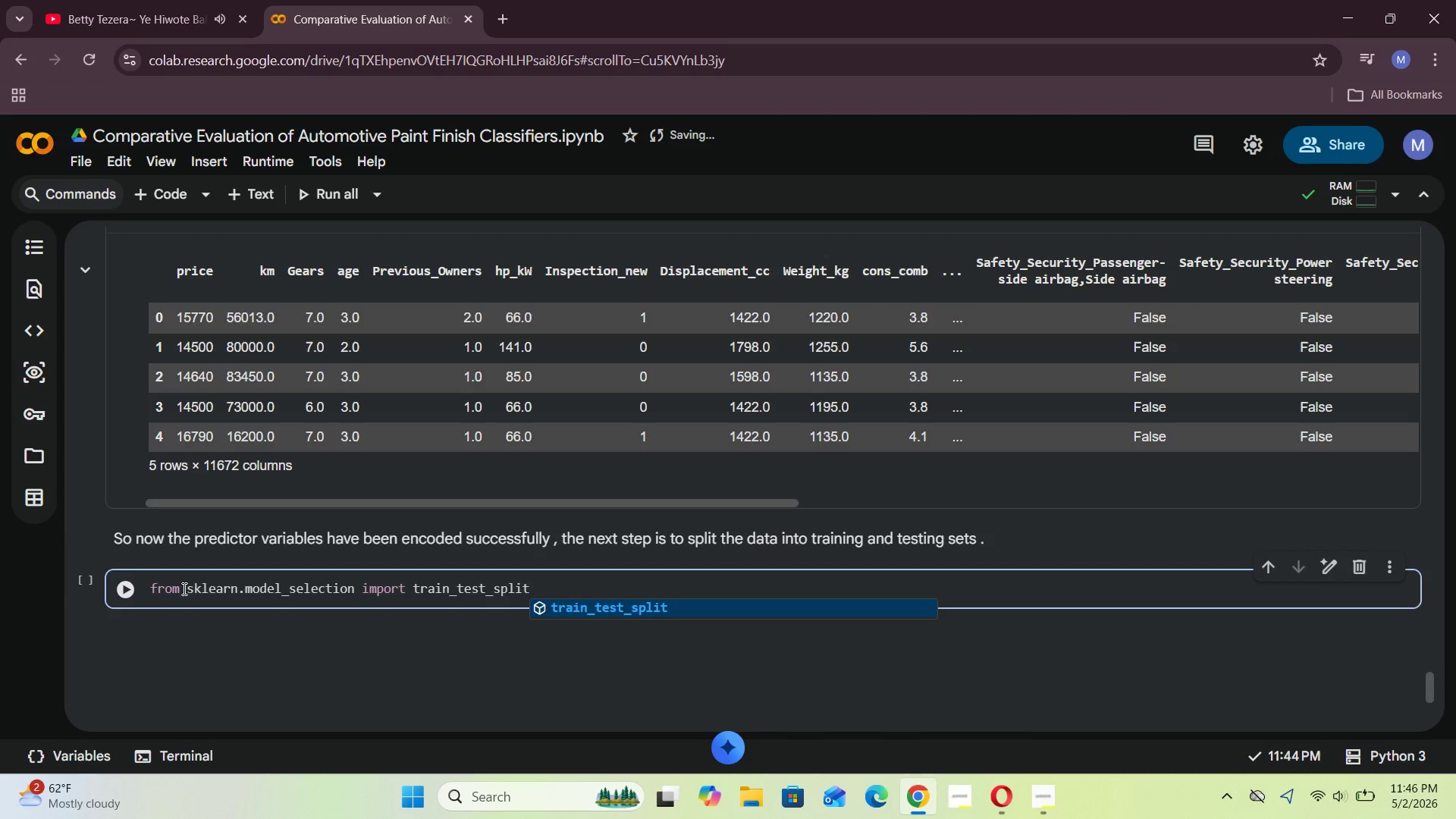 
key(Shift+ShiftRight)
 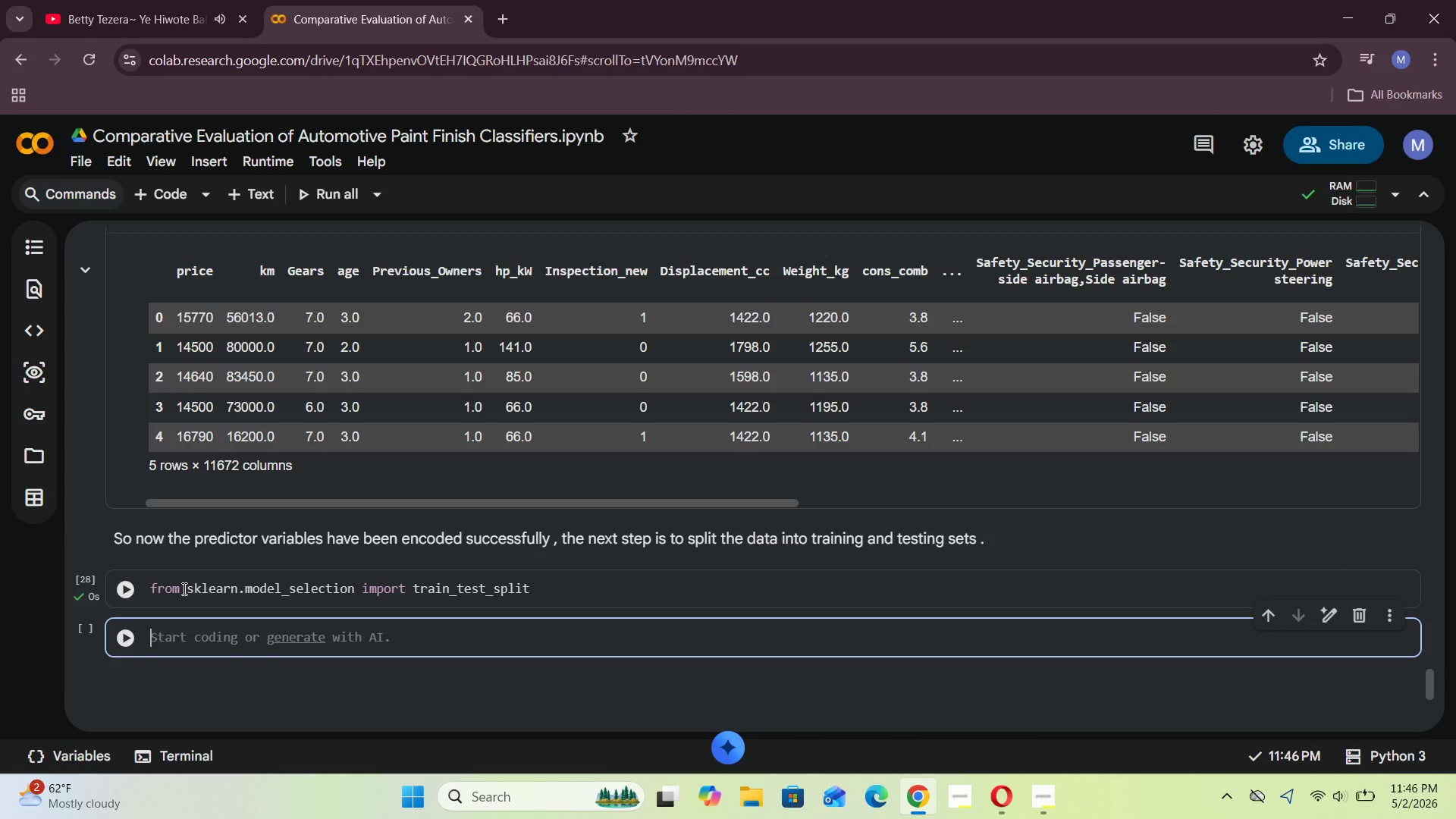 
key(Shift+Enter)
 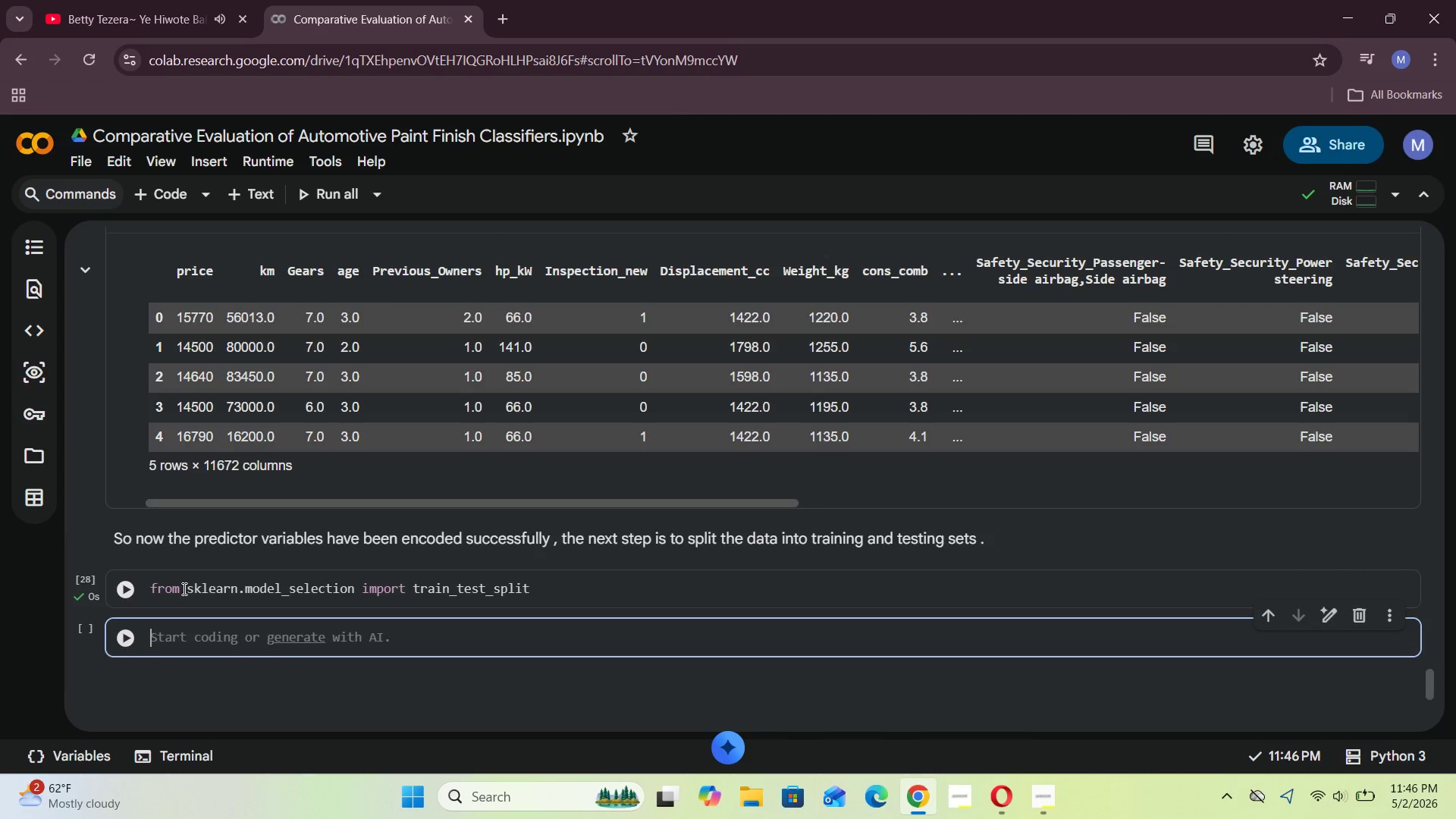 
scroll: coordinate [185, 590], scroll_direction: down, amount: 1.0
 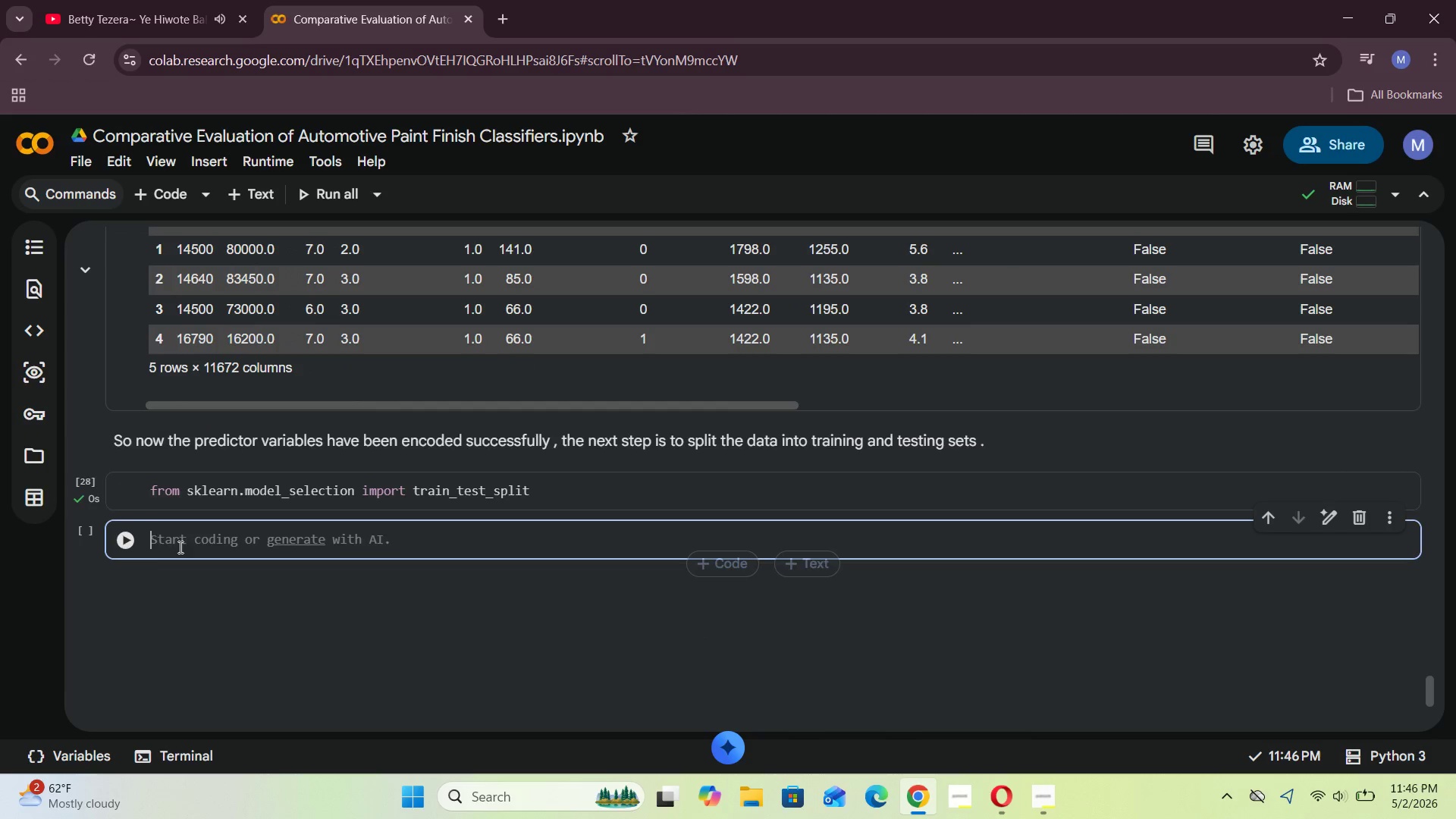 
left_click([183, 537])
 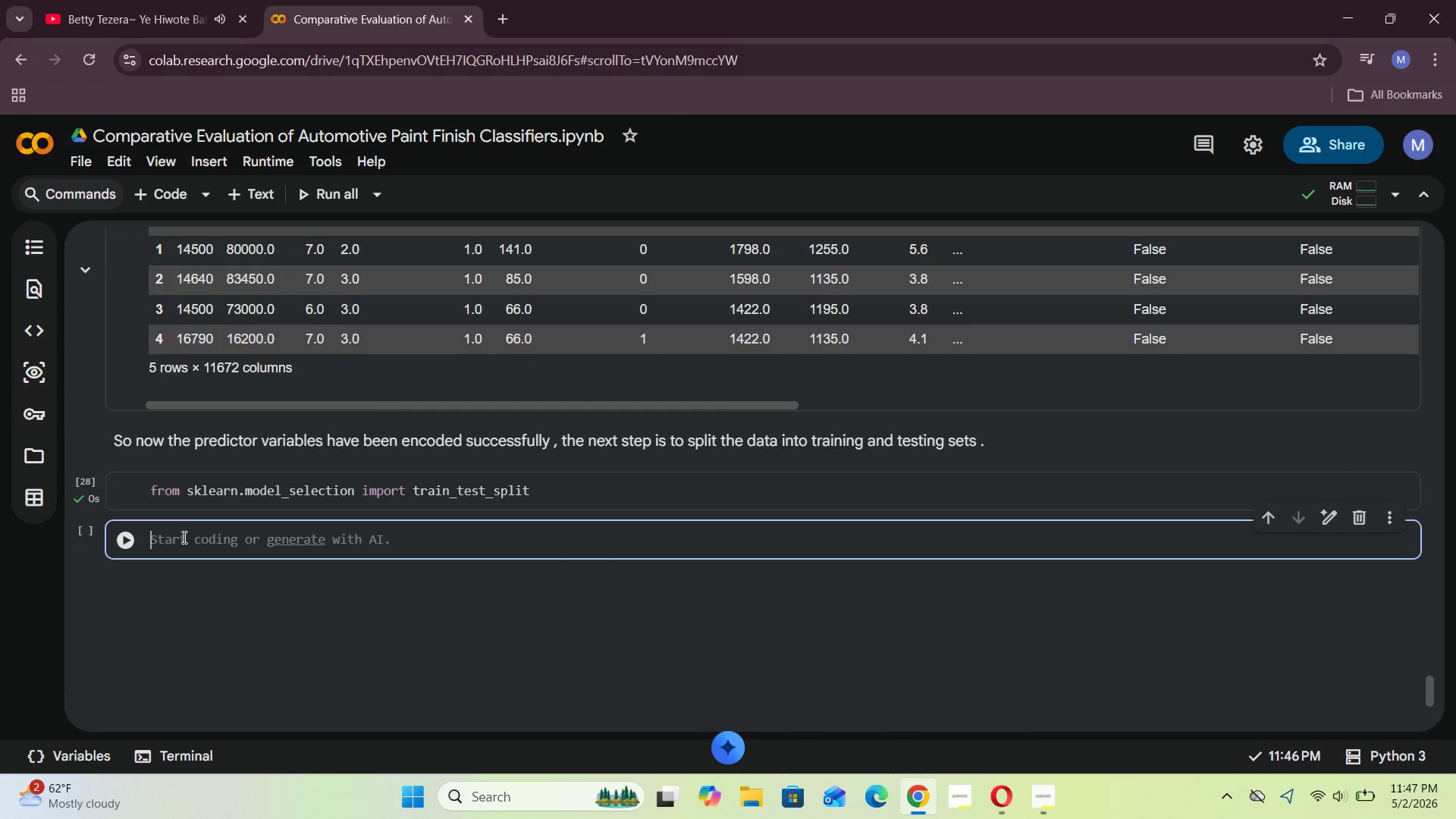 
type(X_train, X_test, Y)
key(Backspace)
type(y_tar)
key(Backspace)
key(Backspace)
type(rain, y_test = train_test_splt)
 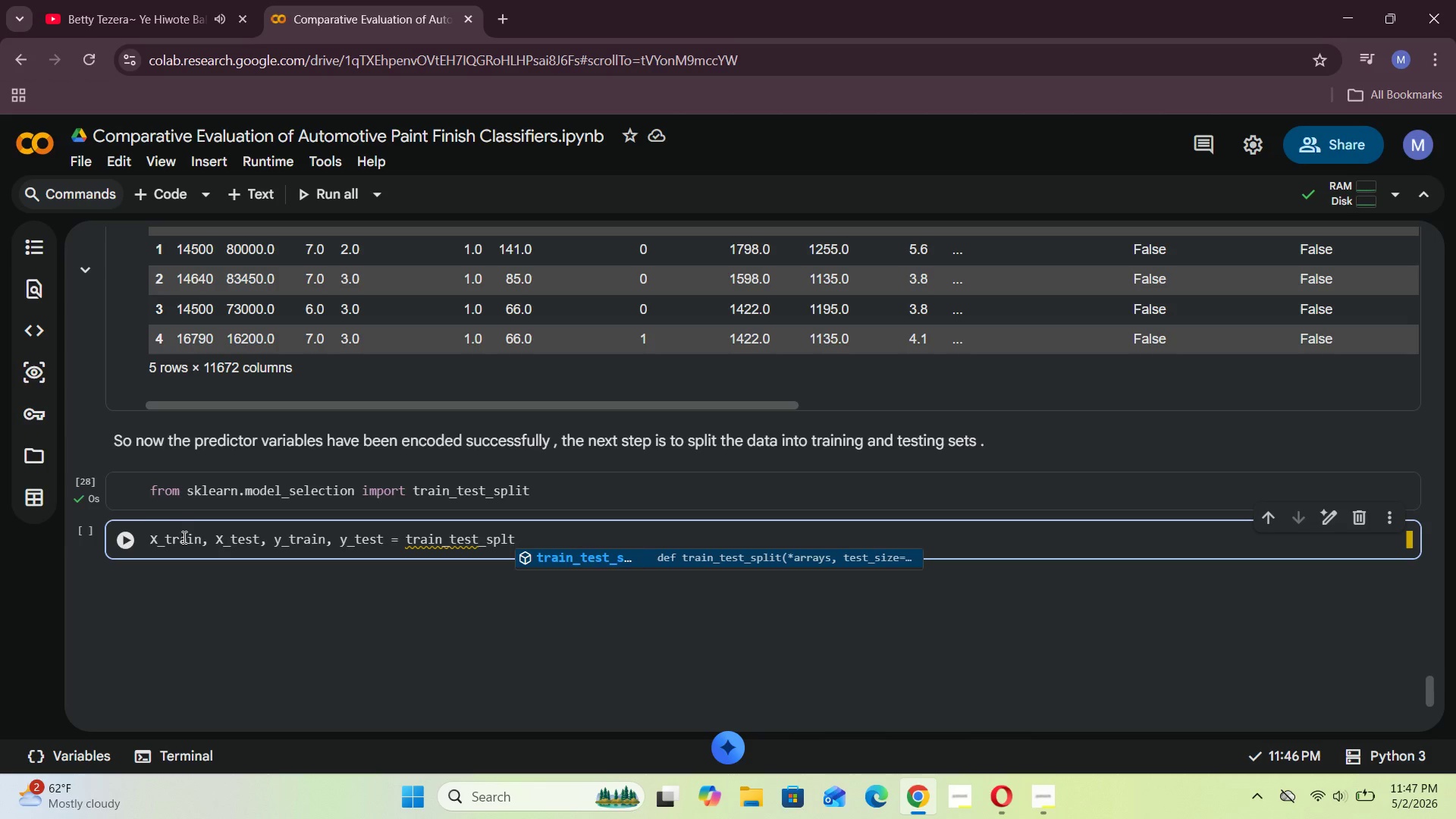 
key(ArrowLeft)
 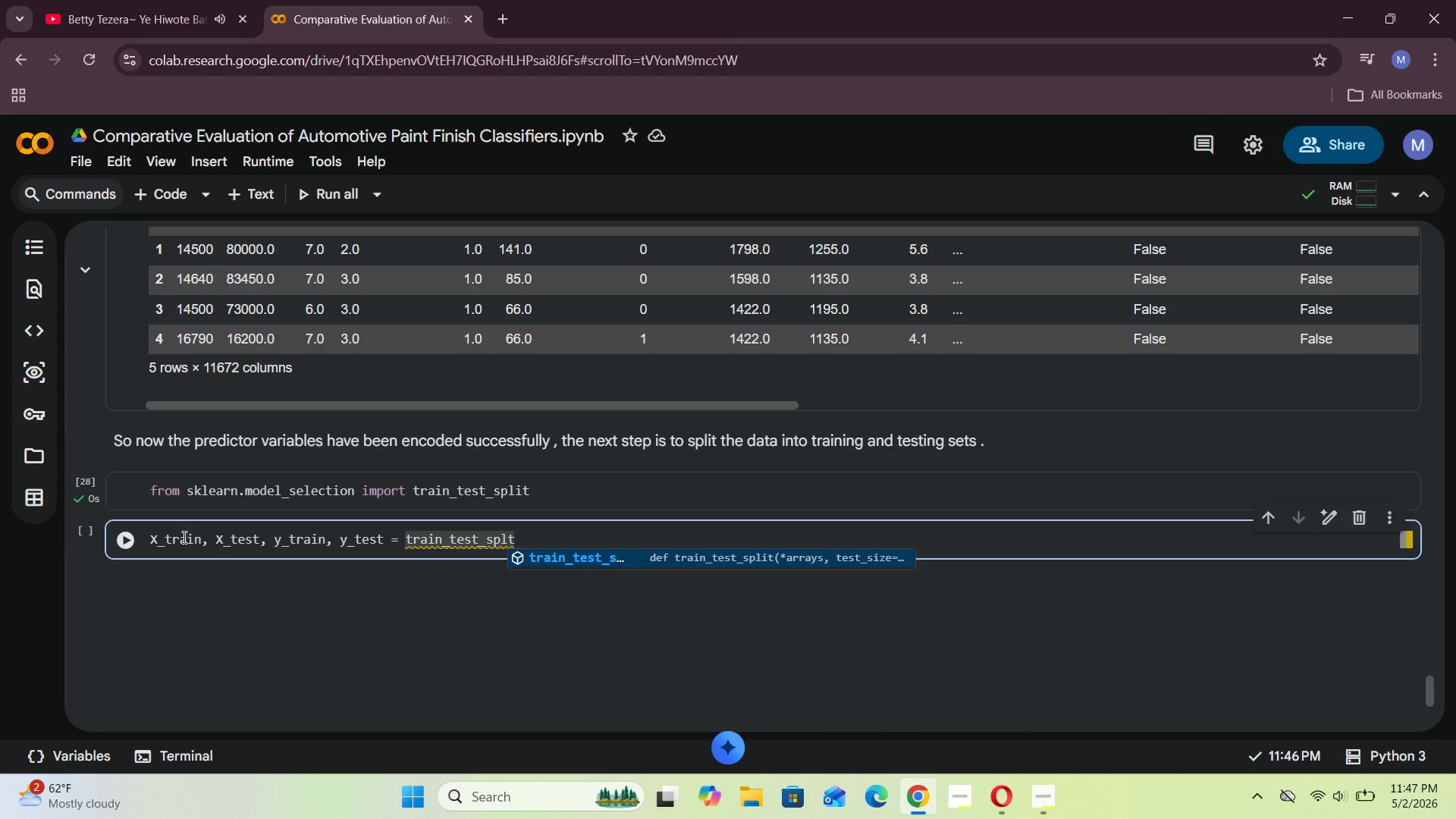 
key(I)
 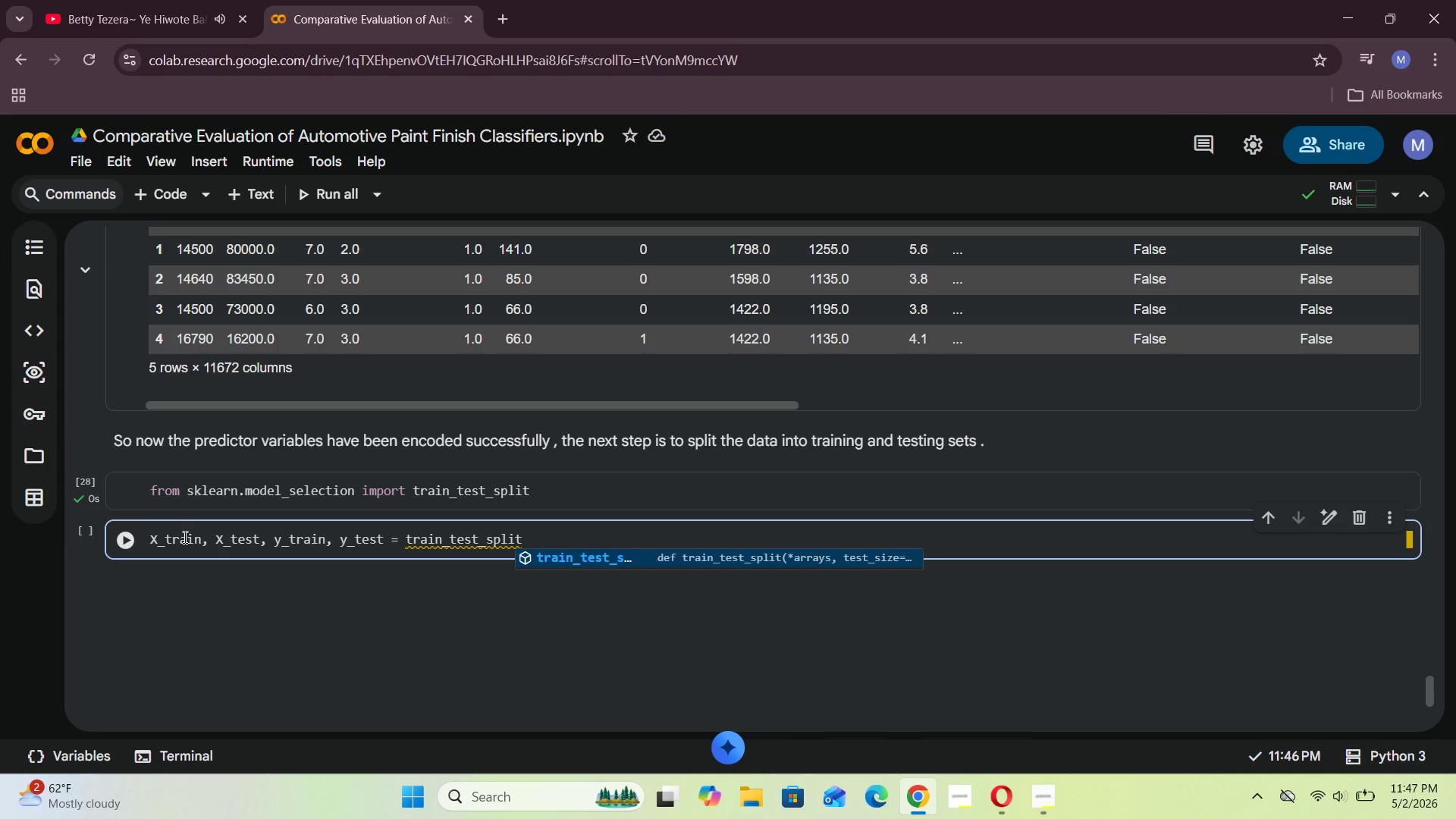 
key(ArrowRight)
 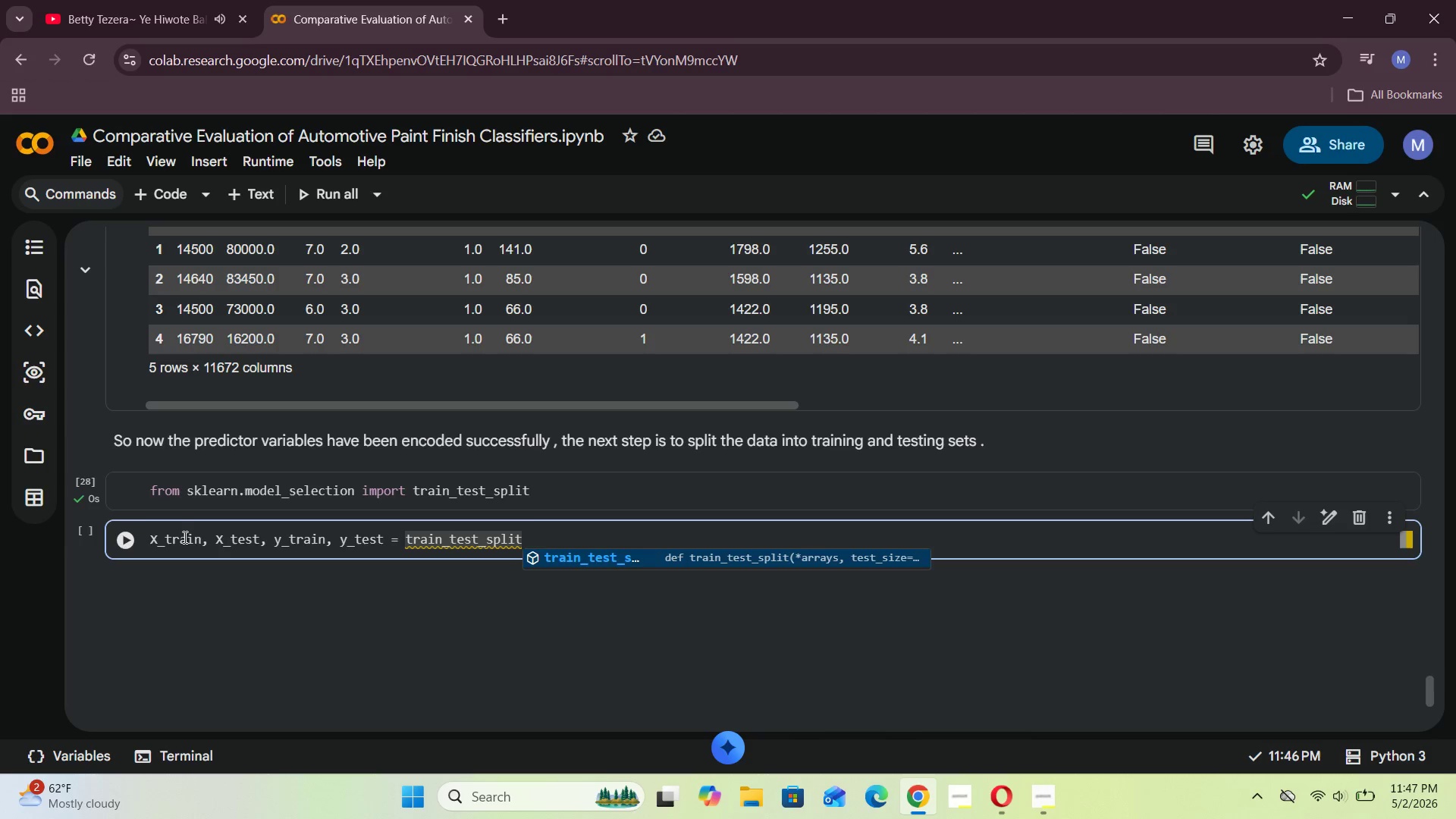 
key(Shift+9)
 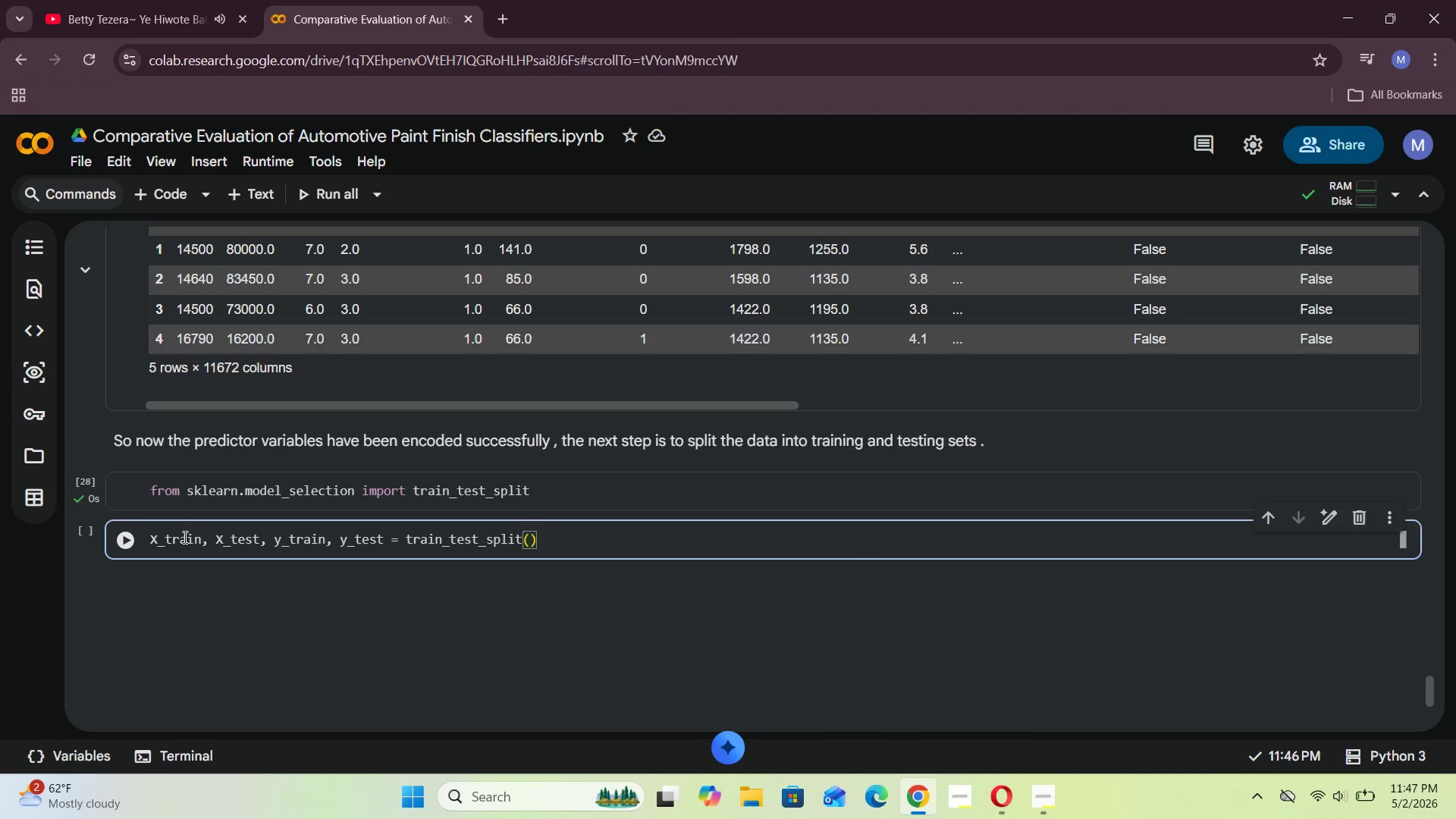 
key(Enter)
 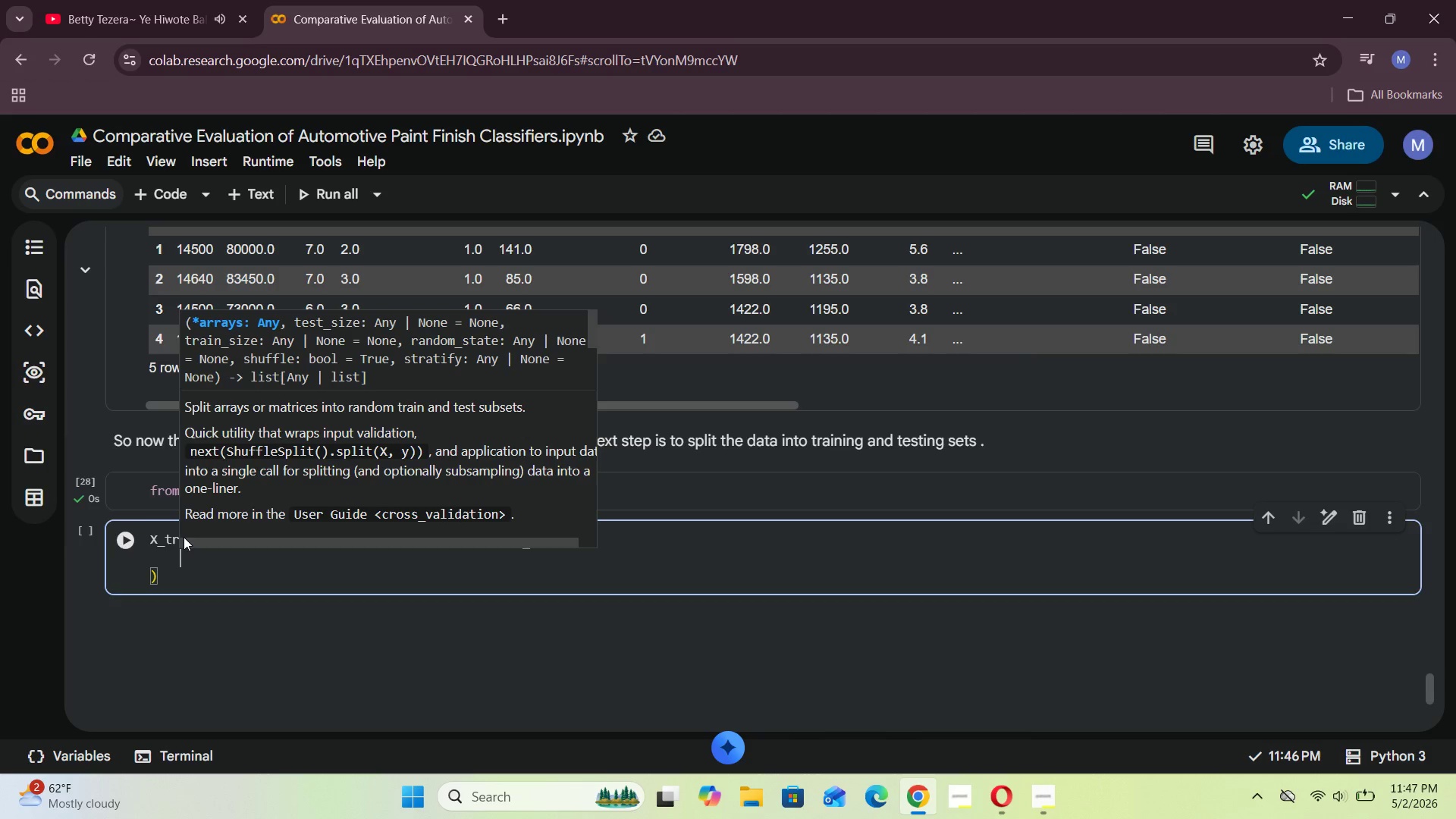 
type(X_encoded, )
 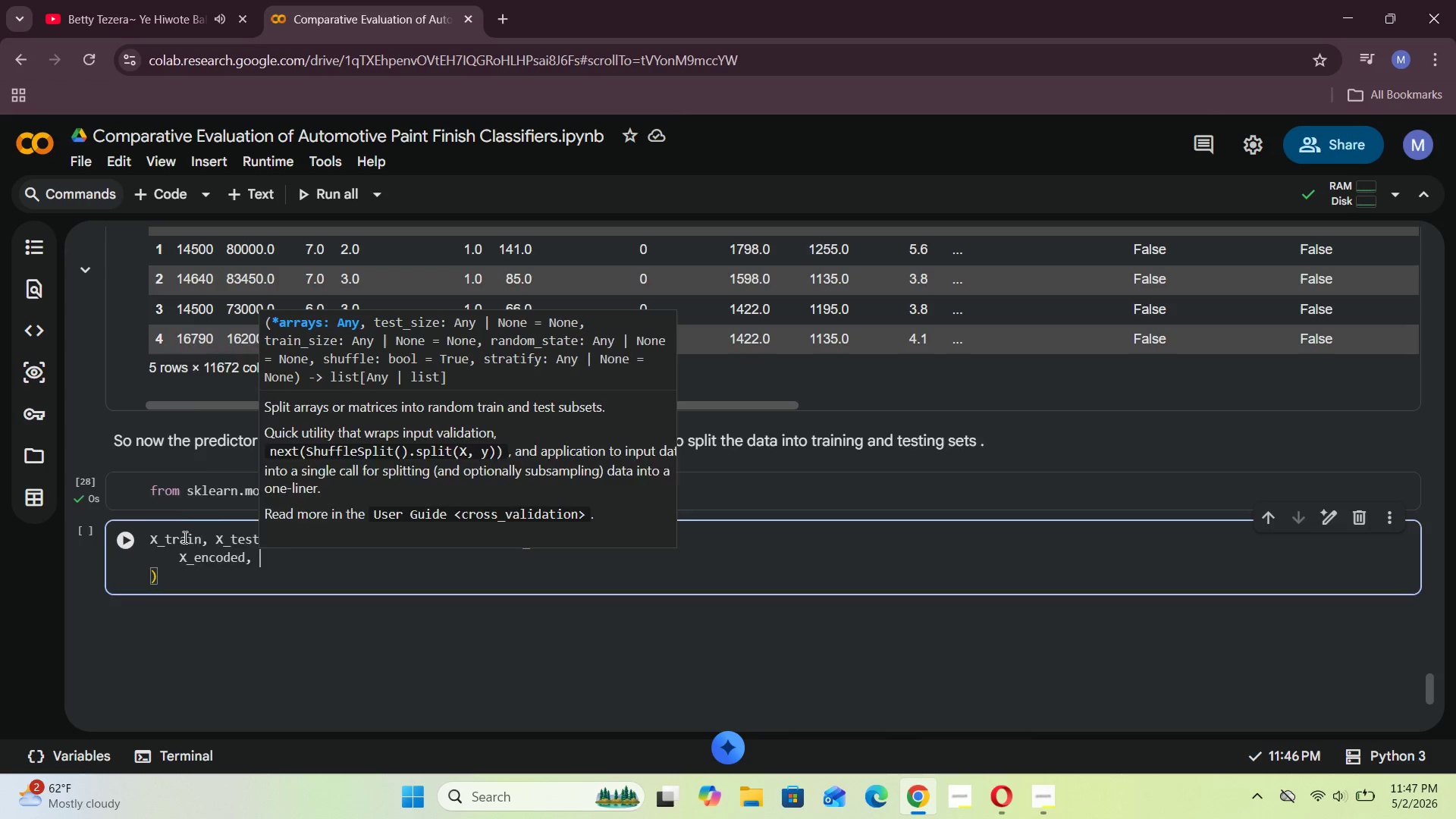 
key(Enter)
 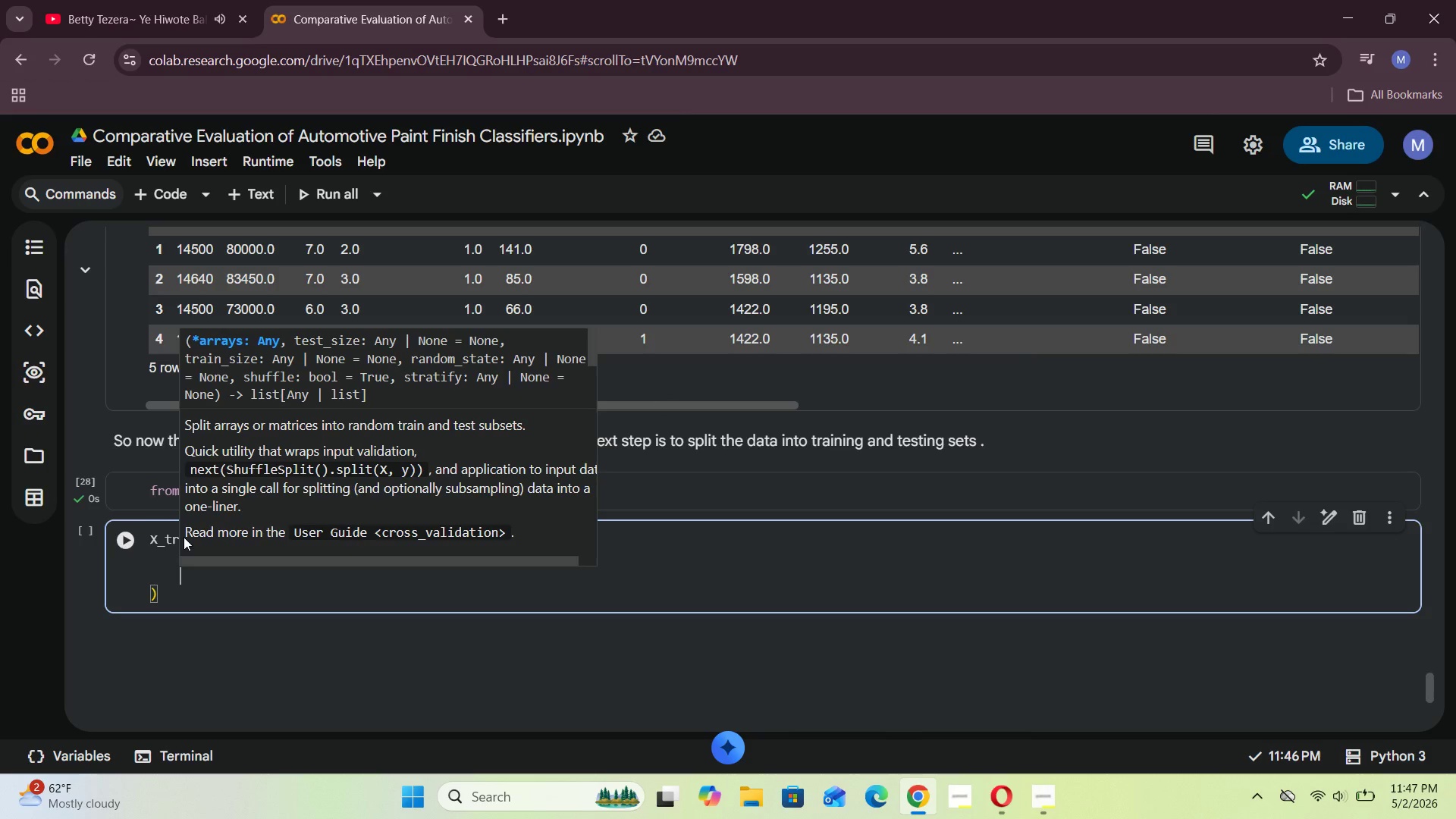 
key(Y)
 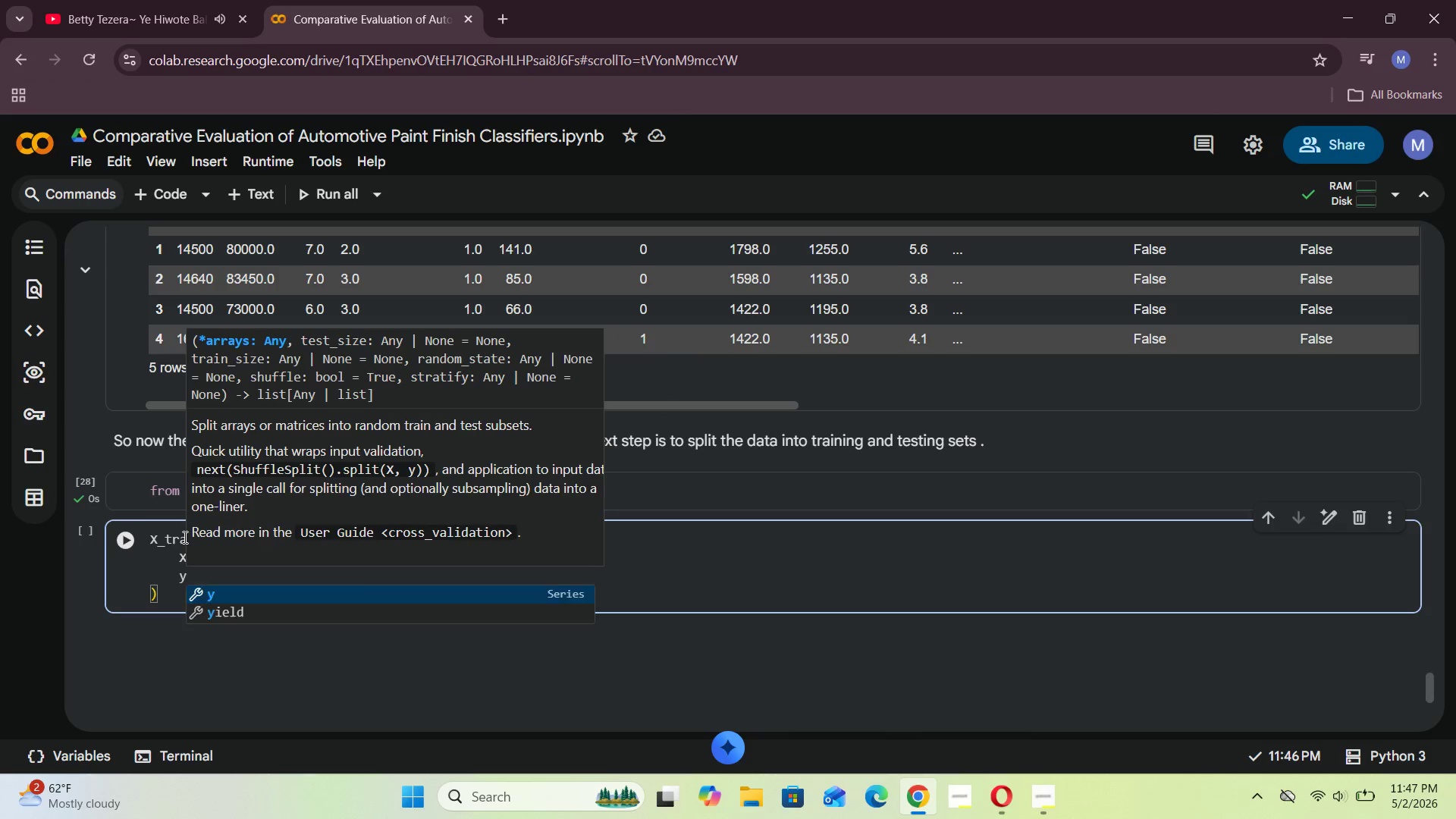 
key(Comma)
 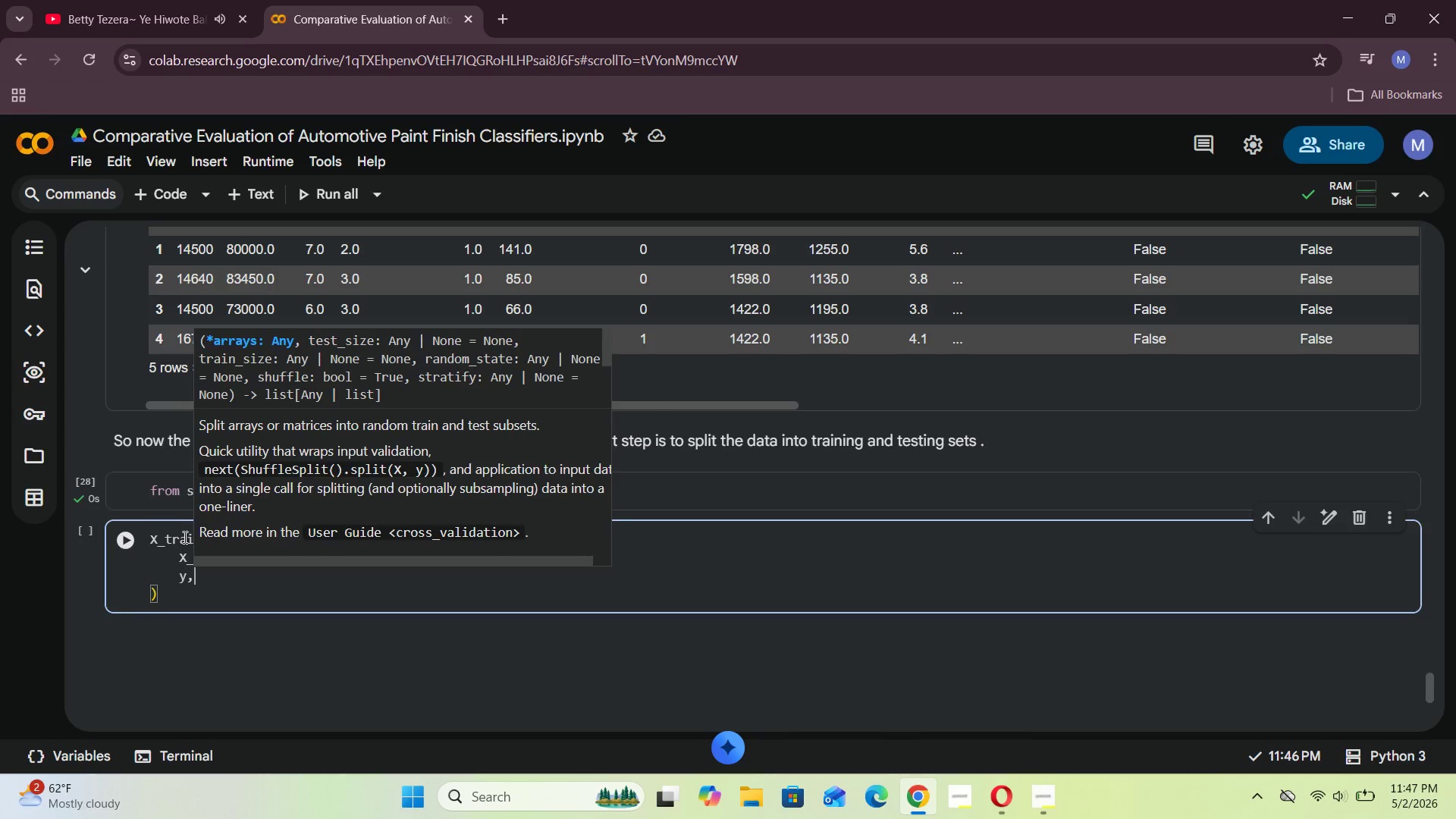 
key(Enter)
 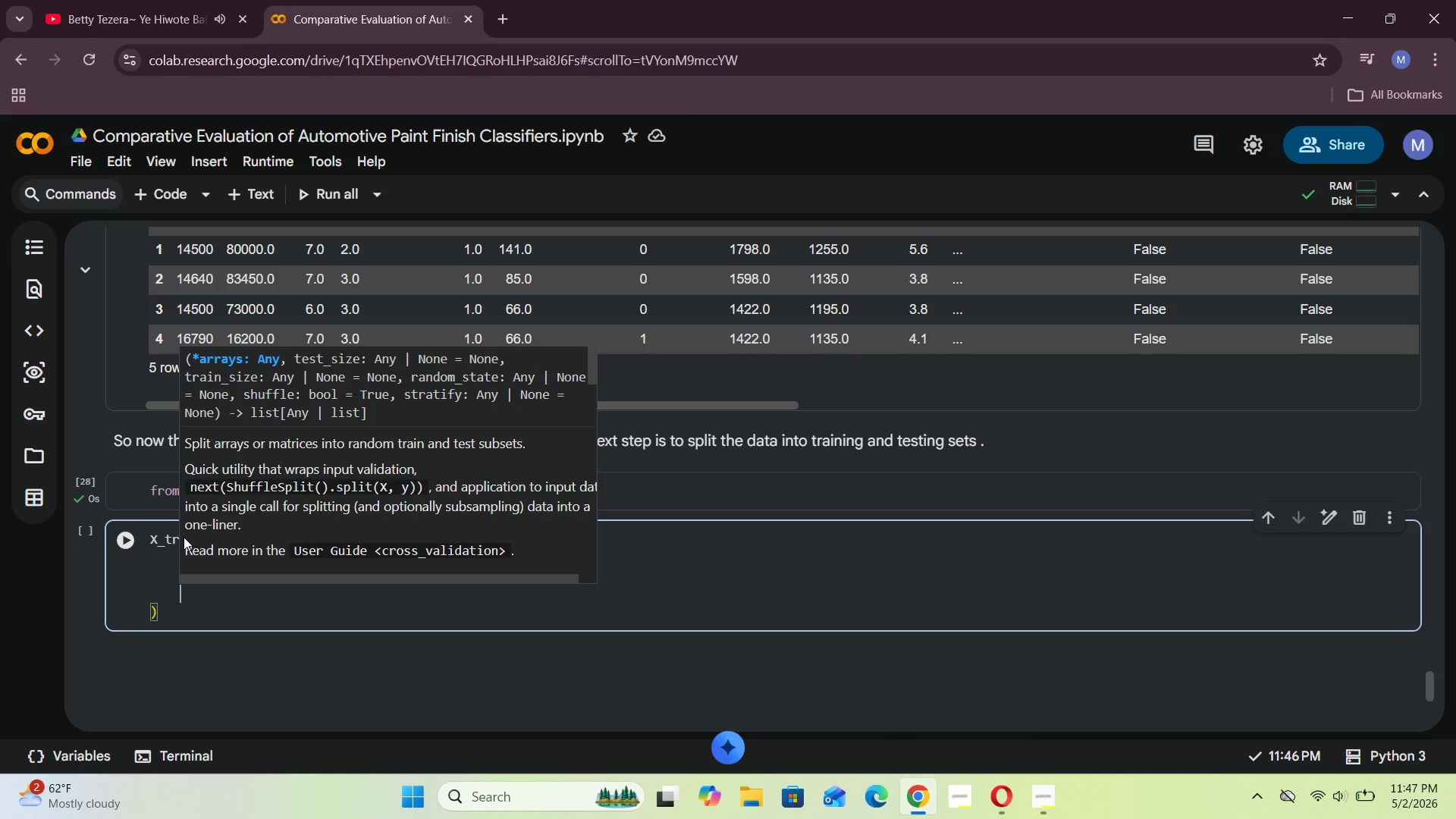 
type(test_six)
key(Backspace)
type(ze)
 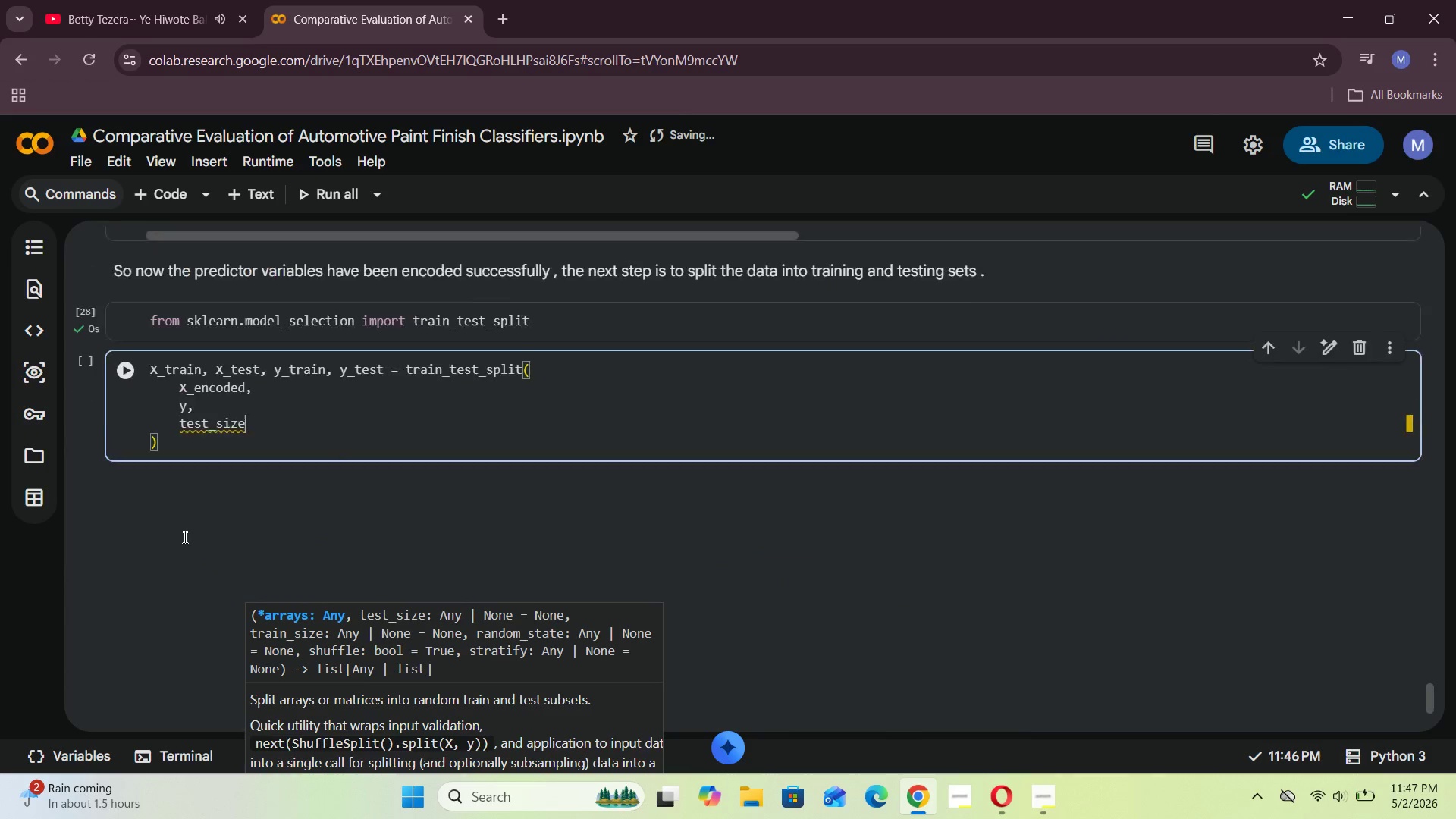 
left_click([475, 261])
 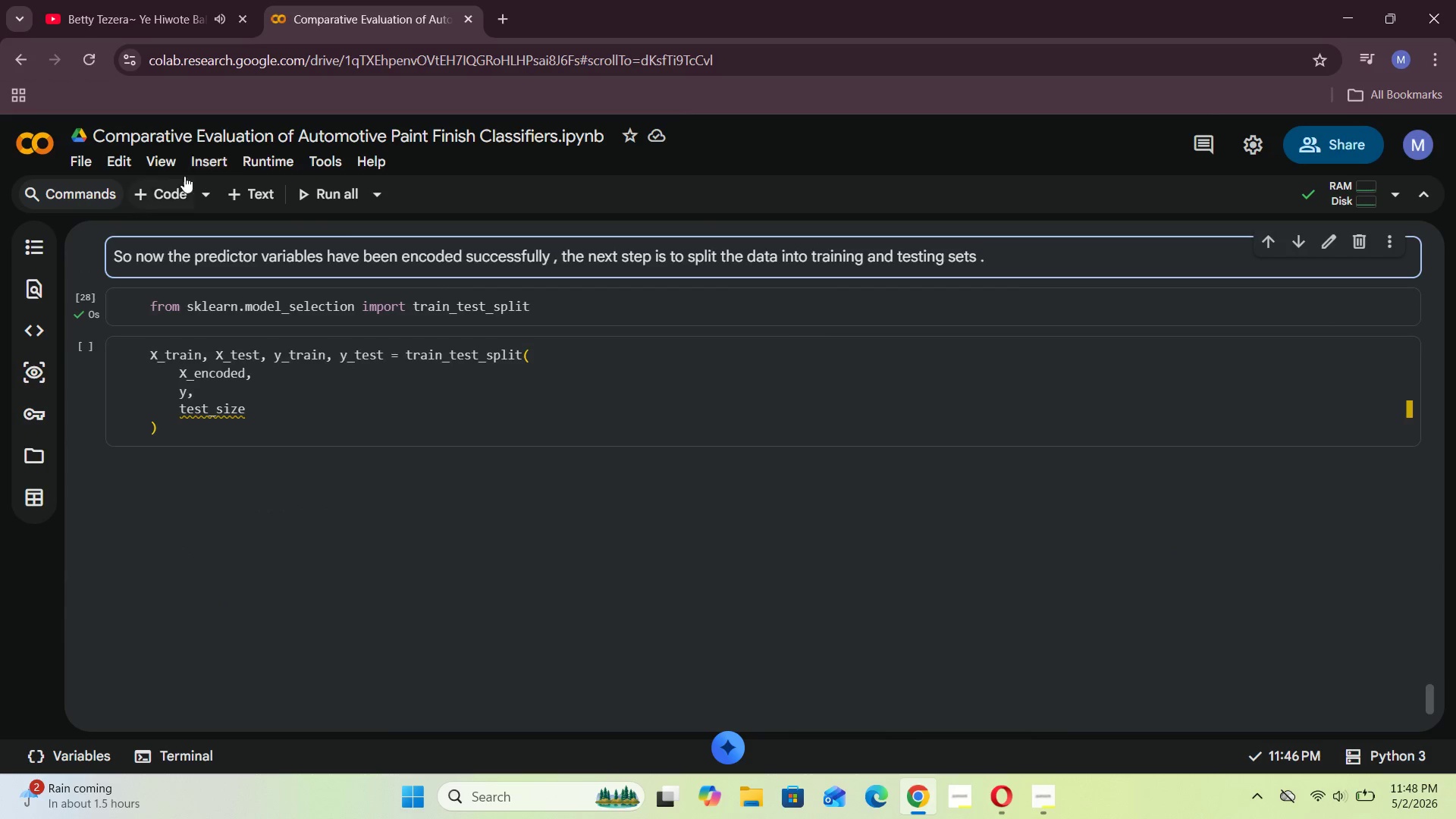 
left_click([177, 180])
 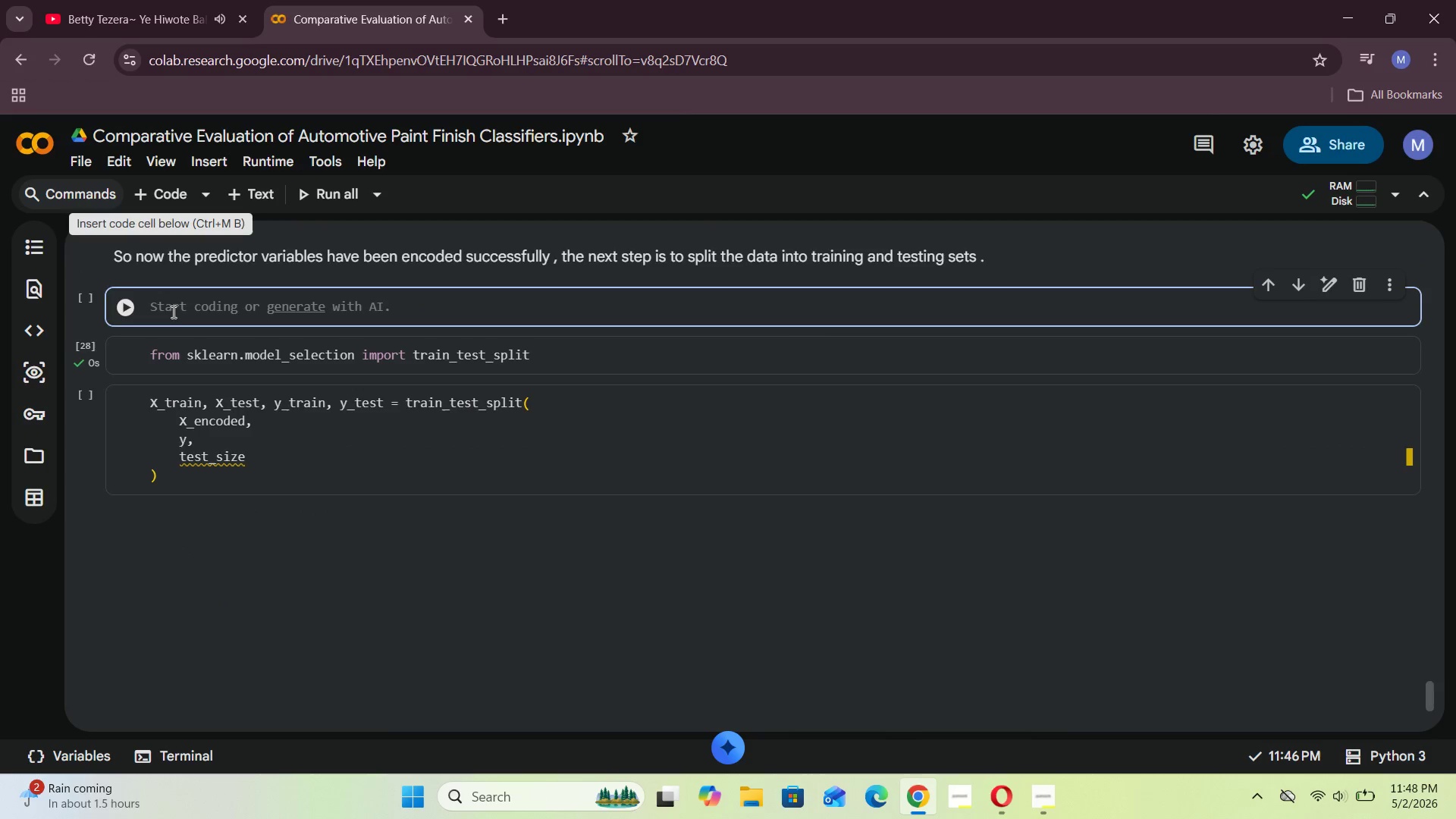 
left_click([183, 303])
 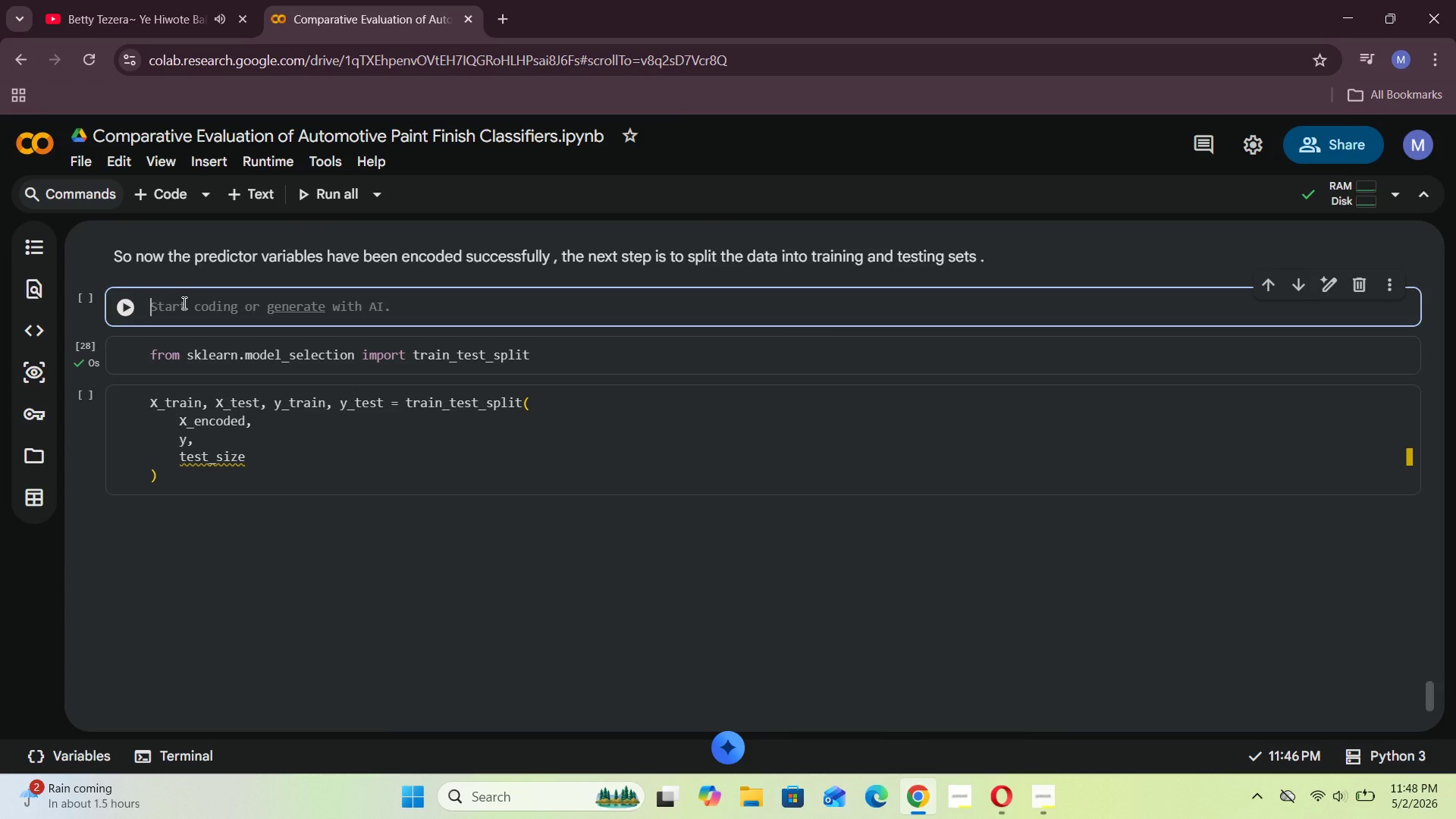 
type(paint)
key(Backspace)
key(Backspace)
key(Backspace)
key(Backspace)
key(Backspace)
 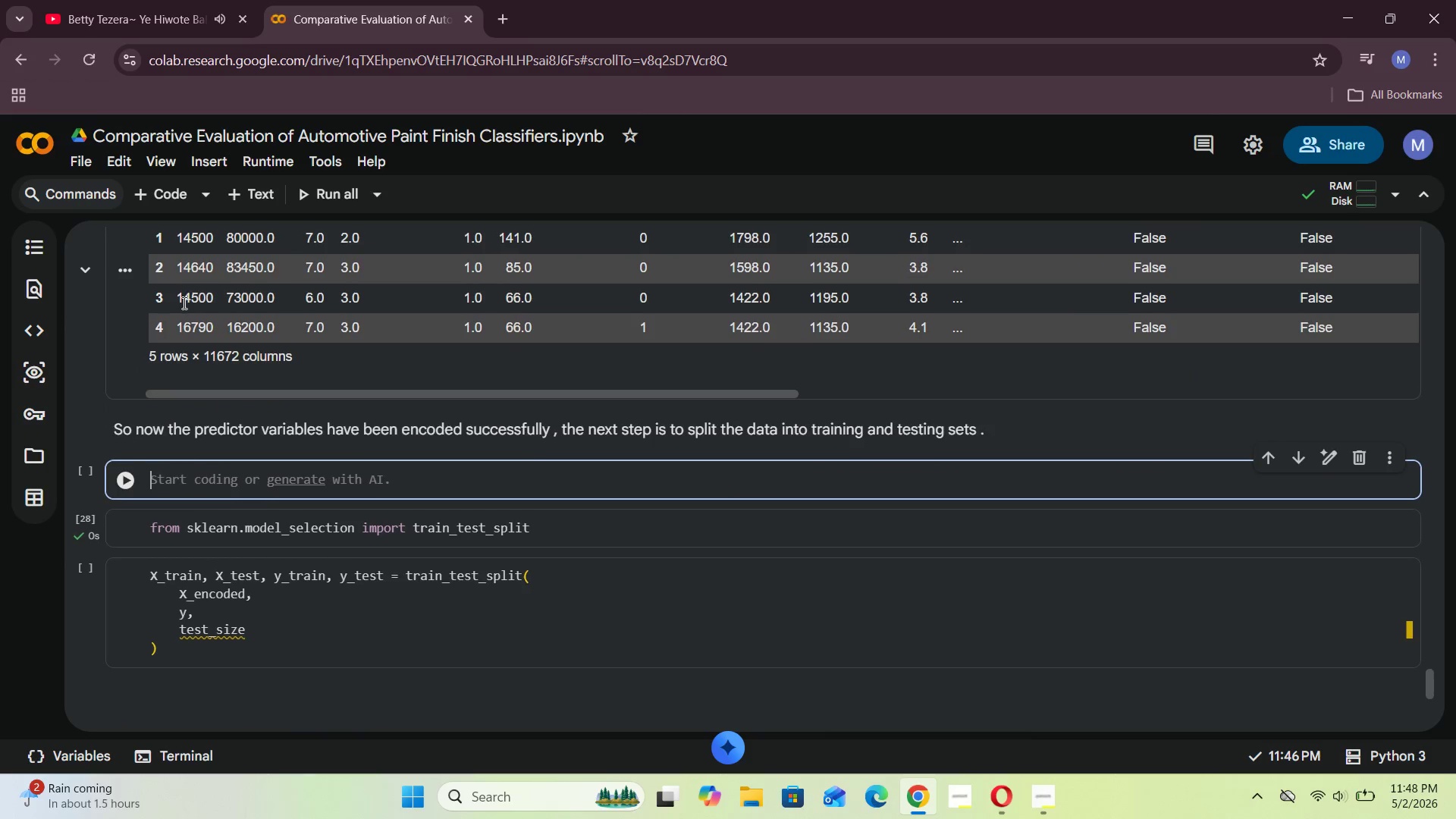 
type(X_encoded.sha[e)
key(Backspace)
key(Backspace)
type(pe)
 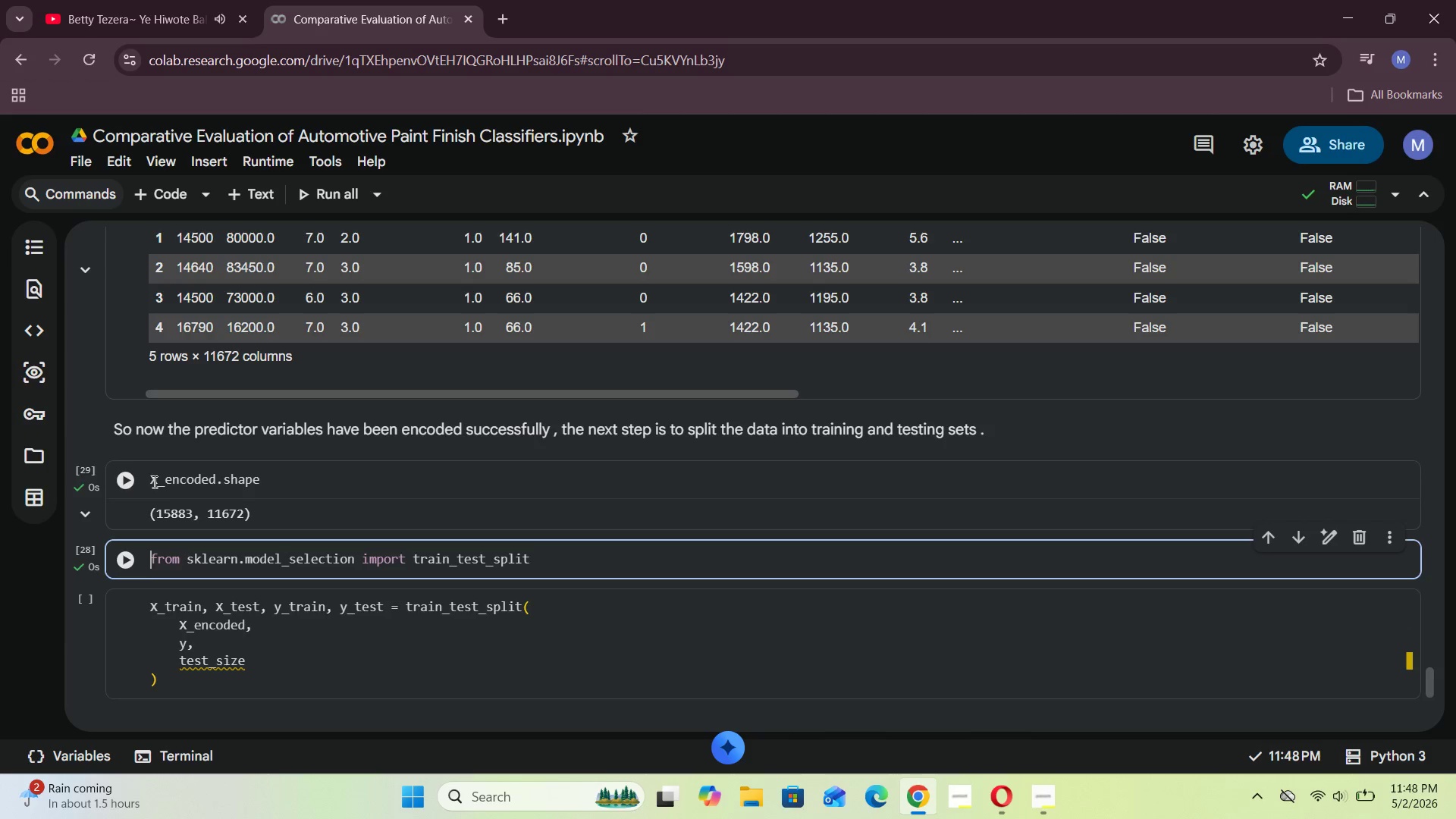 
key(Shift+Enter)
 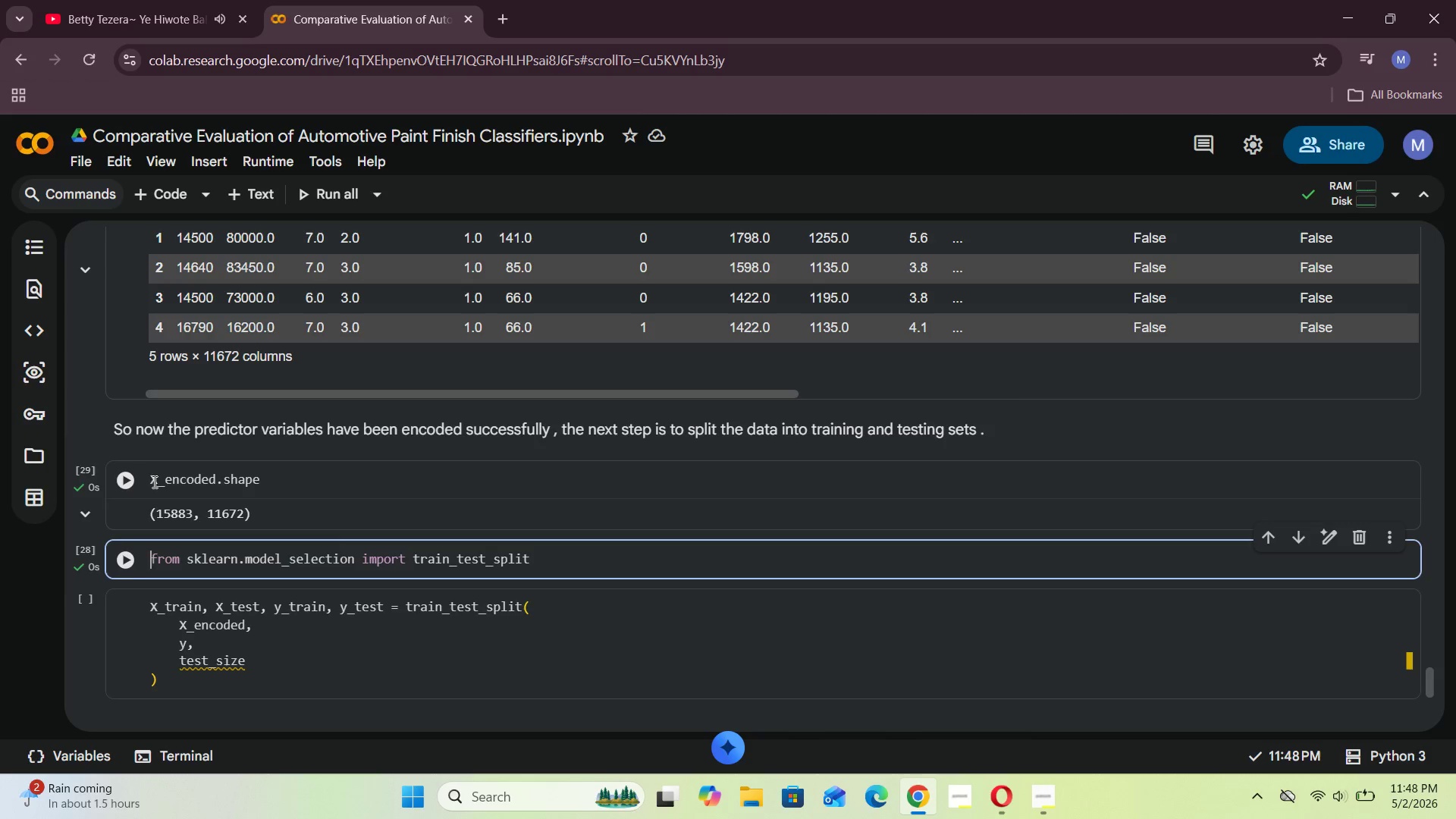 
wait(22.47)
 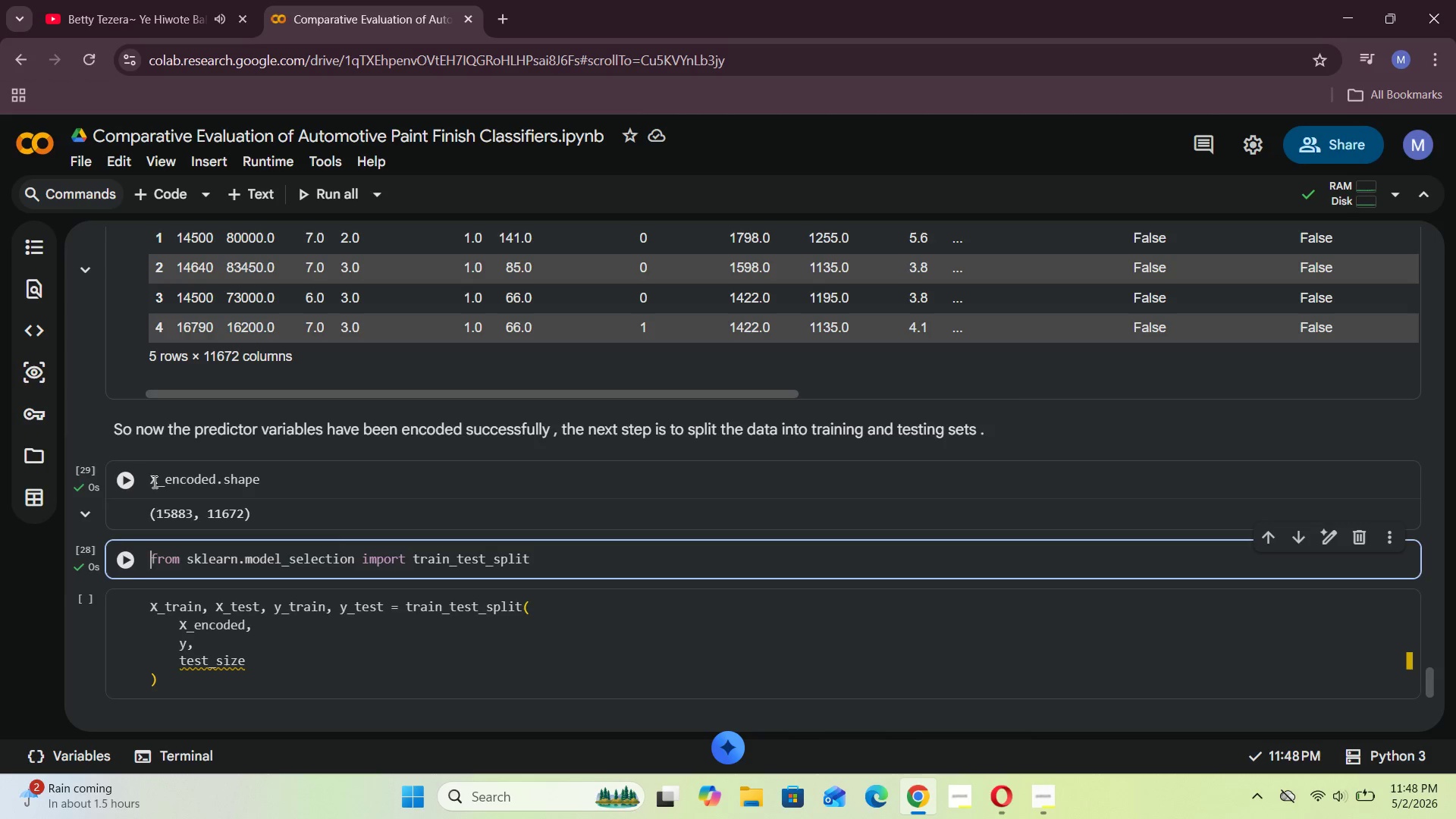 
left_click([274, 662])
 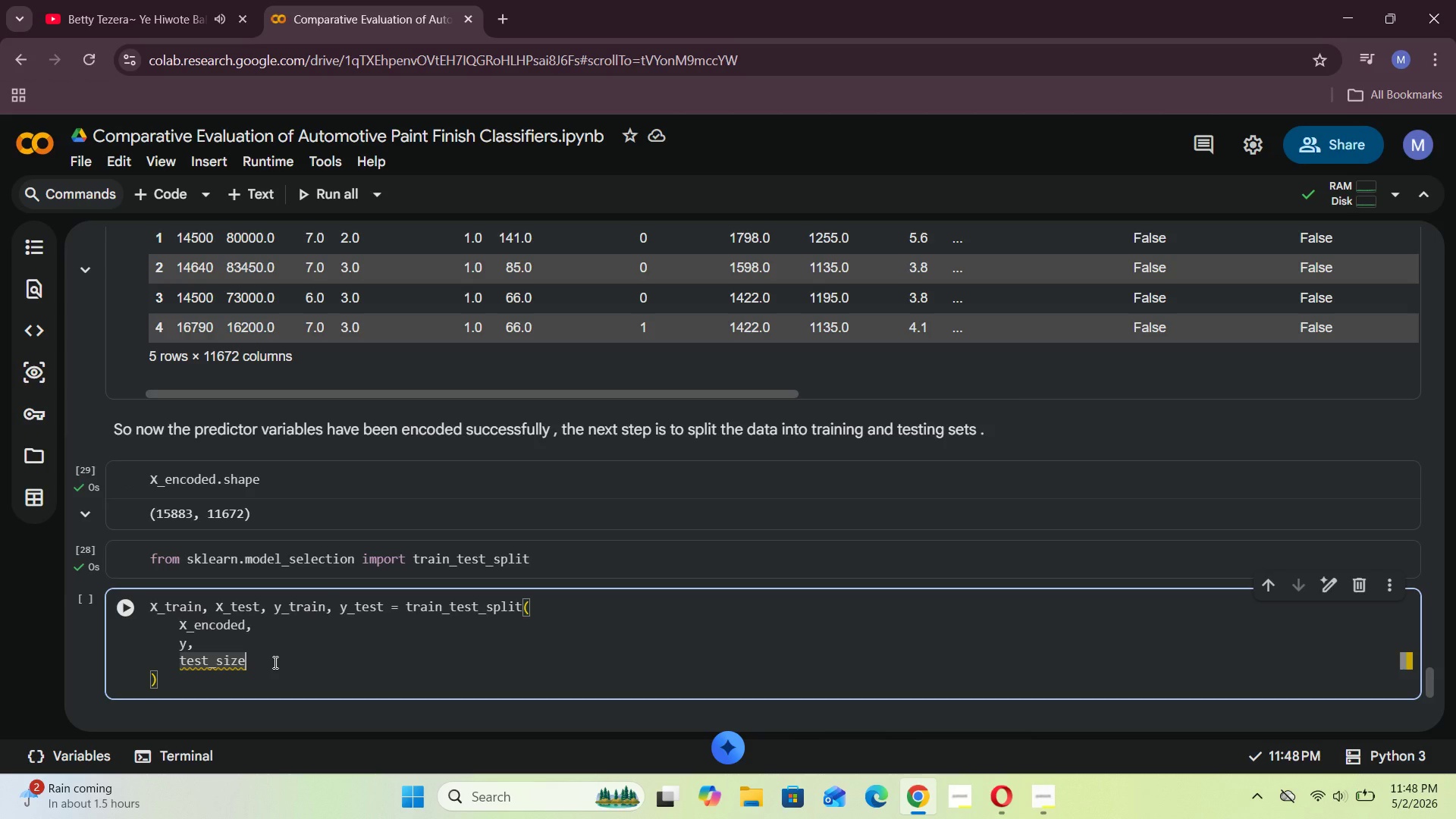 
key(Minus)
 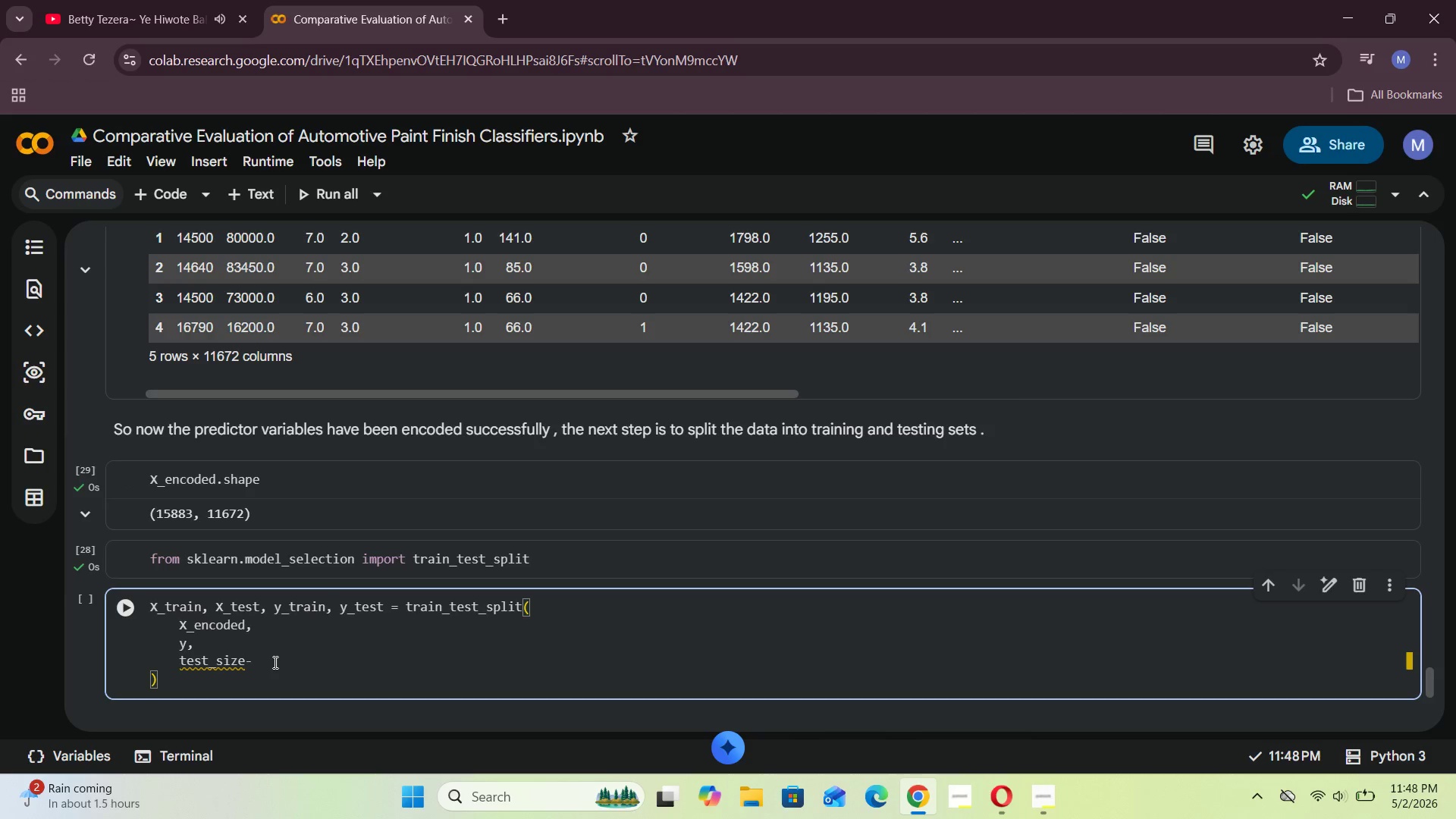 
key(Backspace)
 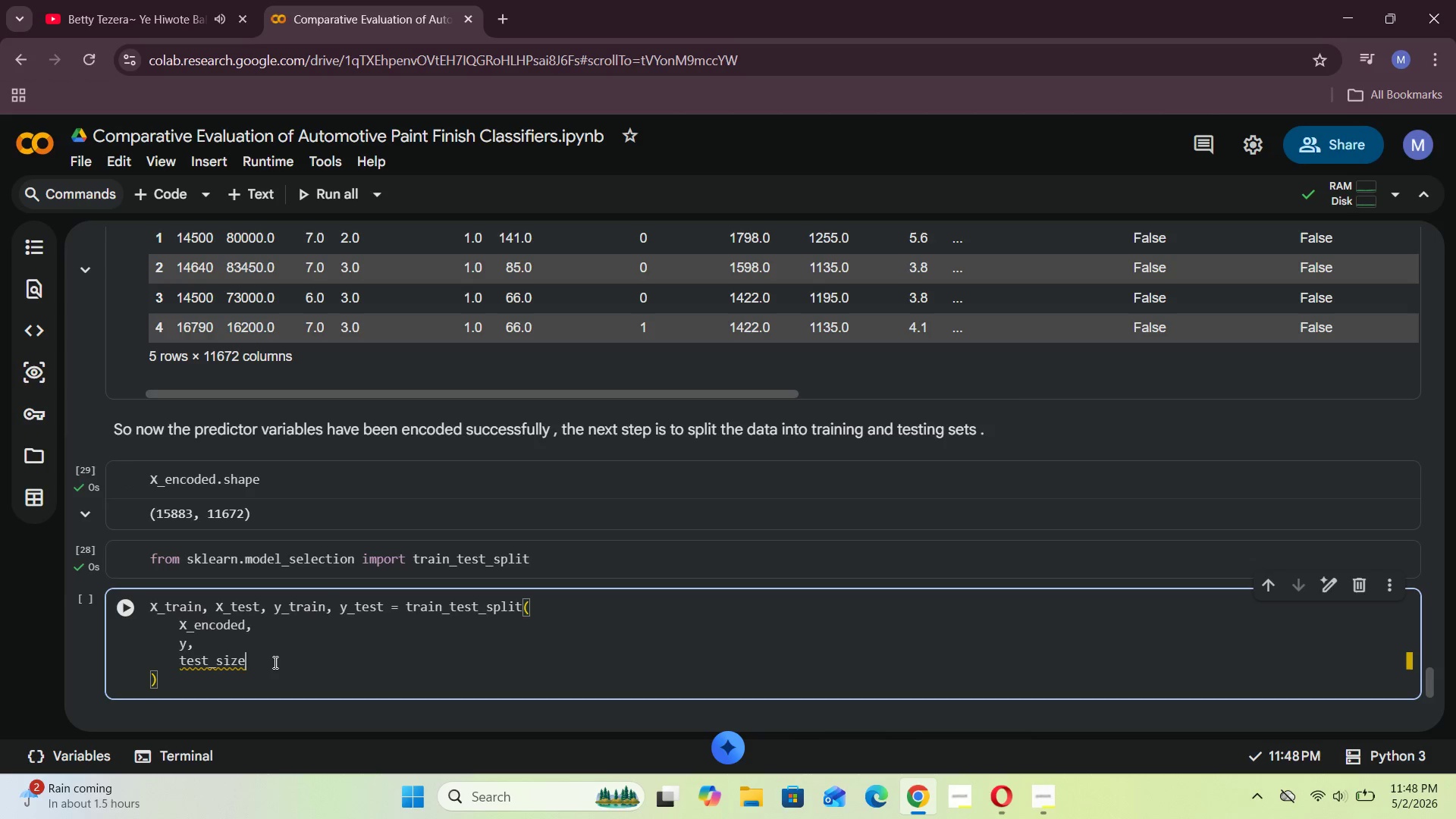 
key(Equal)
 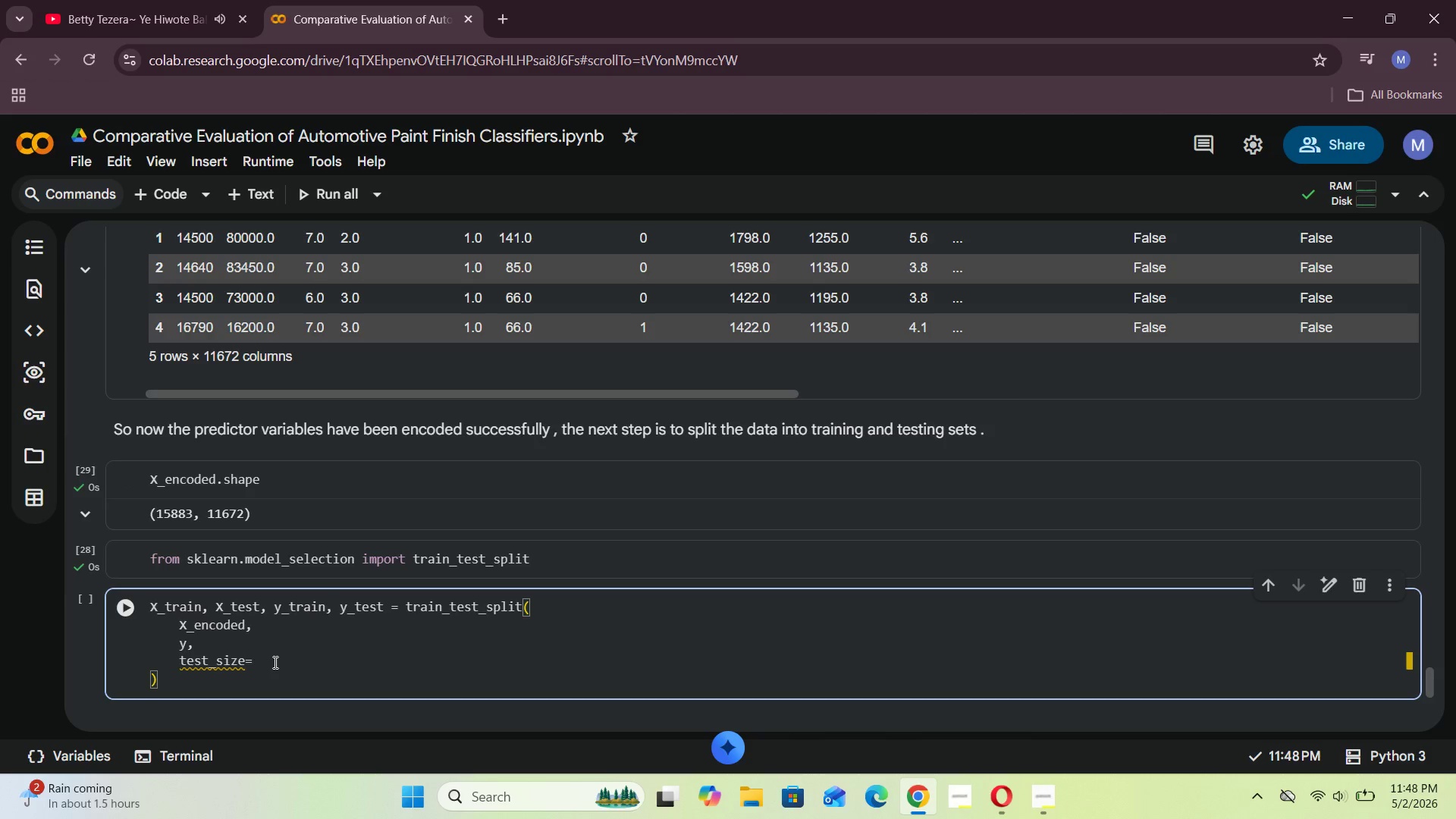 
key(0)
 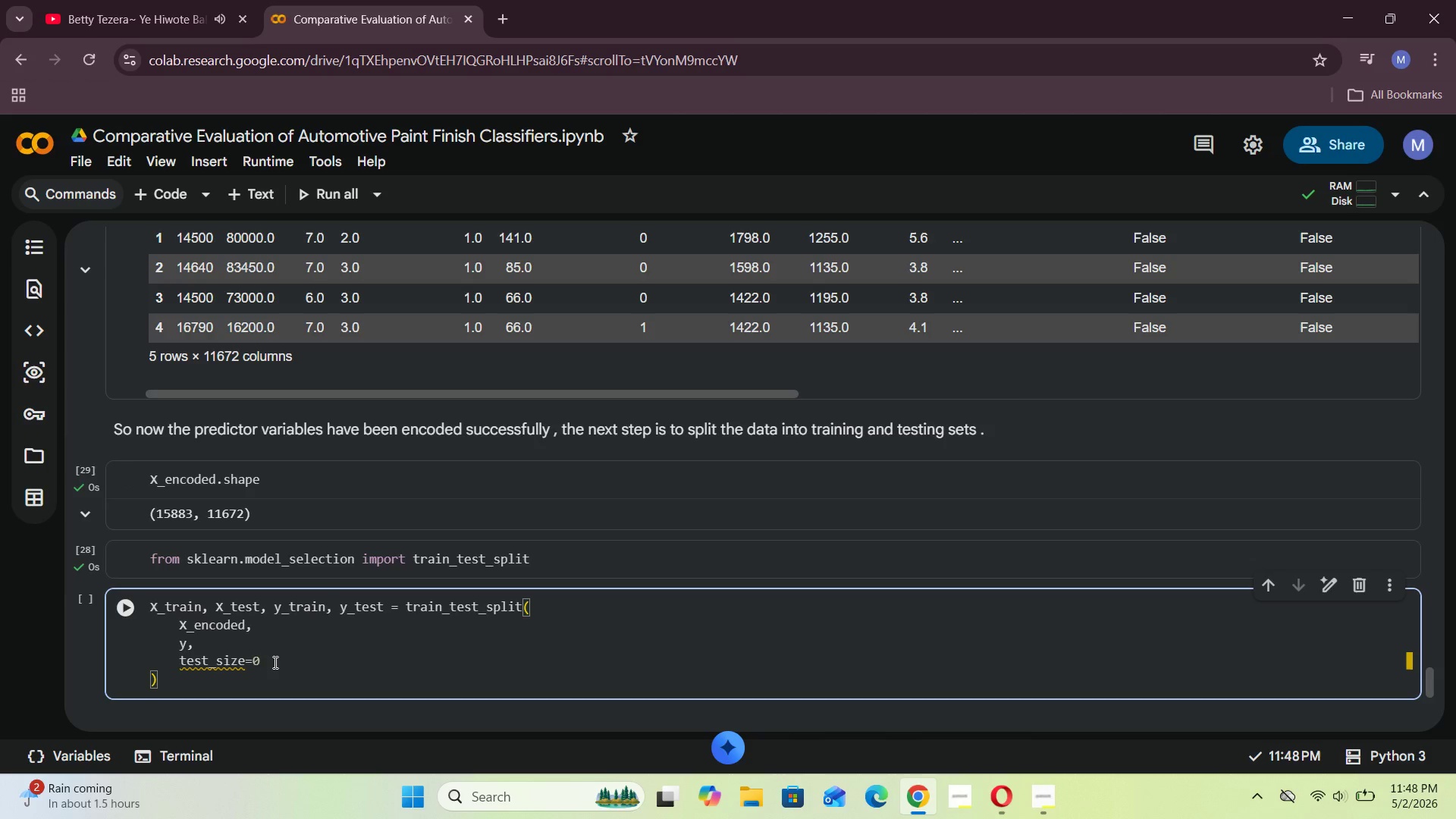 
key(Period)
 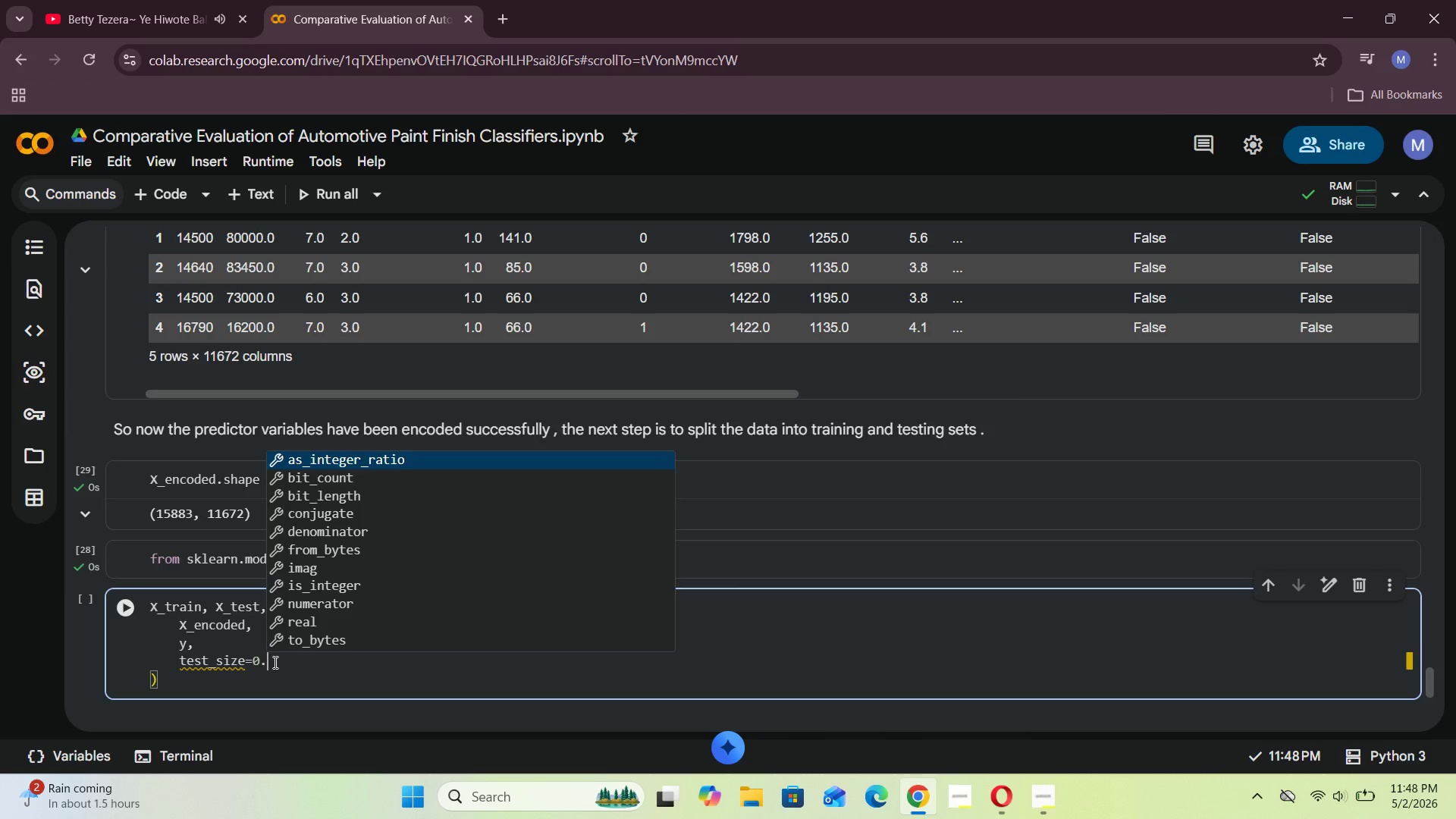 
key(2)
 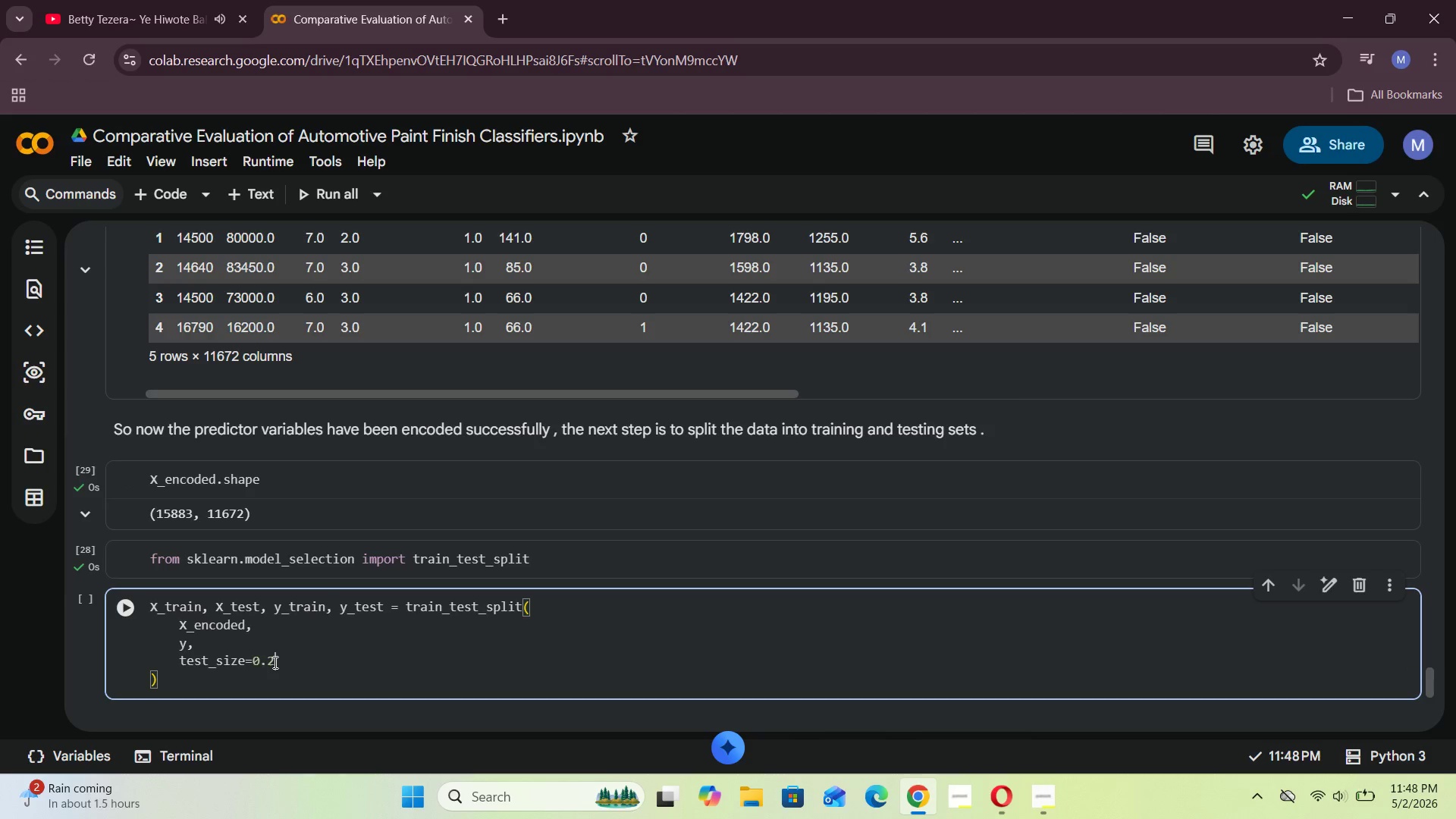 
key(Comma)
 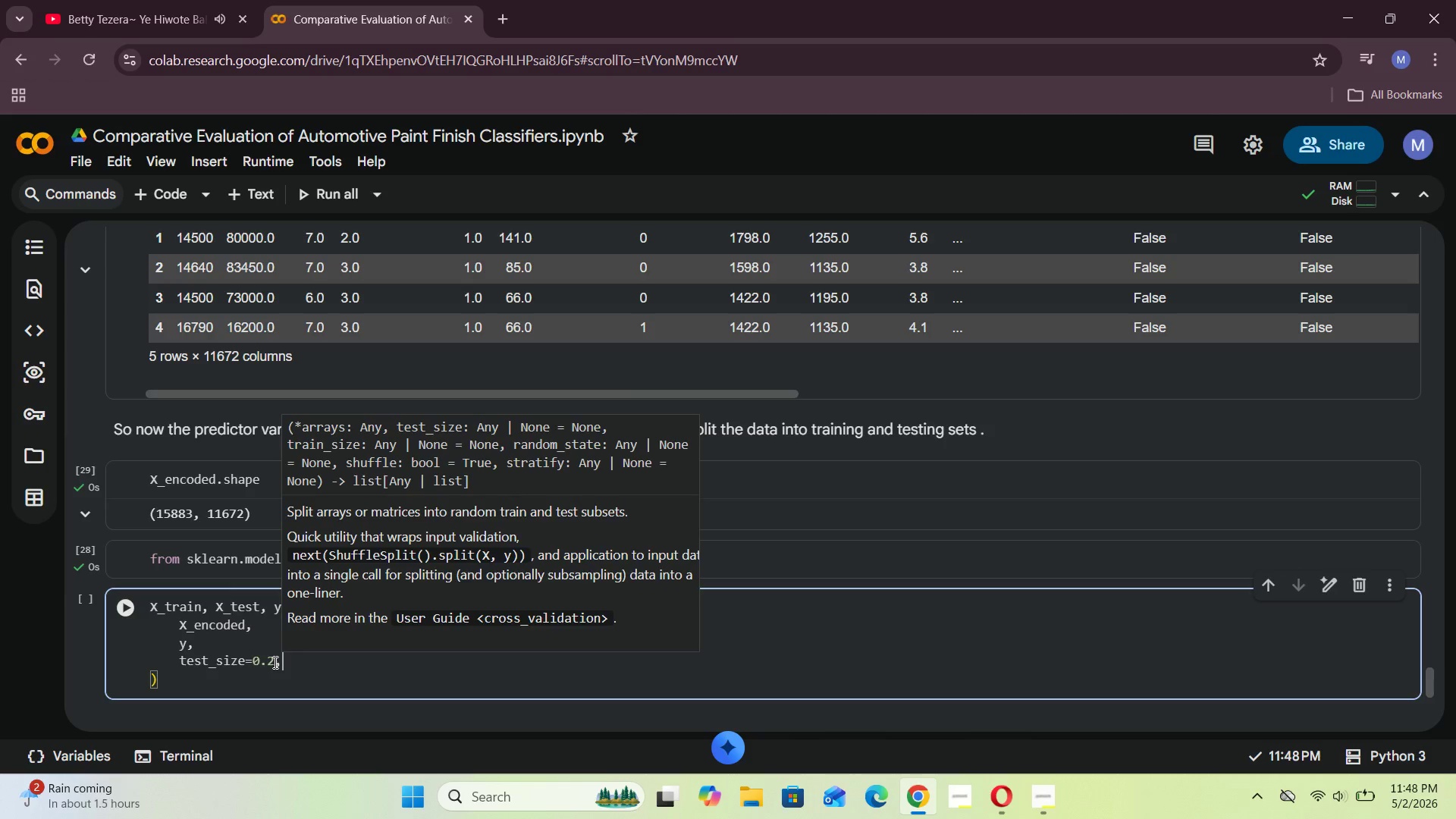 
key(Enter)
 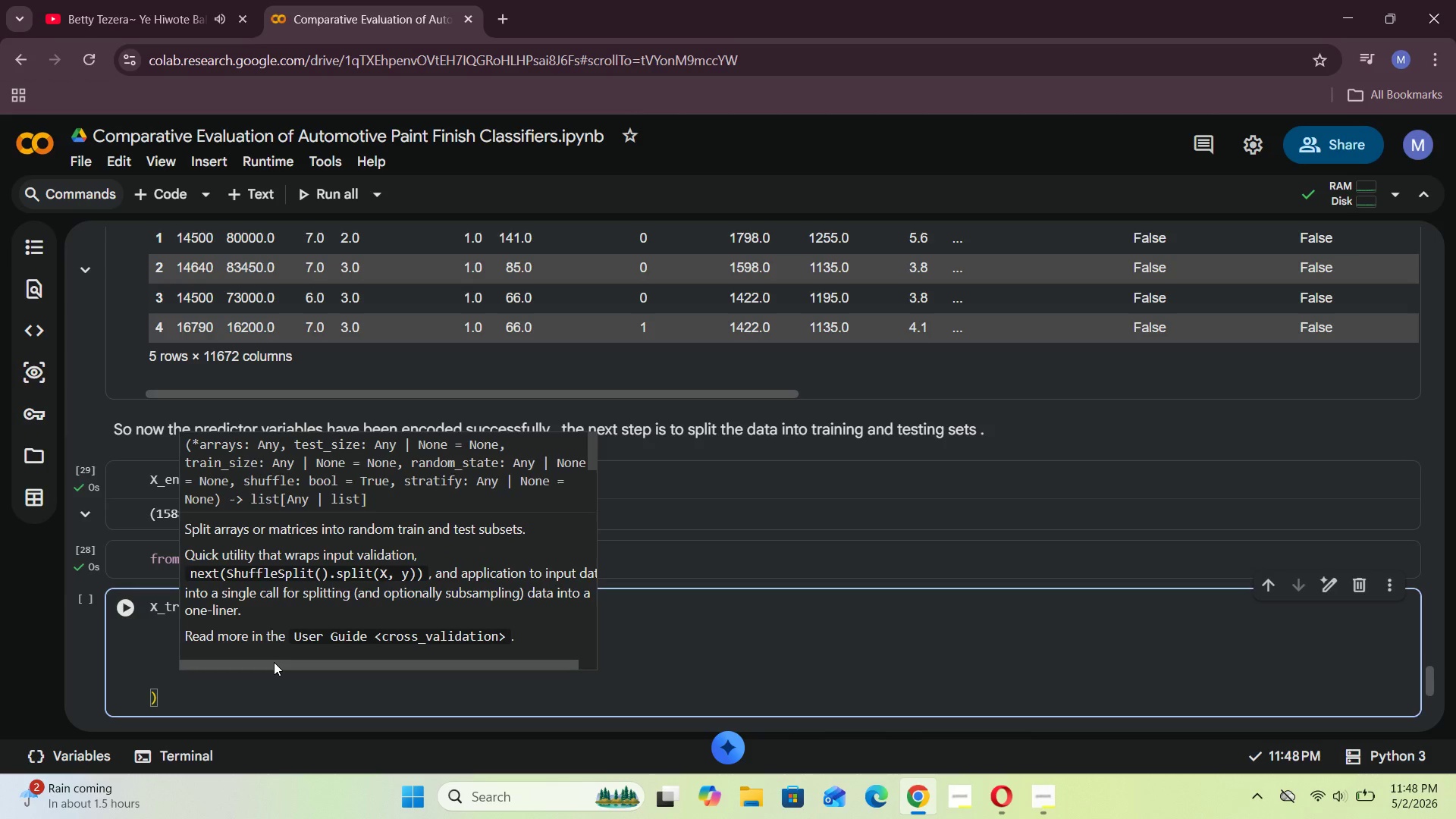 
type(stratify=y)
 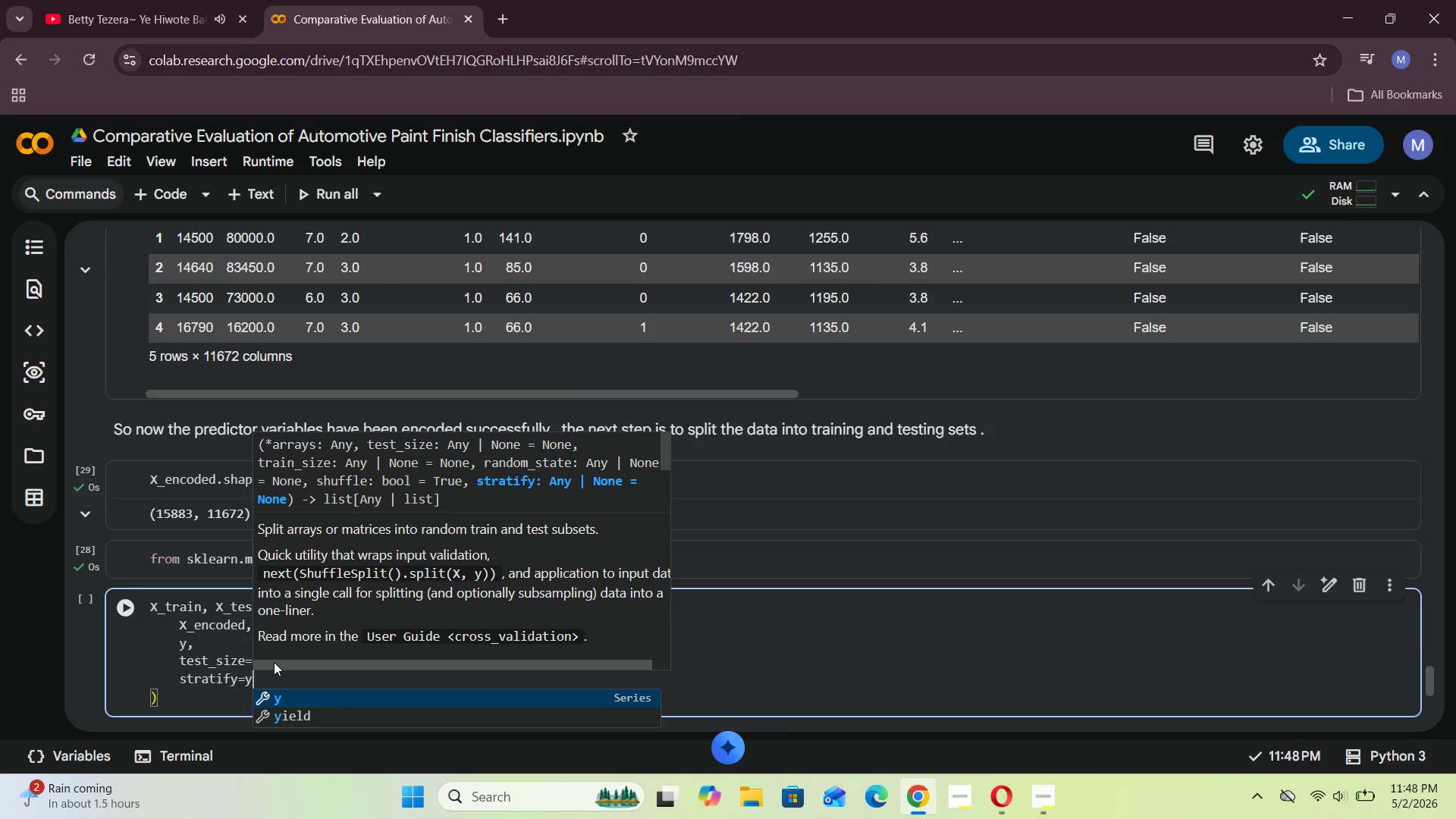 
wait(8.28)
 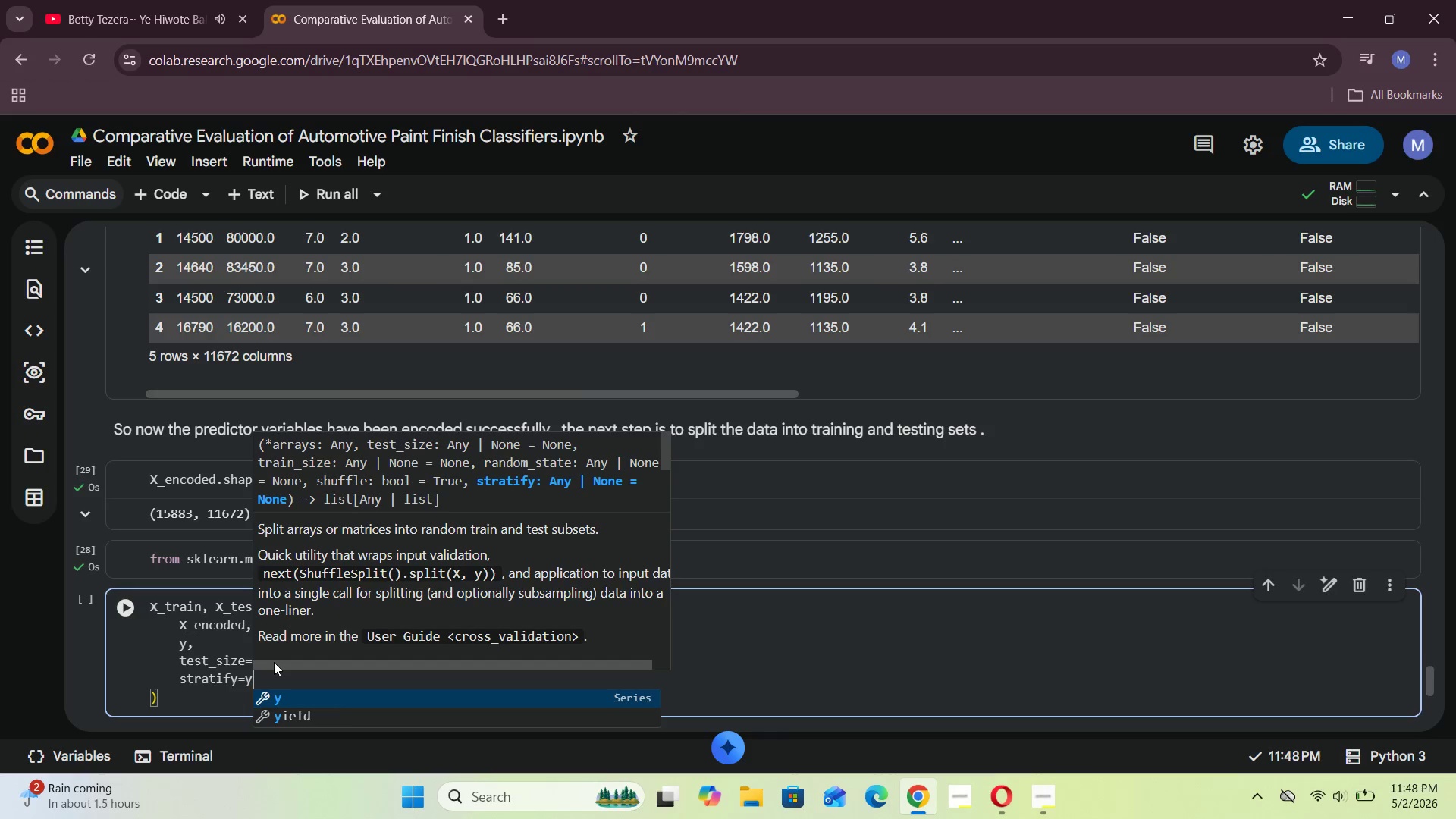 
left_click([191, 702])
 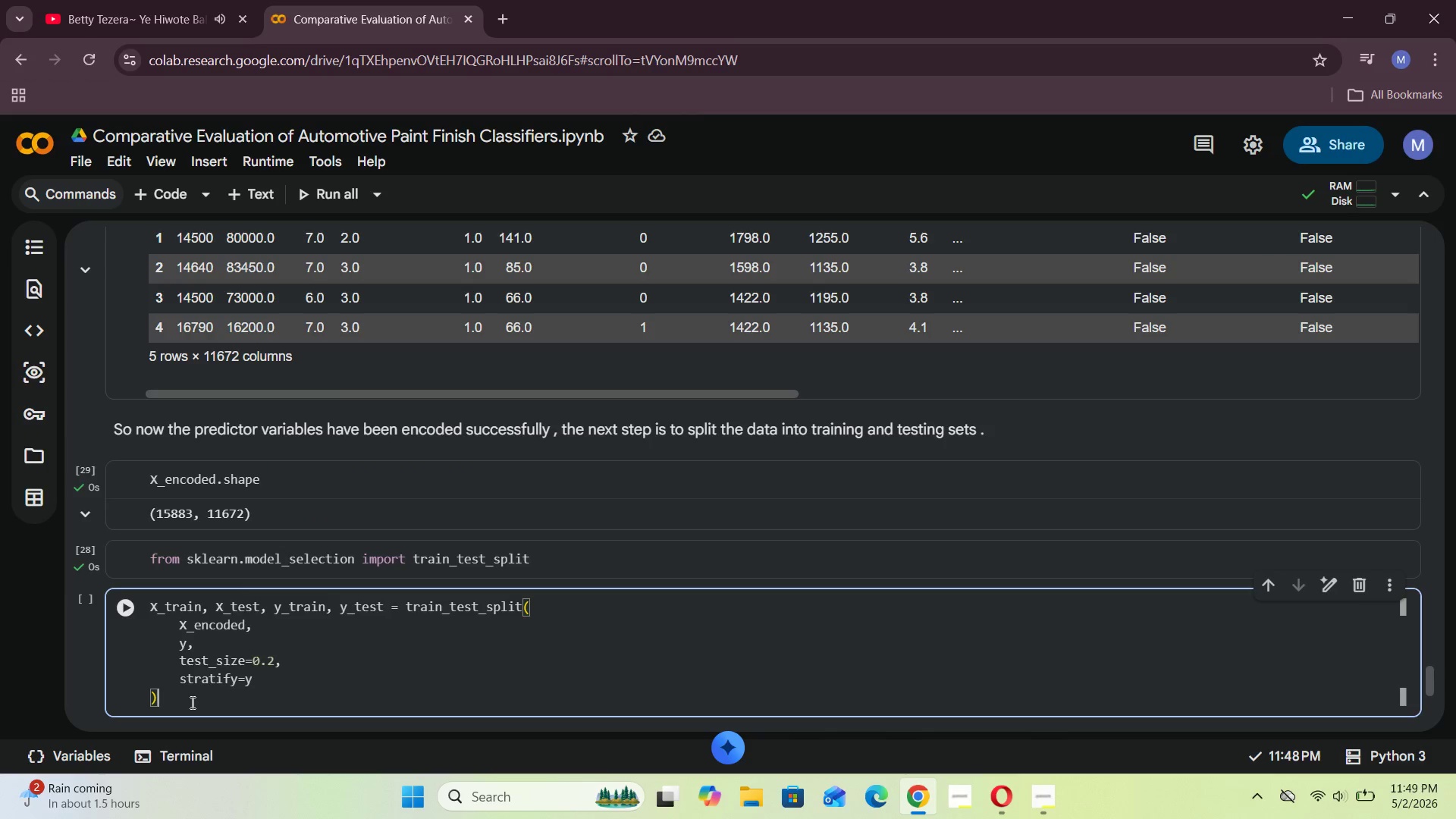 
wait(6.72)
 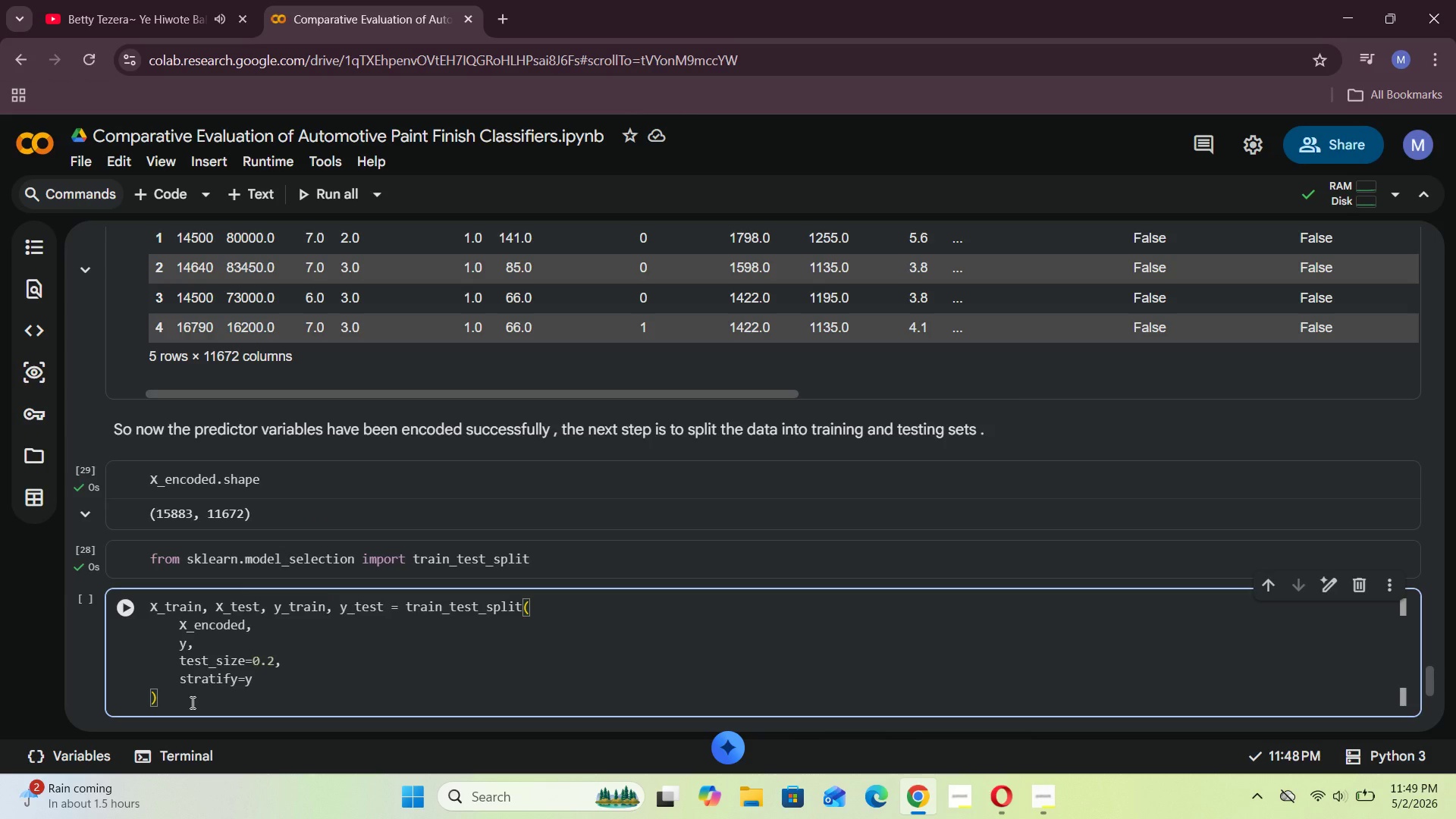 
mouse_move([215, 655])
 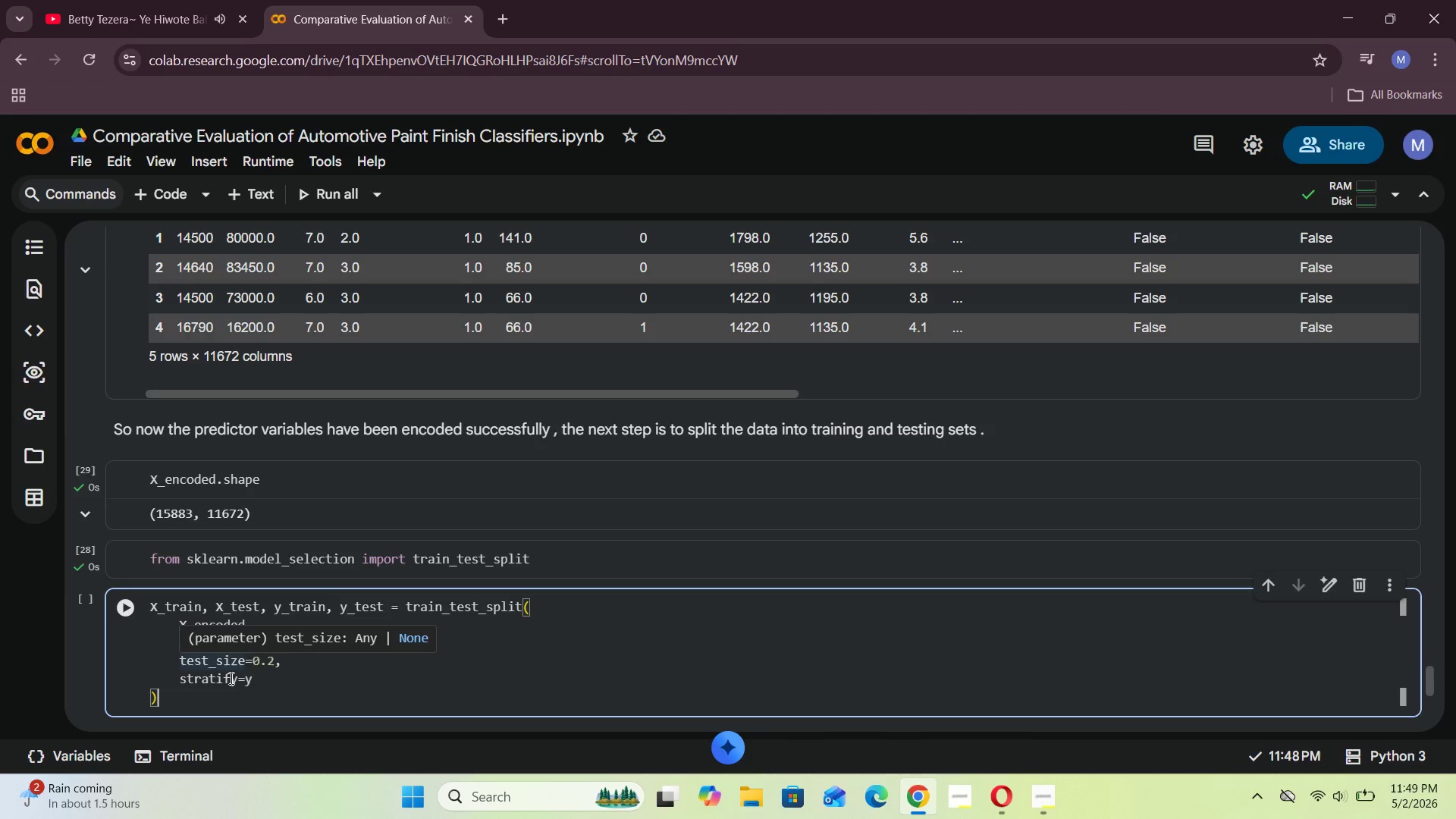 
left_click([132, 613])
 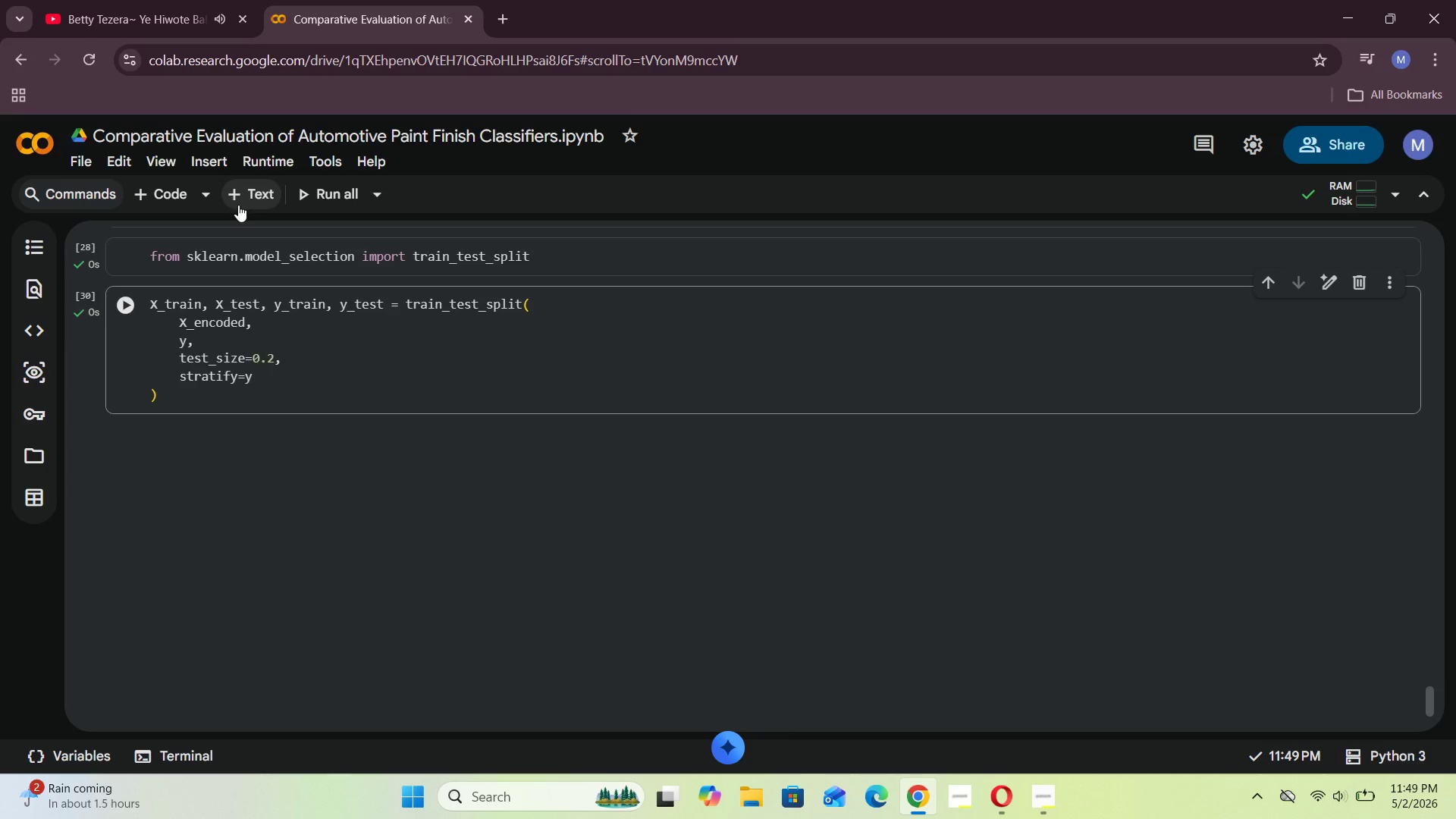 
left_click([178, 189])
 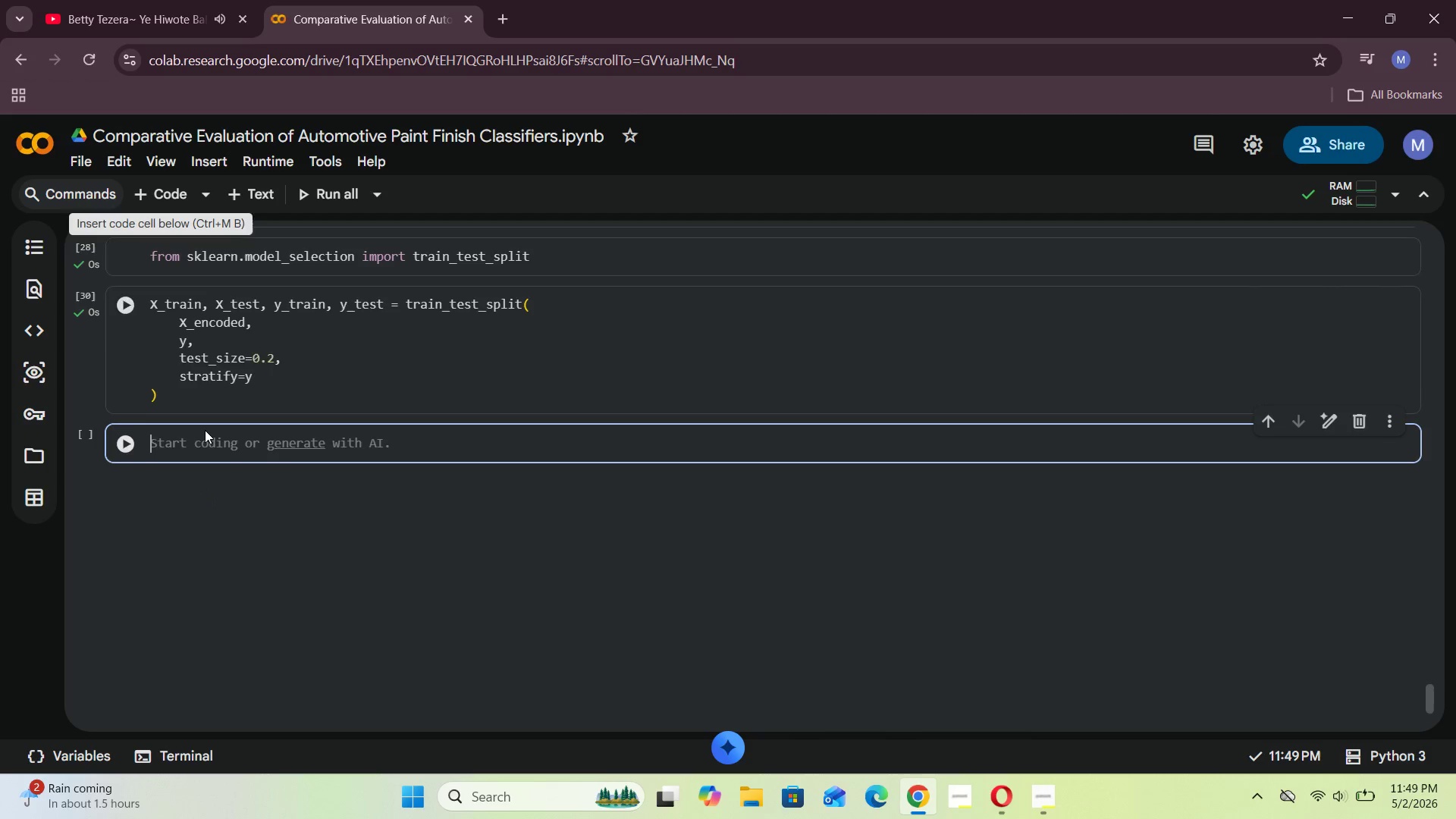 
left_click([193, 444])
 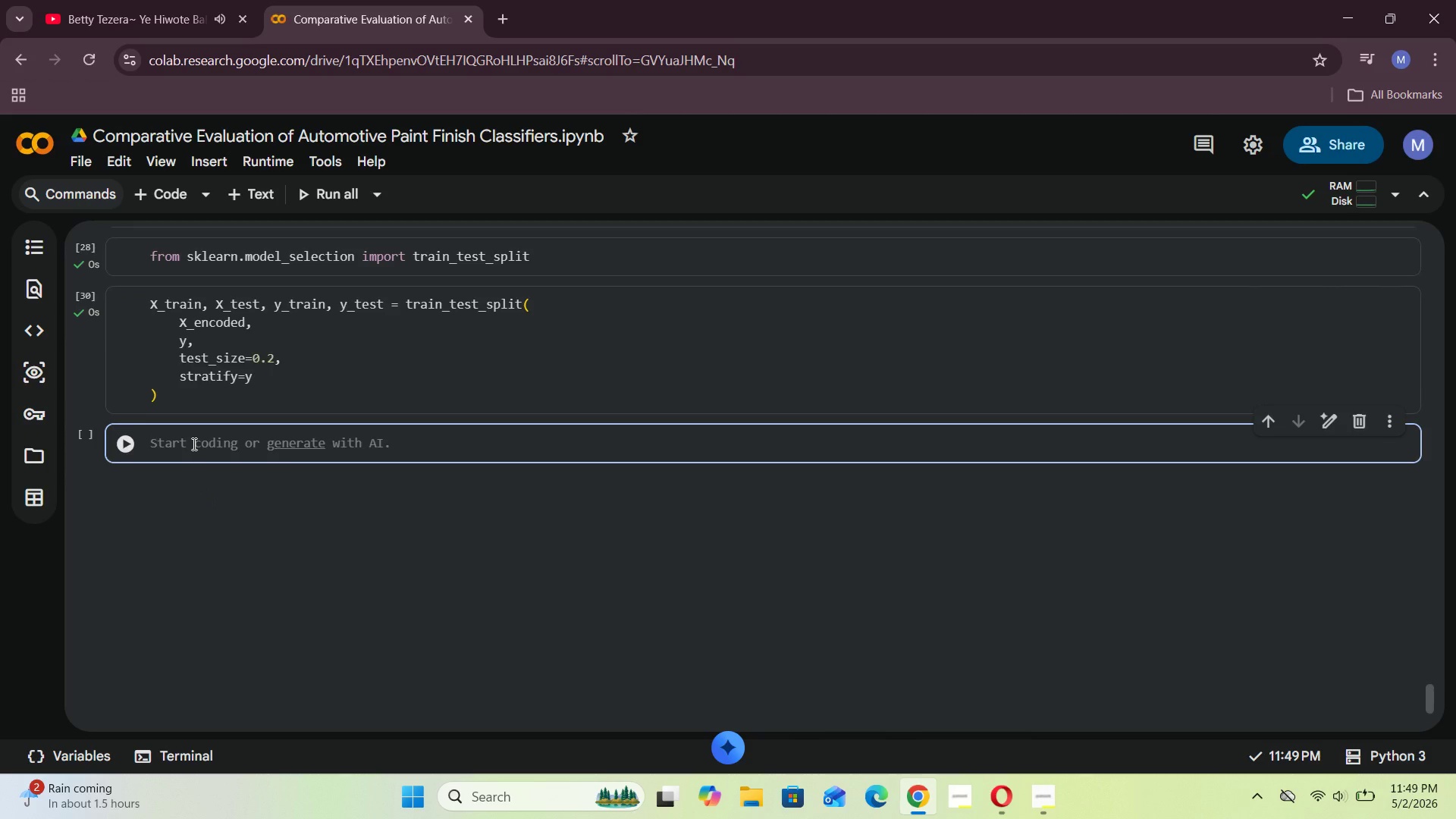 
type(X_train, )
key(Backspace)
key(Backspace)
type(.shape)
 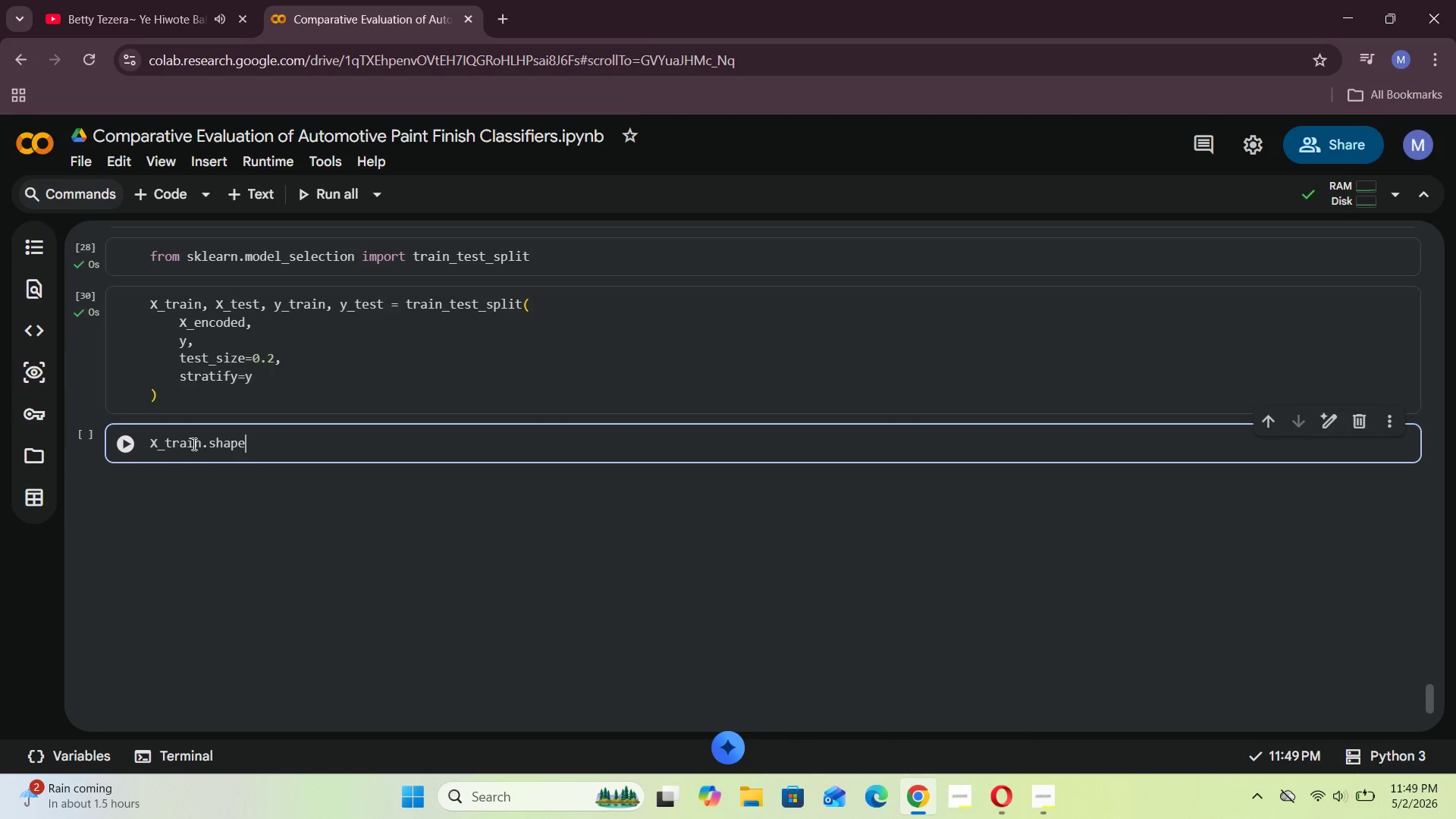 
key(Shift+Enter)
 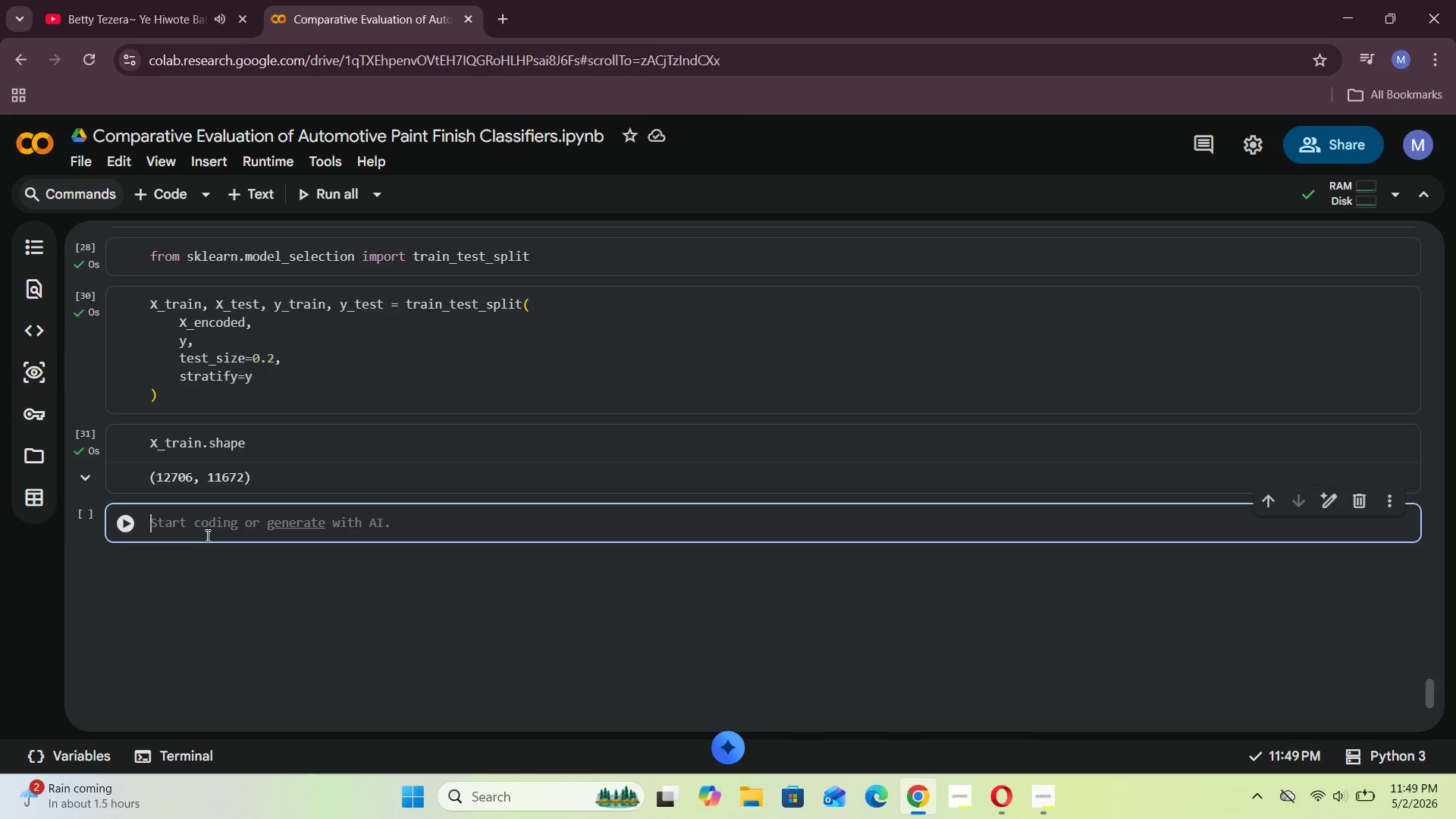 
key(Shift+ShiftRight)
 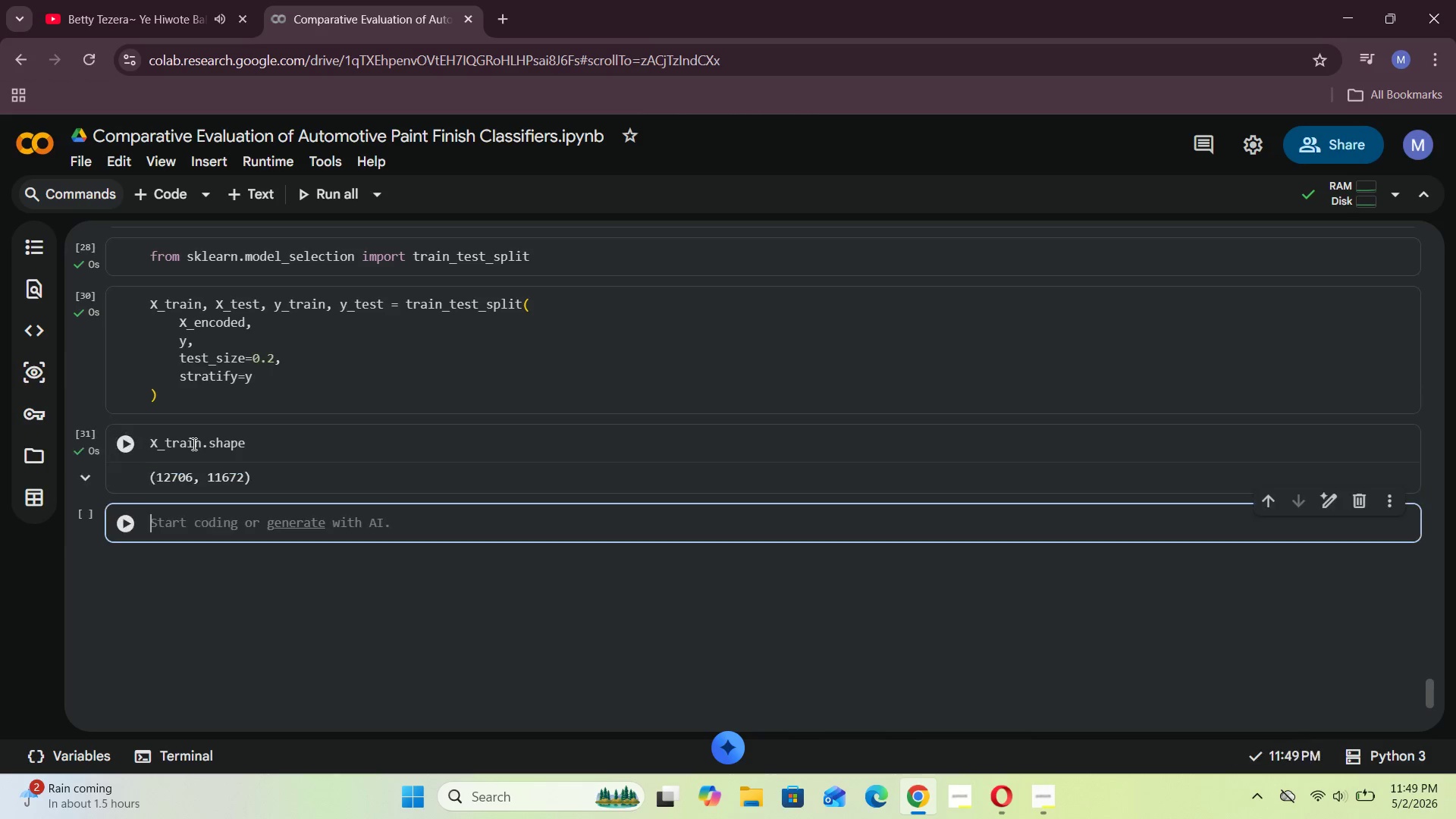 
type(X_test.shape)
 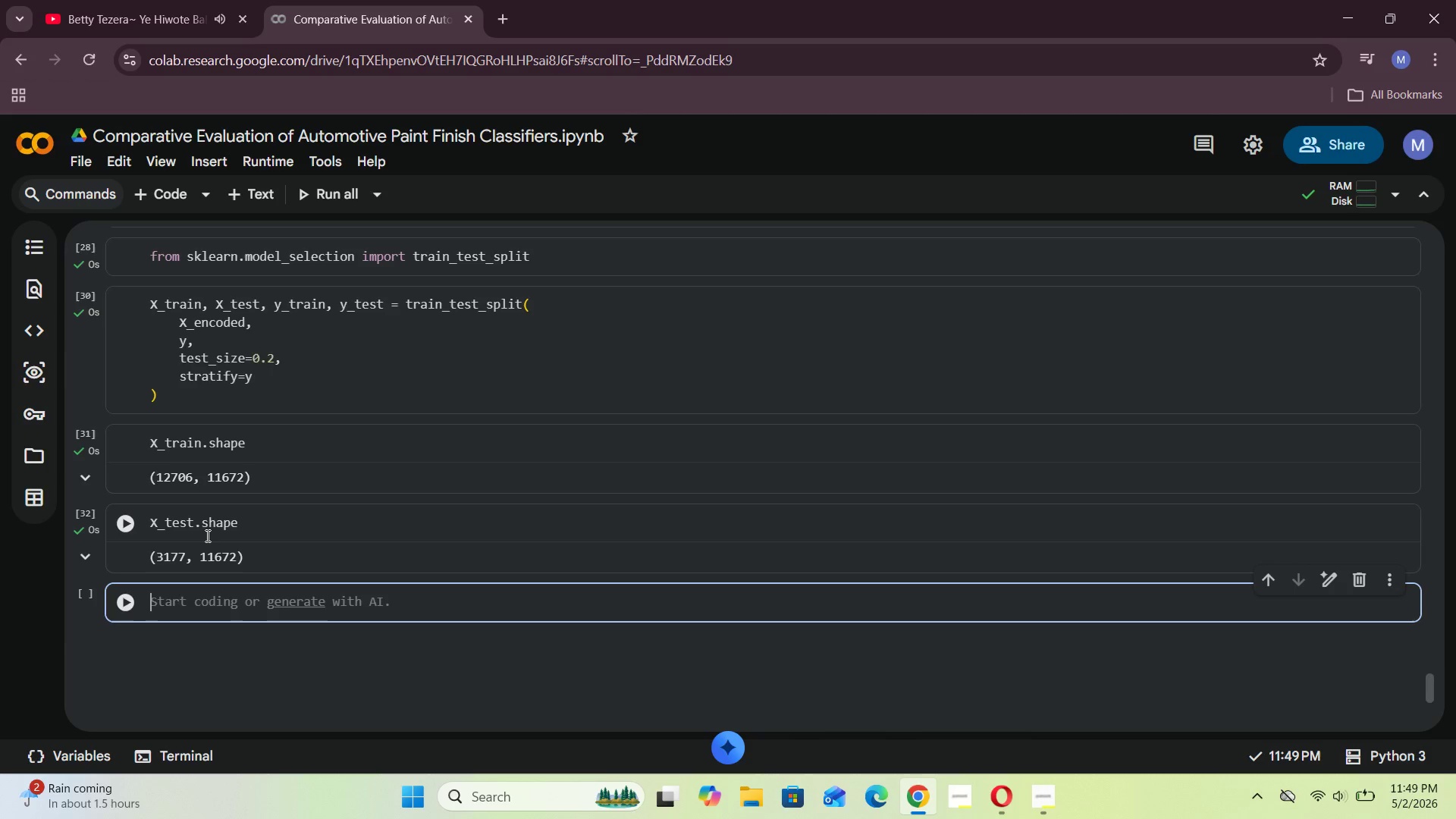 
key(Shift+Enter)
 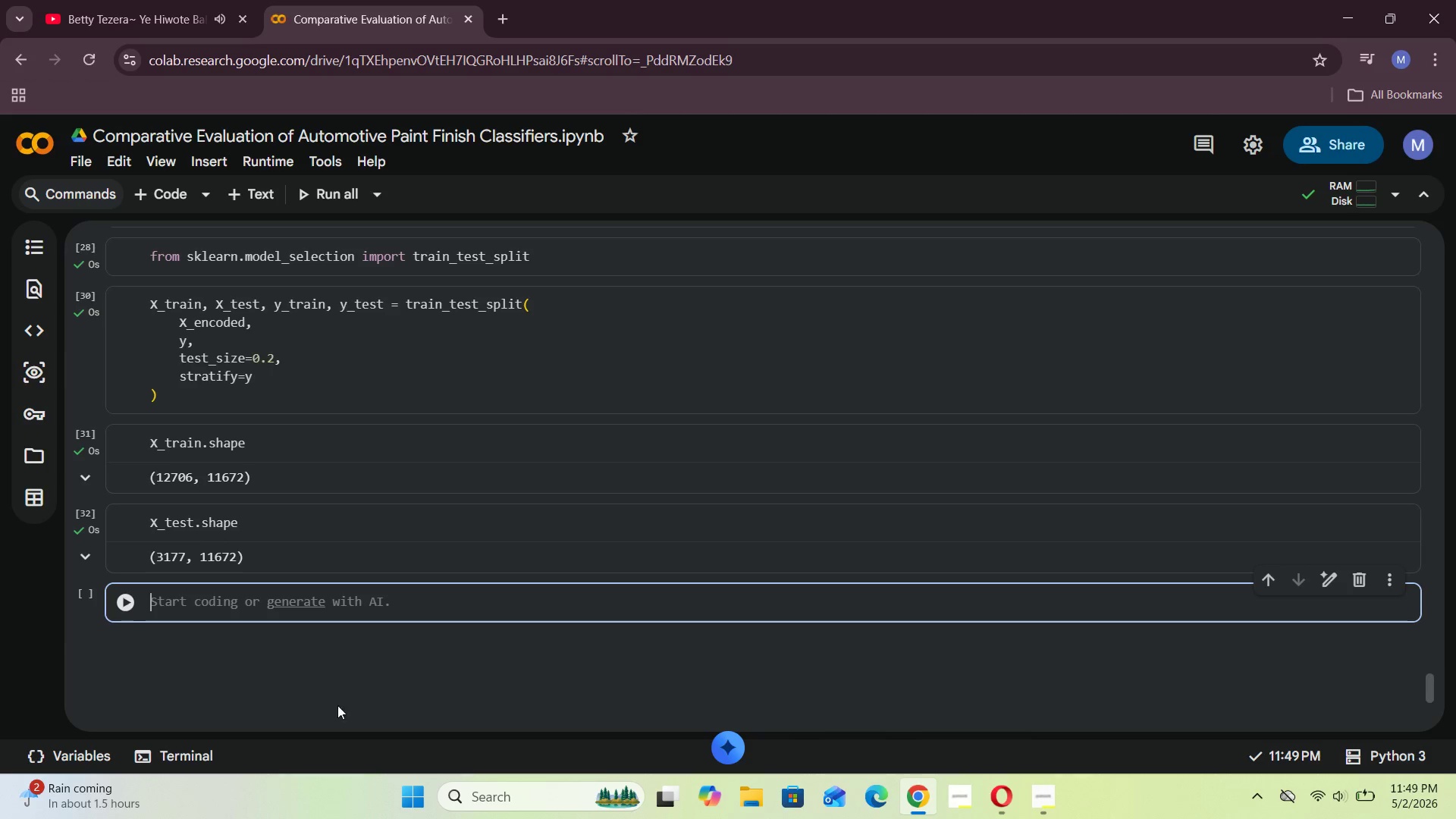 
left_click([495, 792])
 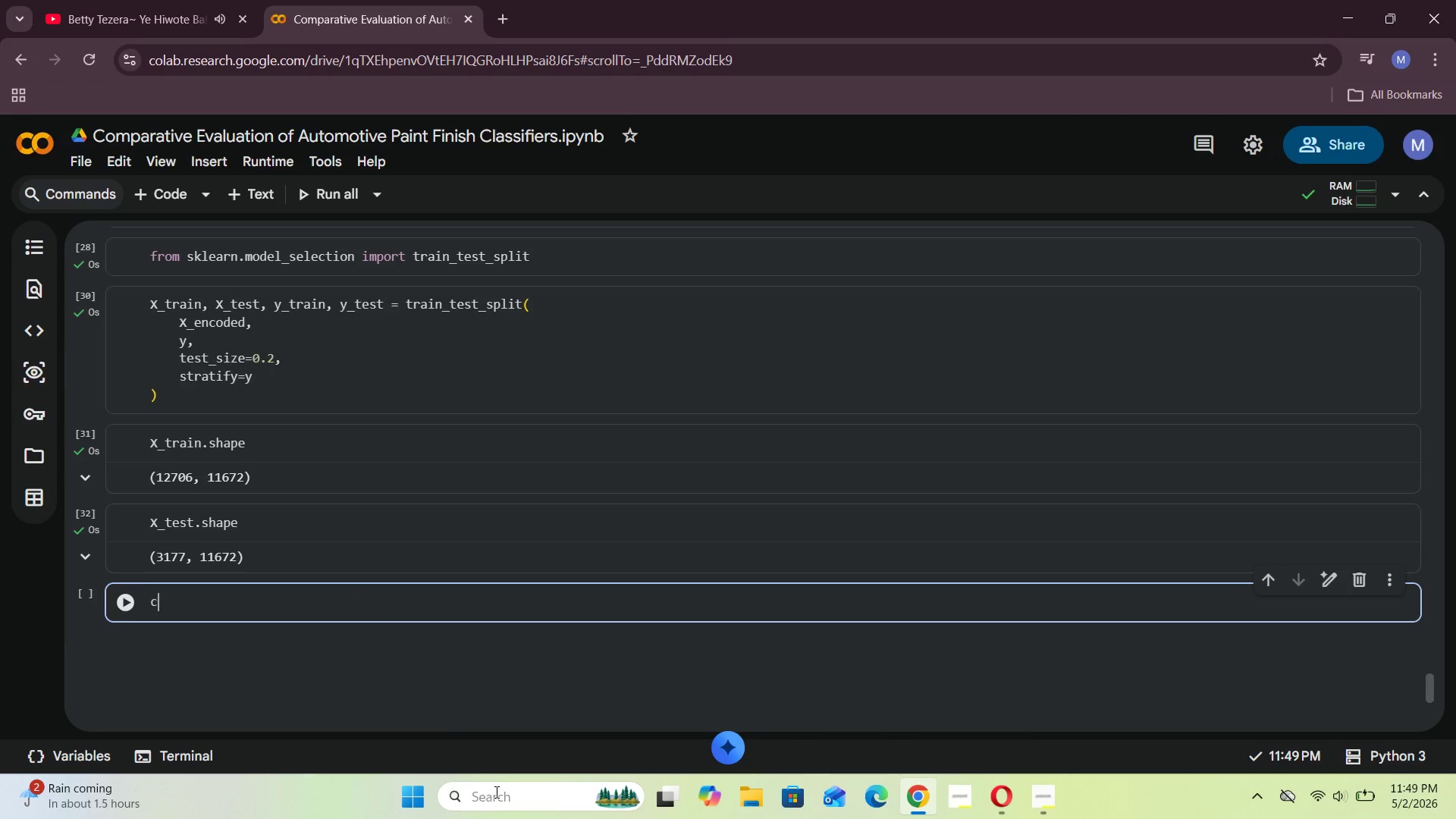 
type(cal)
 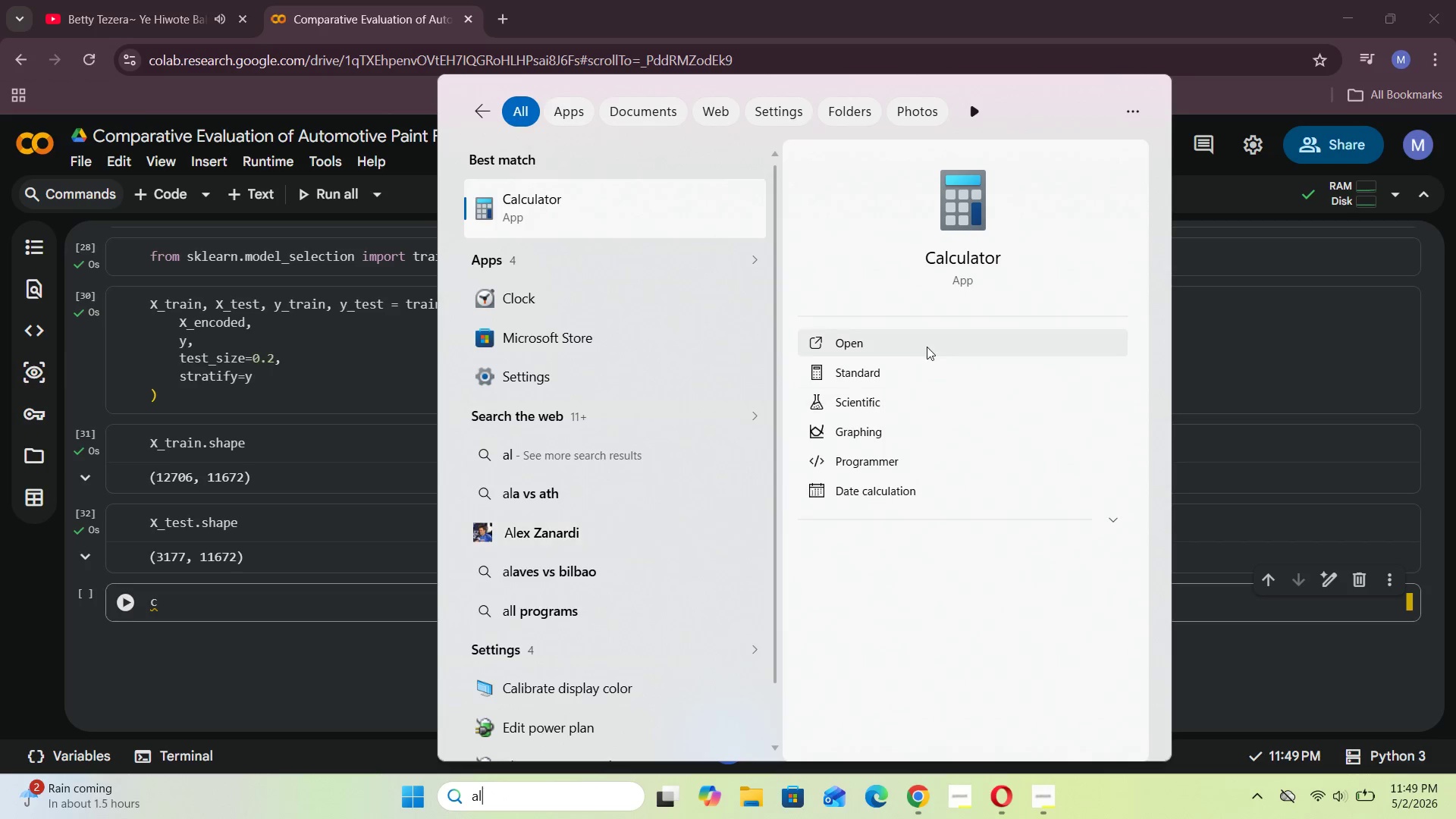 
left_click([931, 342])
 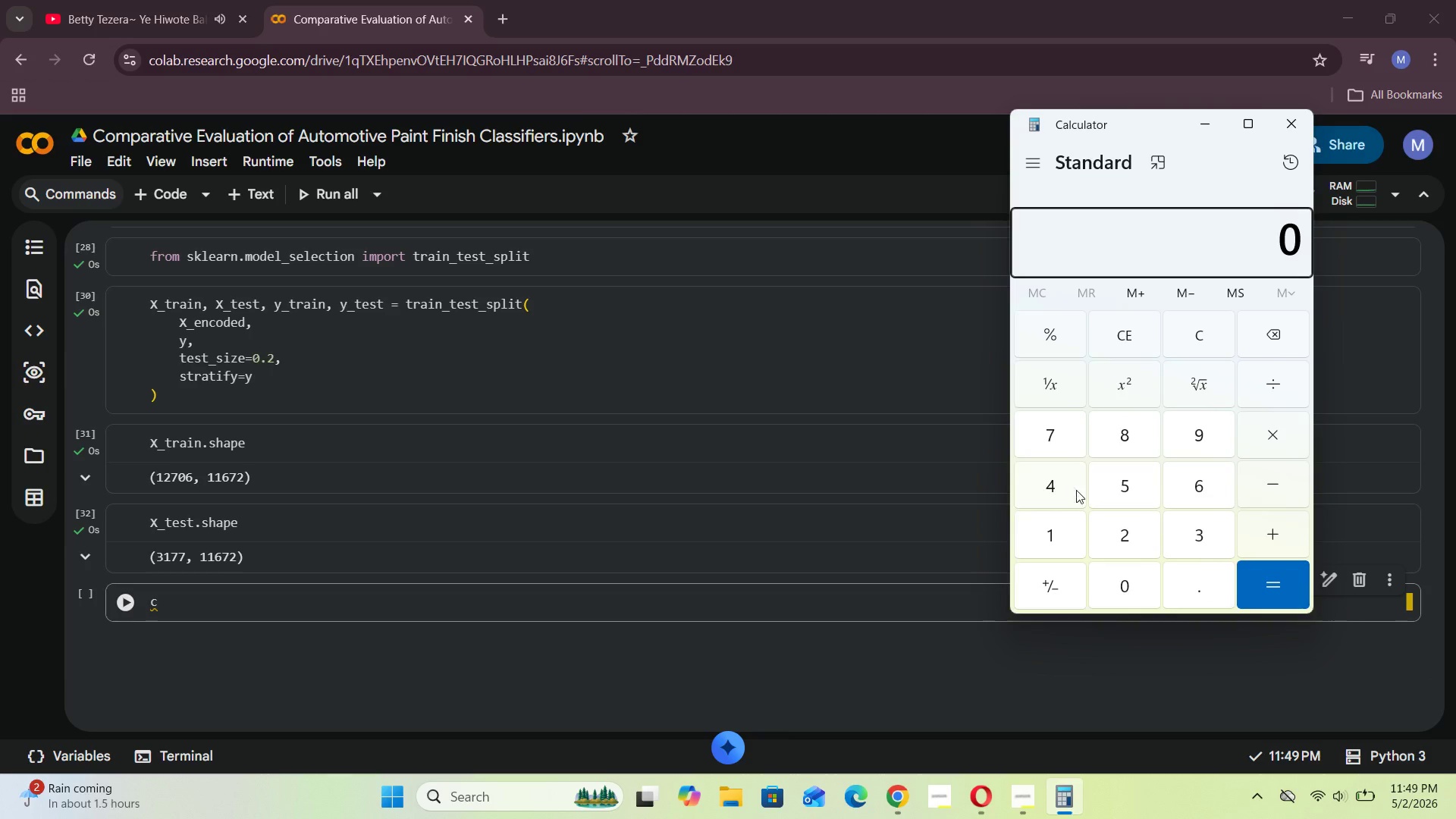 
left_click([1176, 522])
 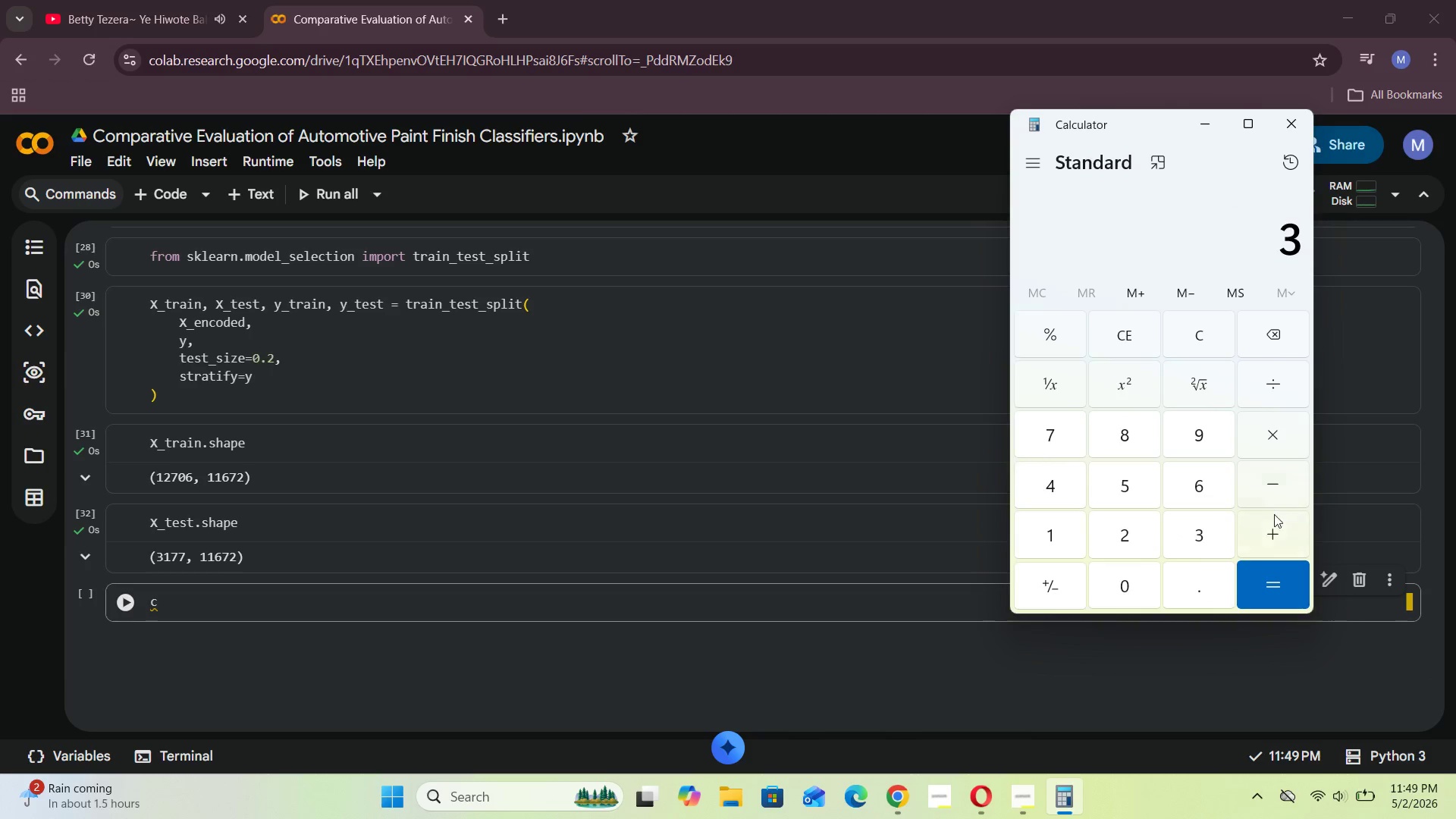 
left_click([1274, 519])
 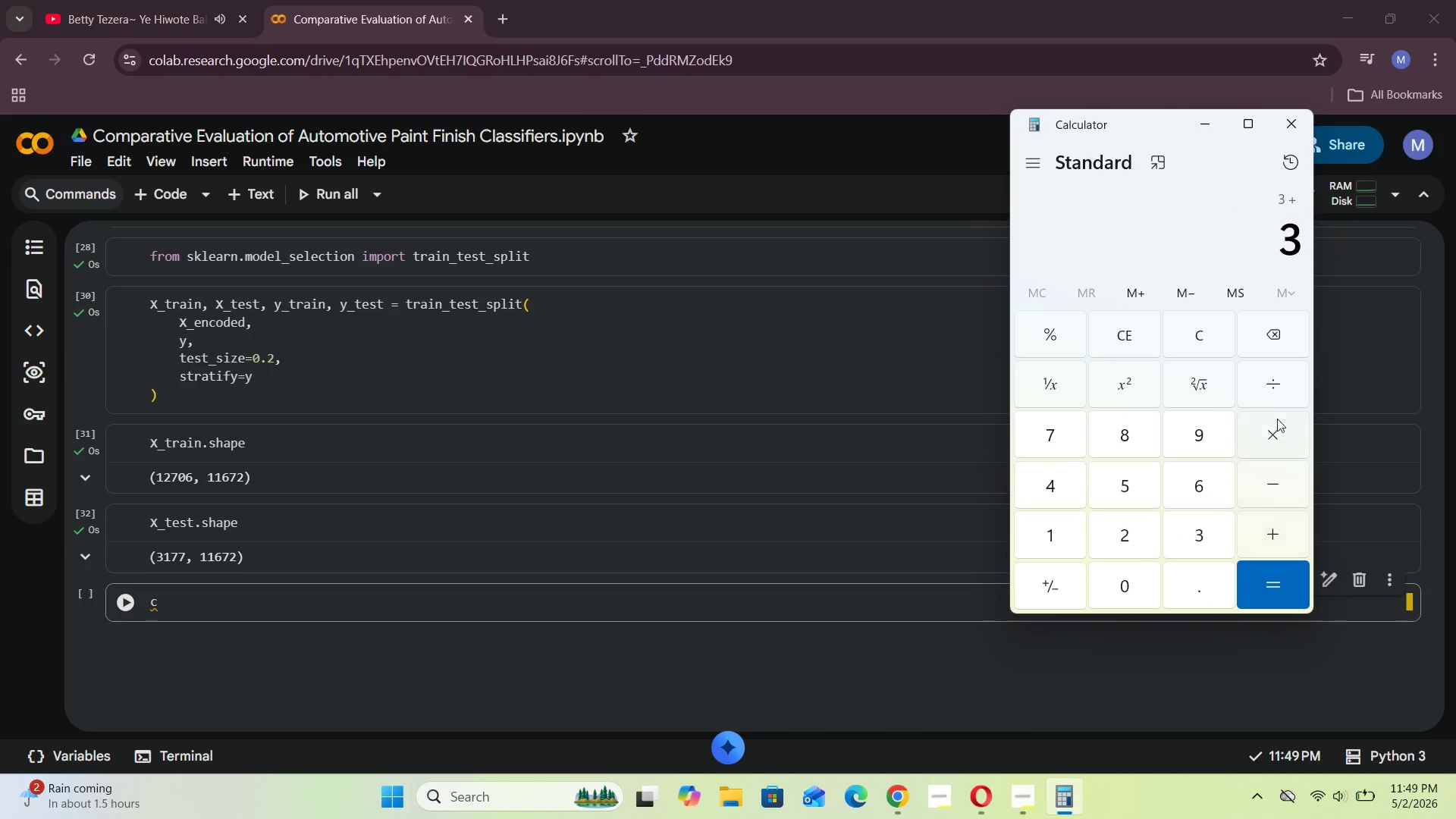 
left_click([1274, 345])
 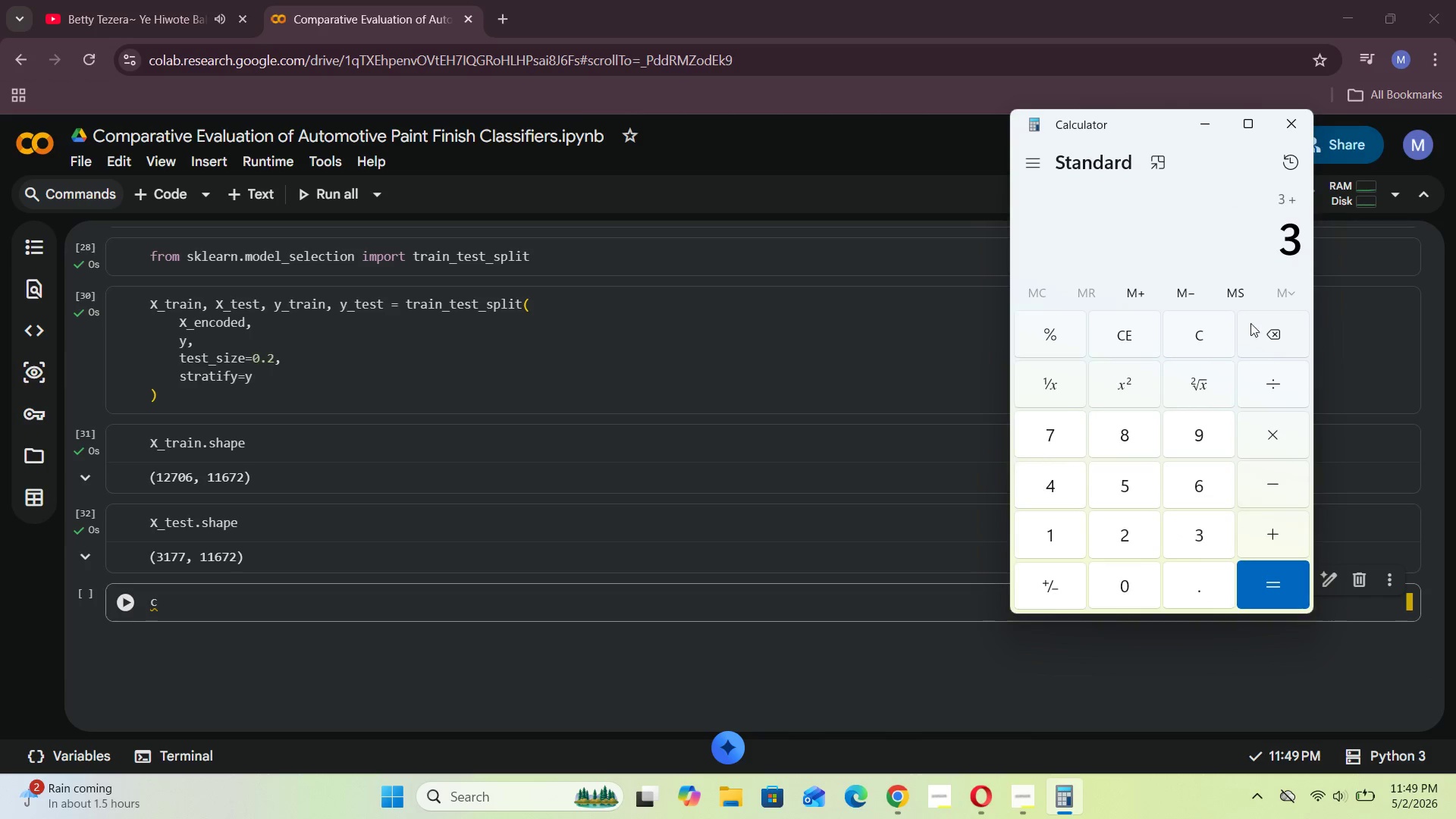 
double_click([1266, 334])
 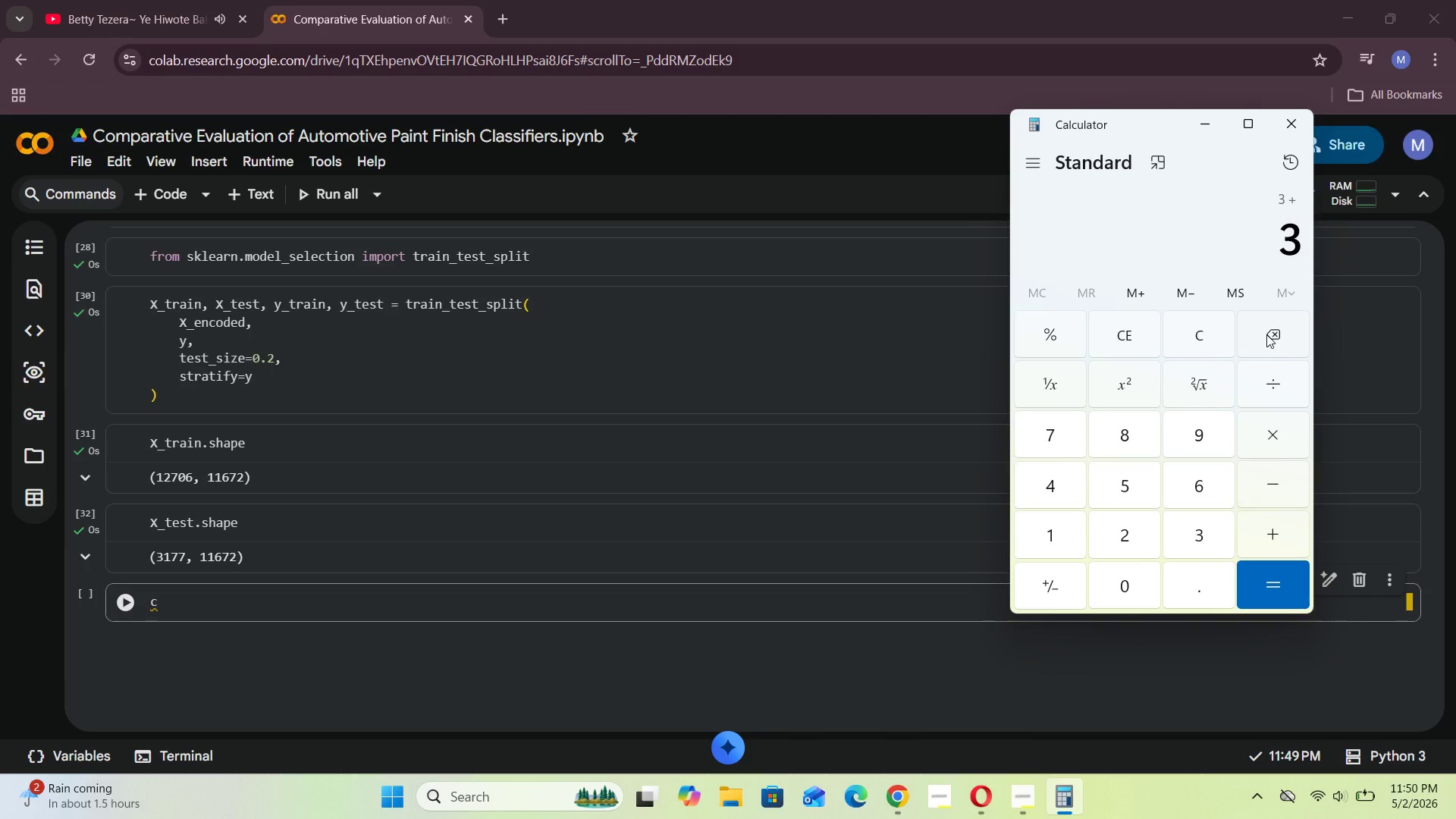 
double_click([1266, 334])
 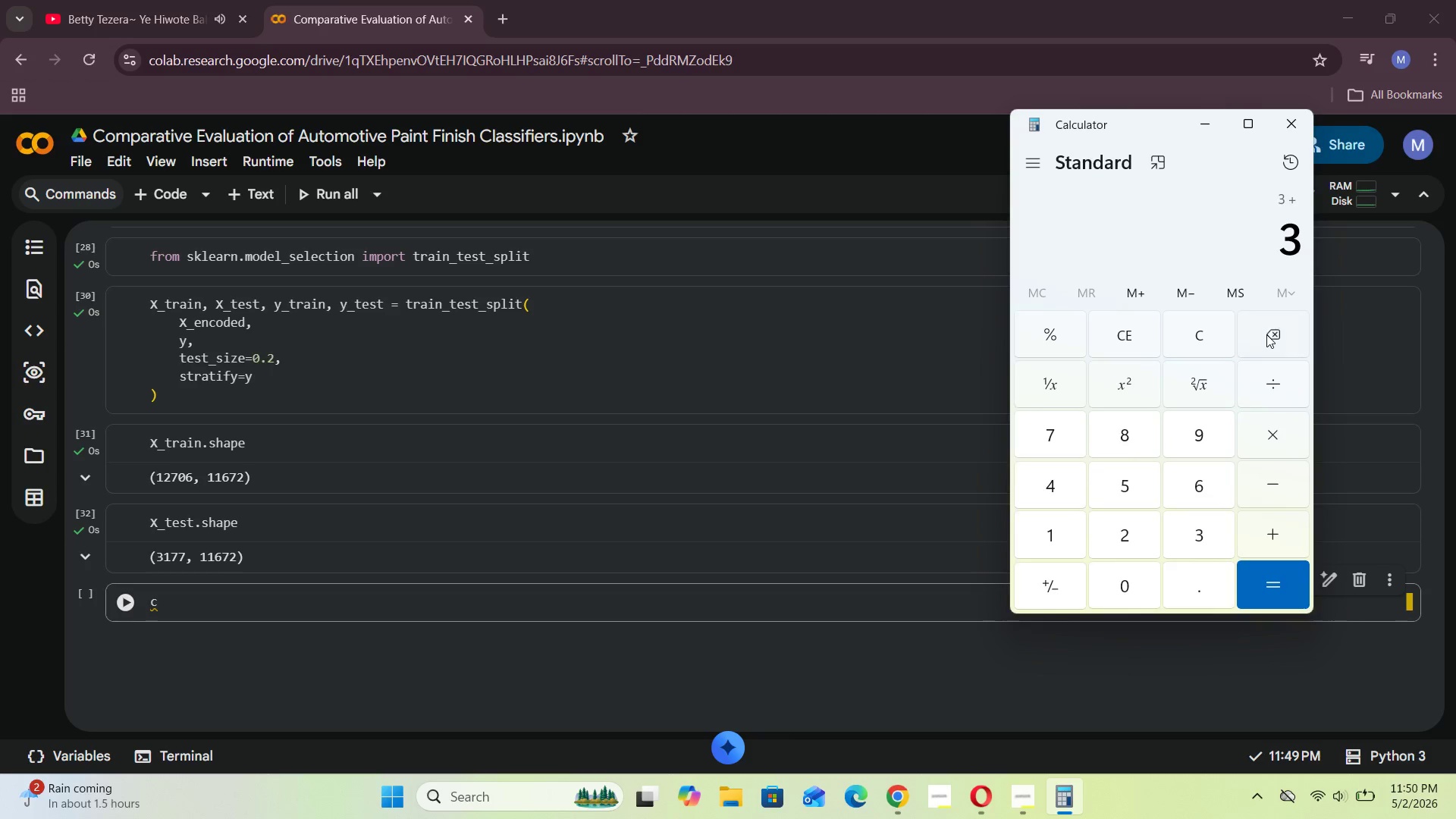 
triple_click([1266, 334])
 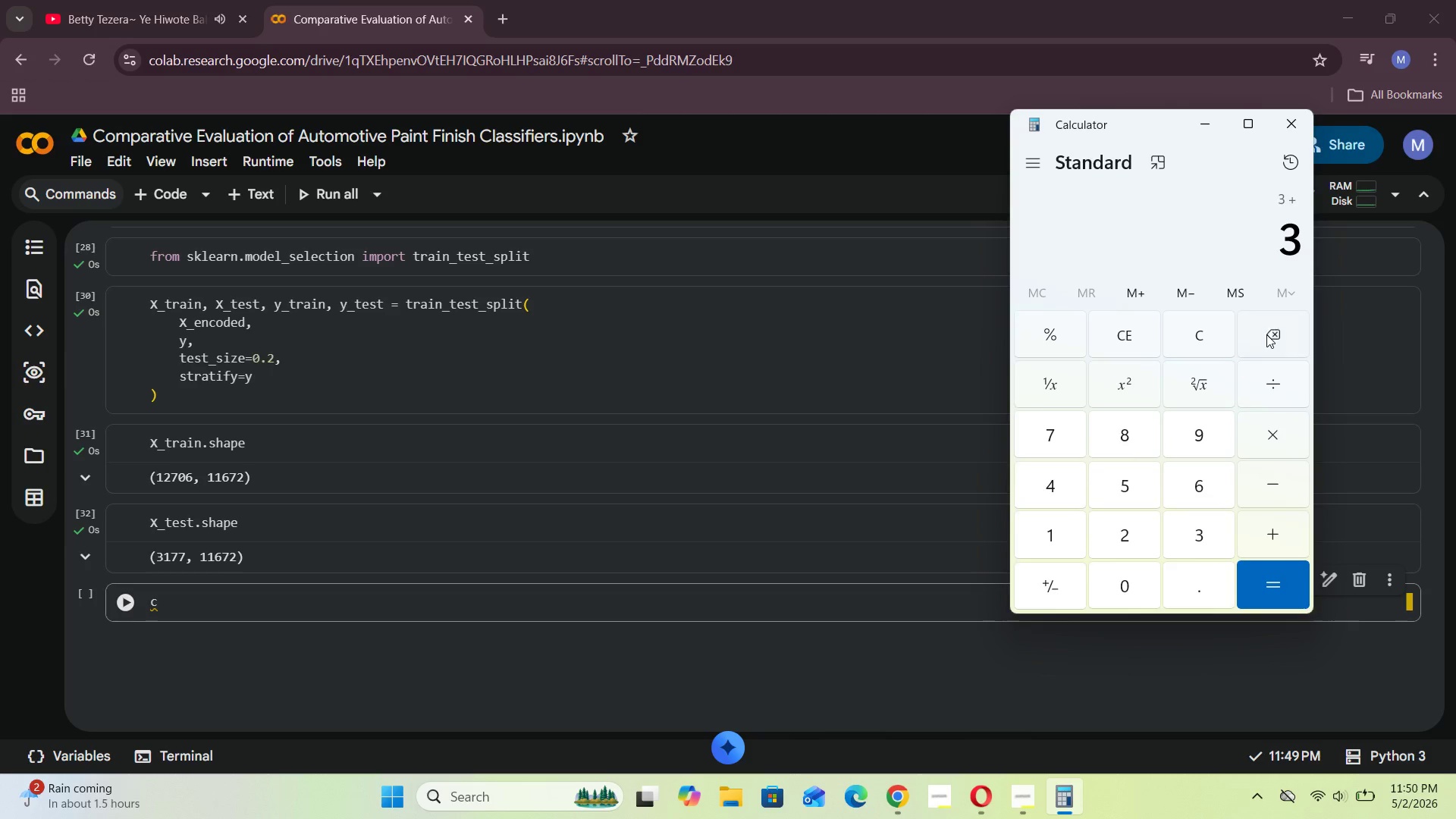 
triple_click([1266, 334])
 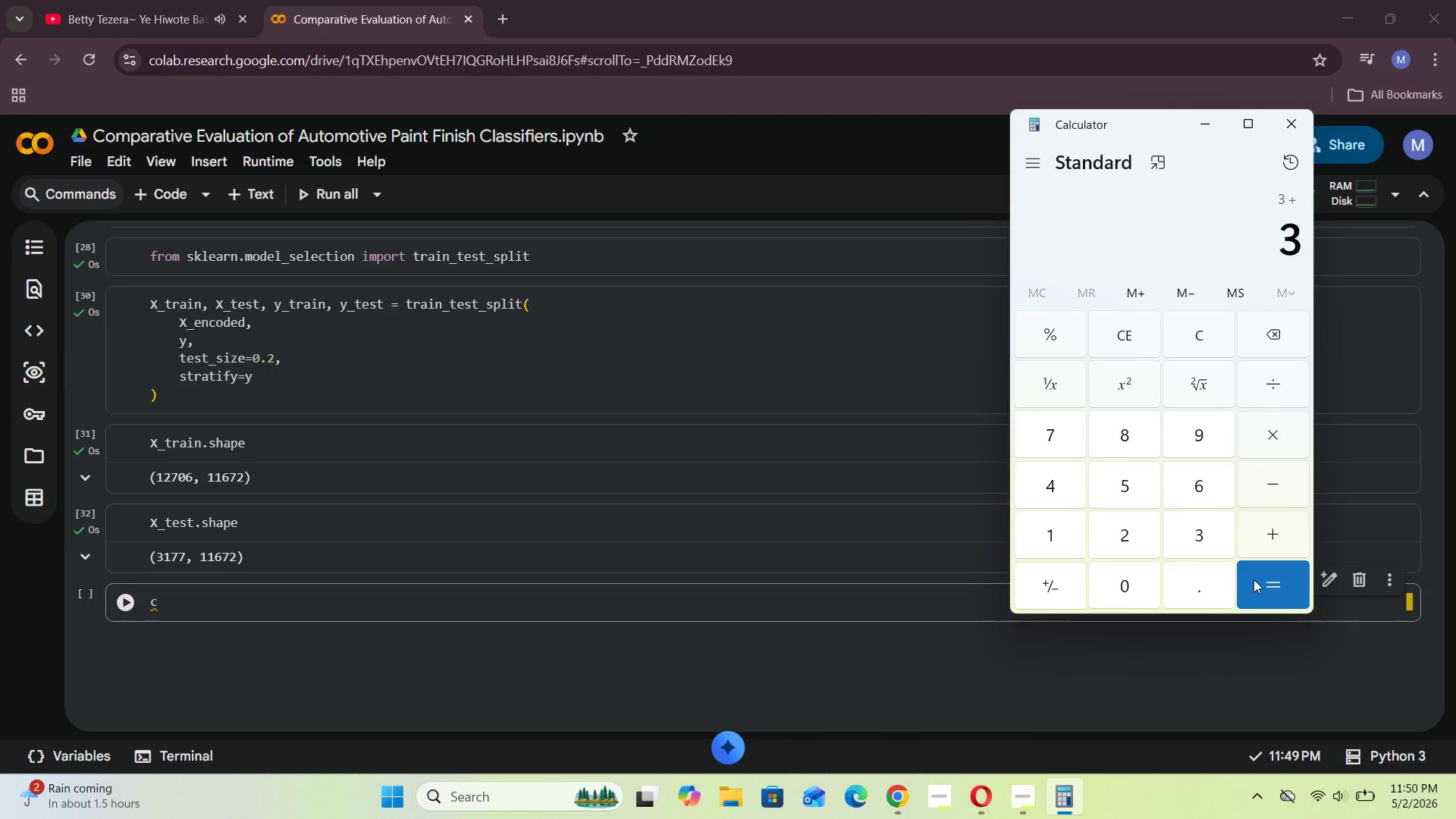 
left_click([1254, 579])
 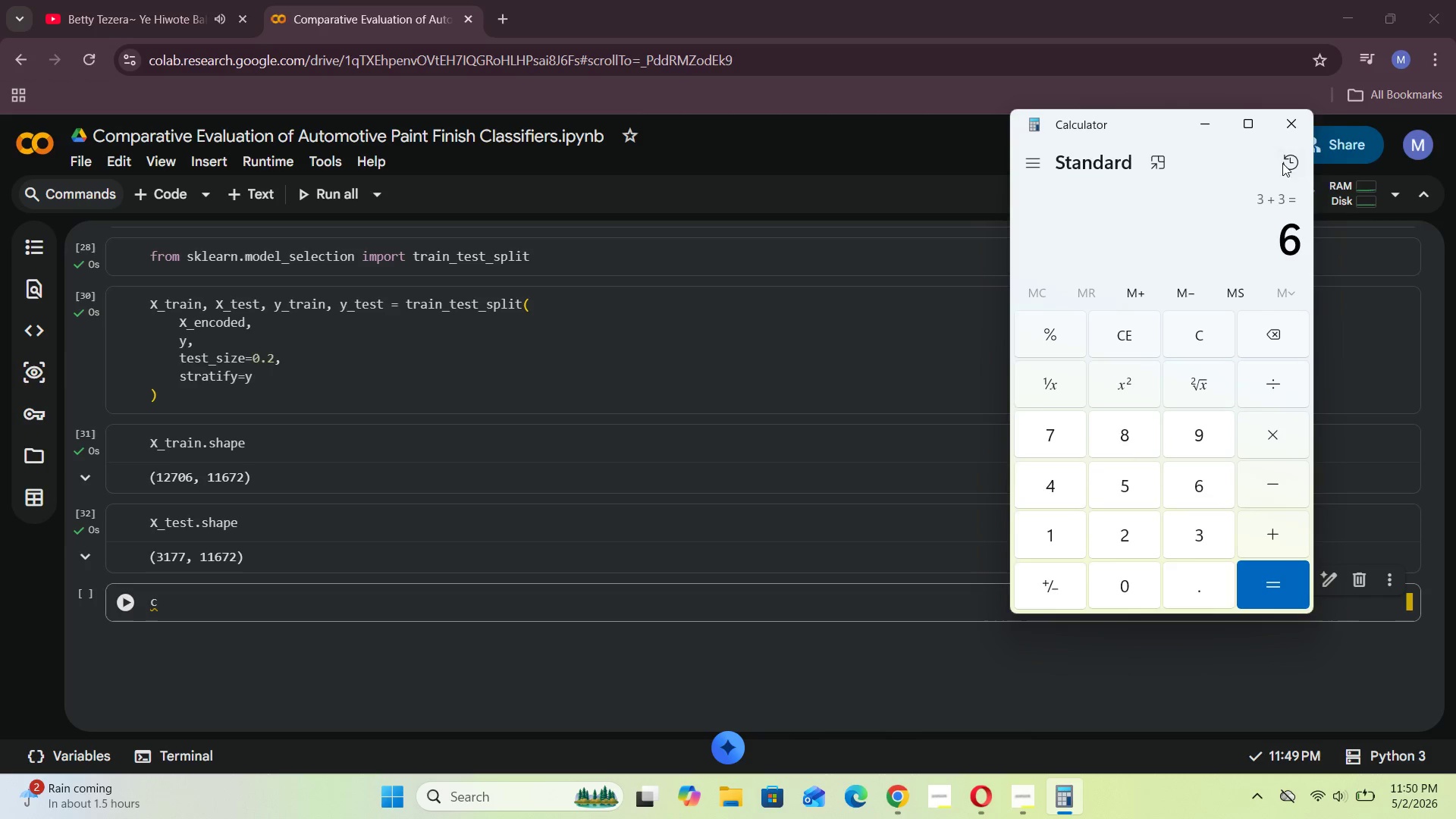 
left_click([1292, 118])
 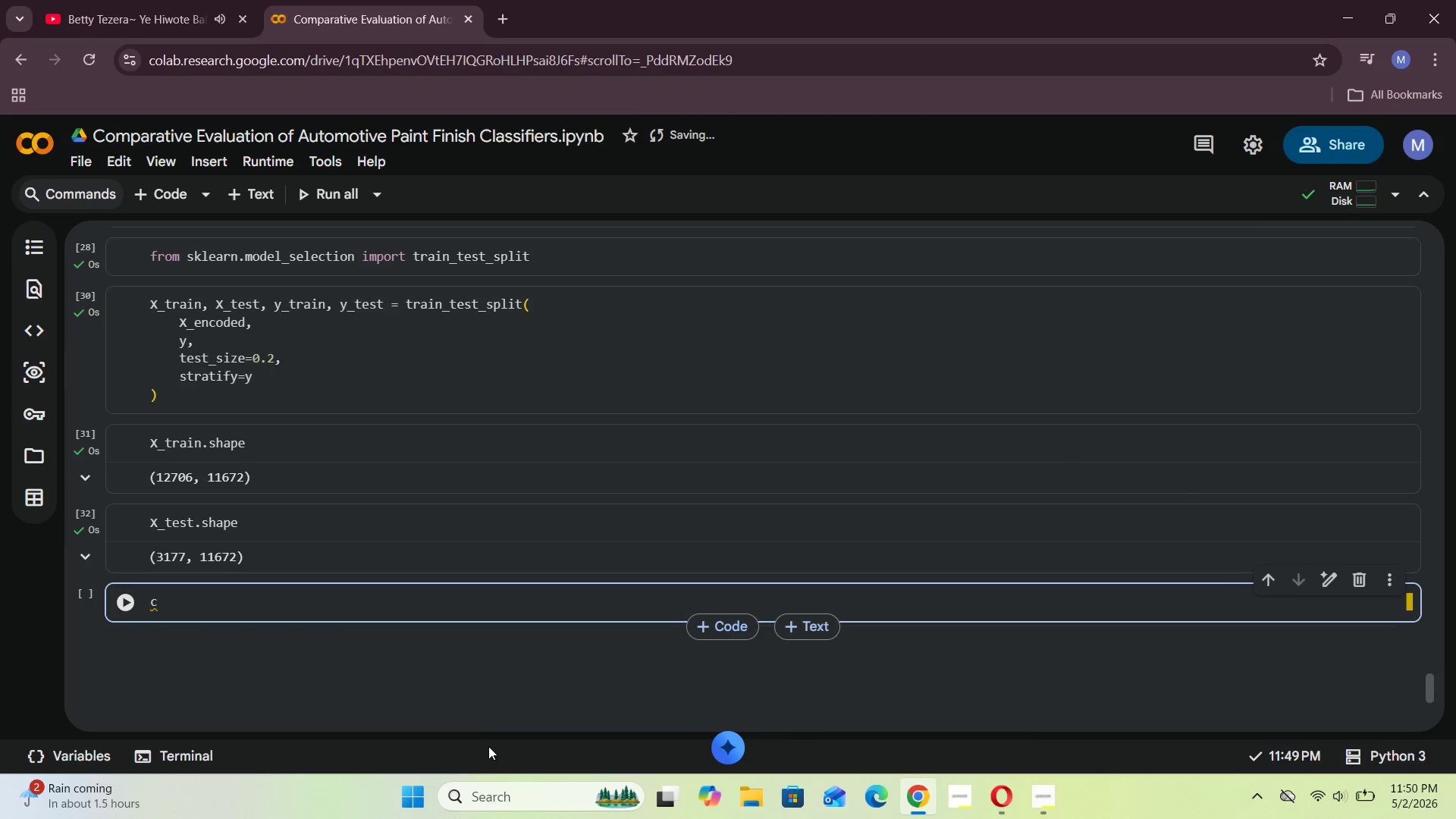 
left_click([503, 799])
 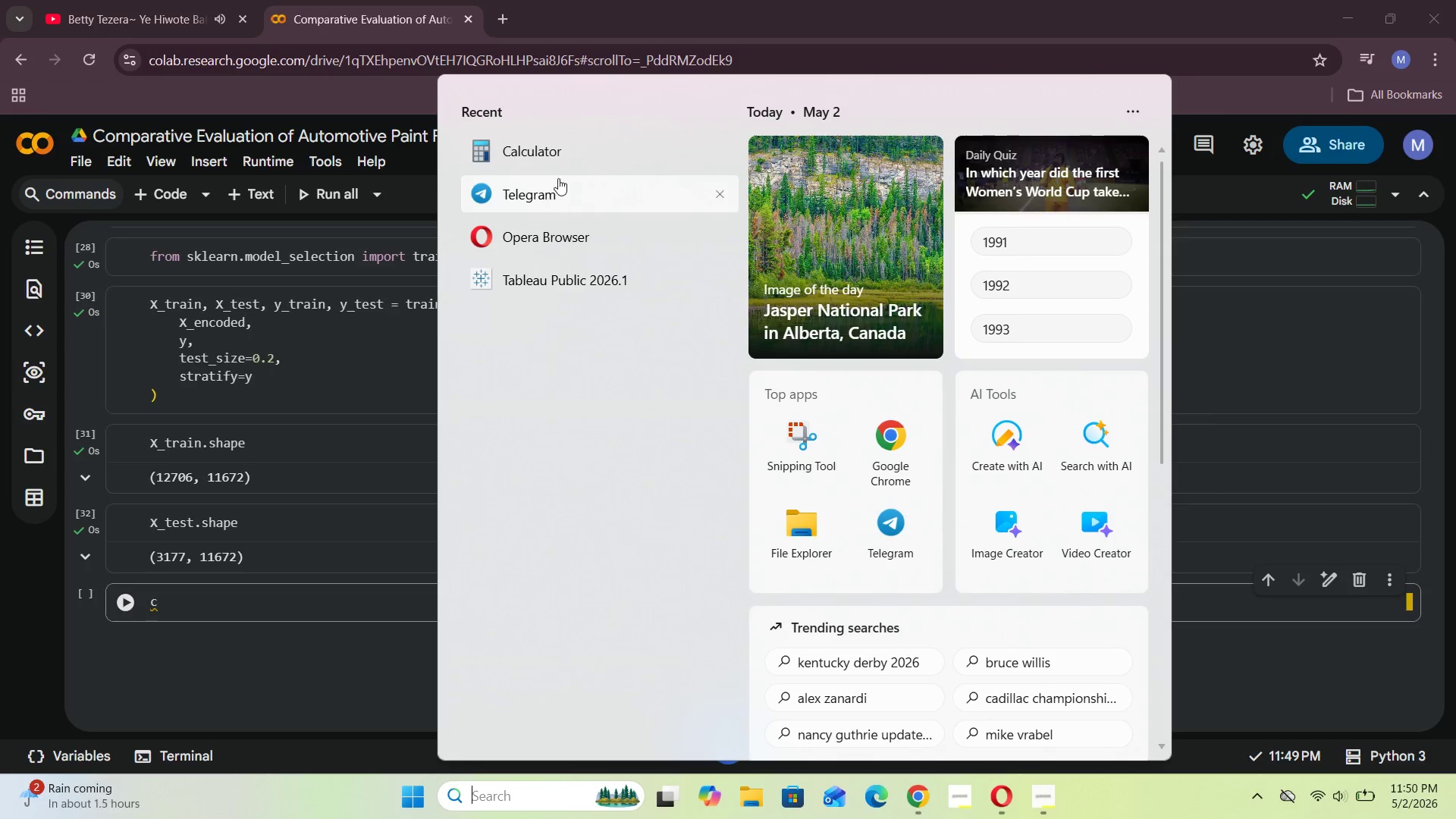 
left_click([570, 161])
 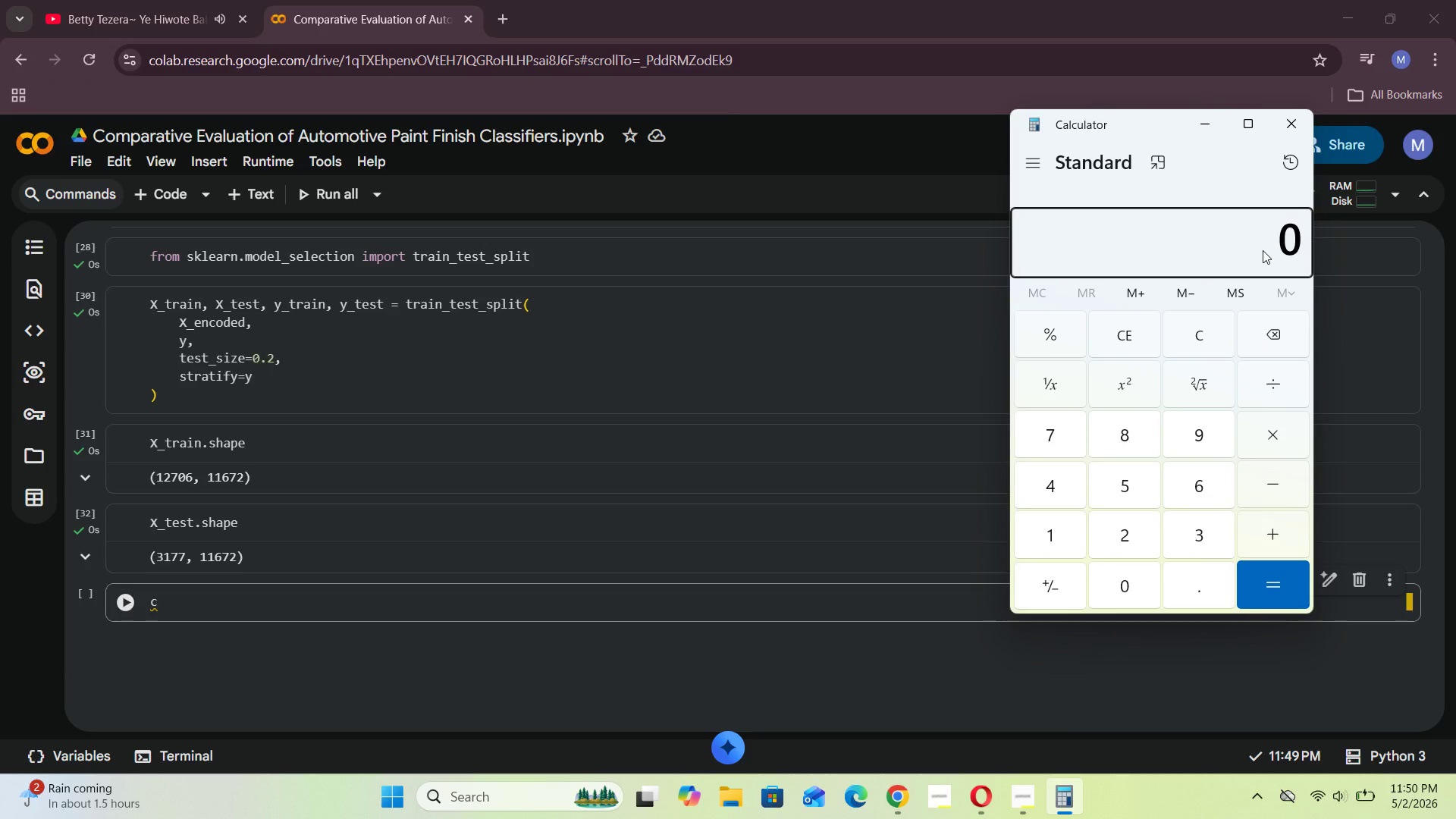 
type(3177+)
 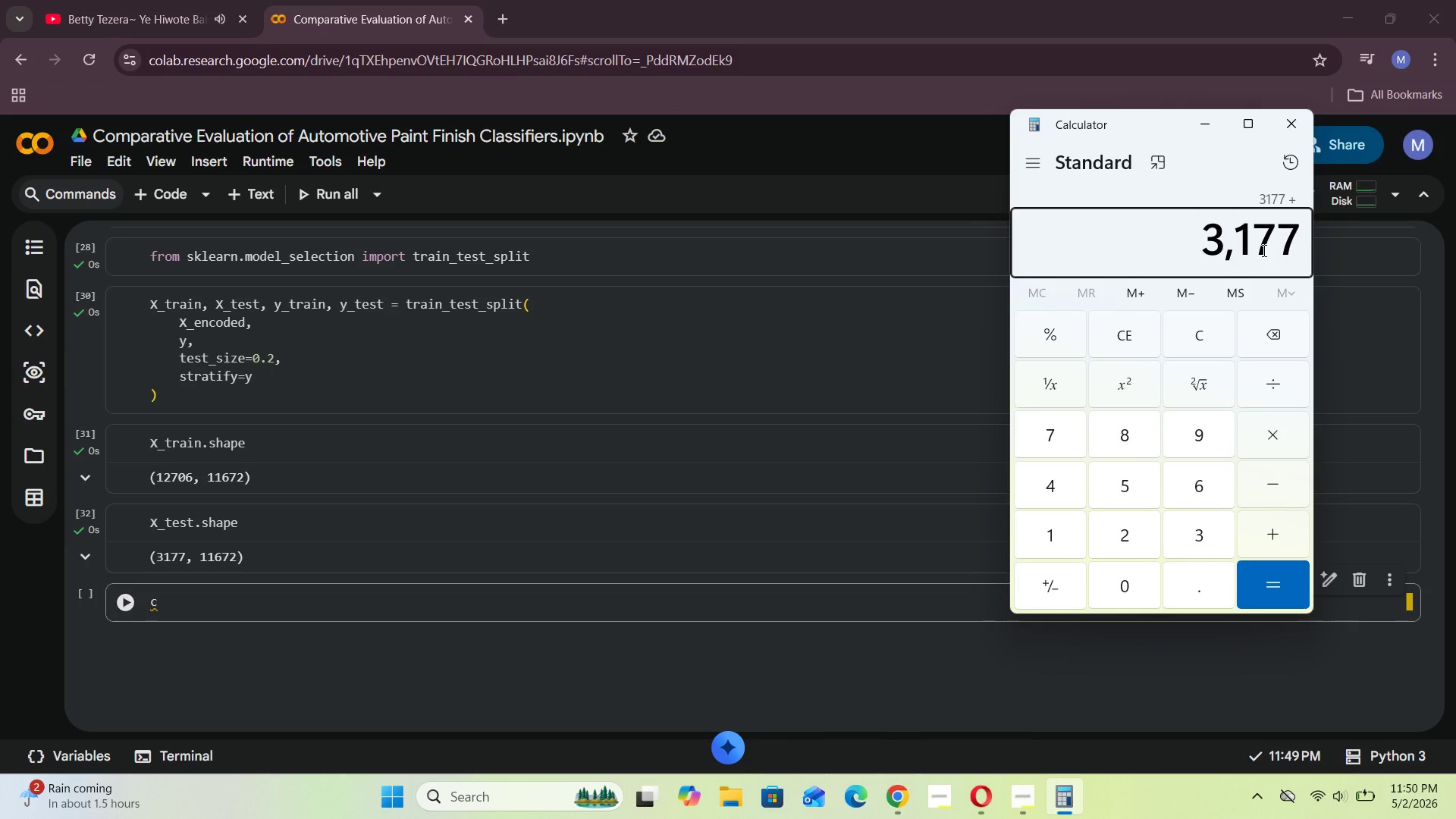 
type(11672)
 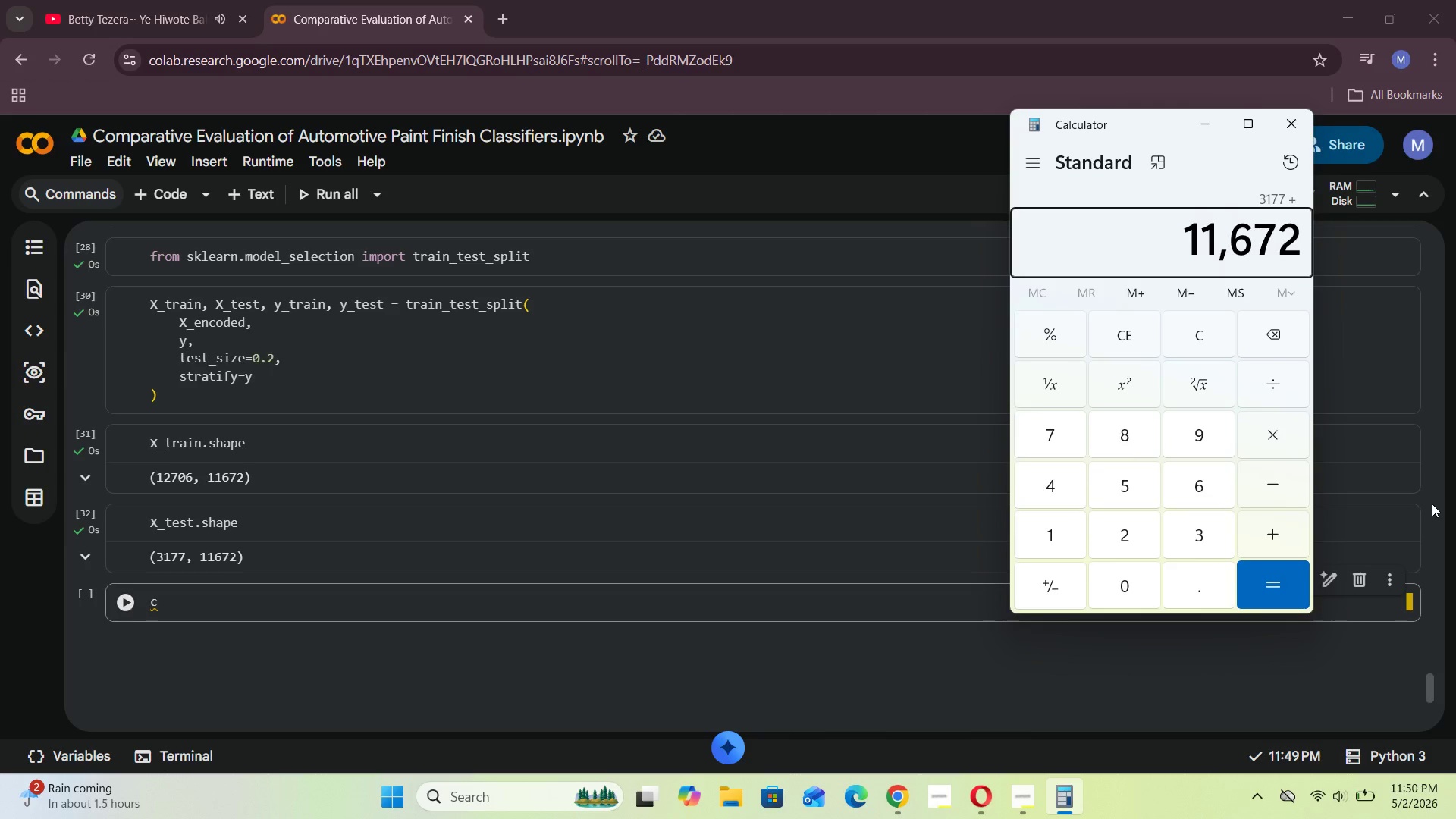 
left_click([1266, 582])
 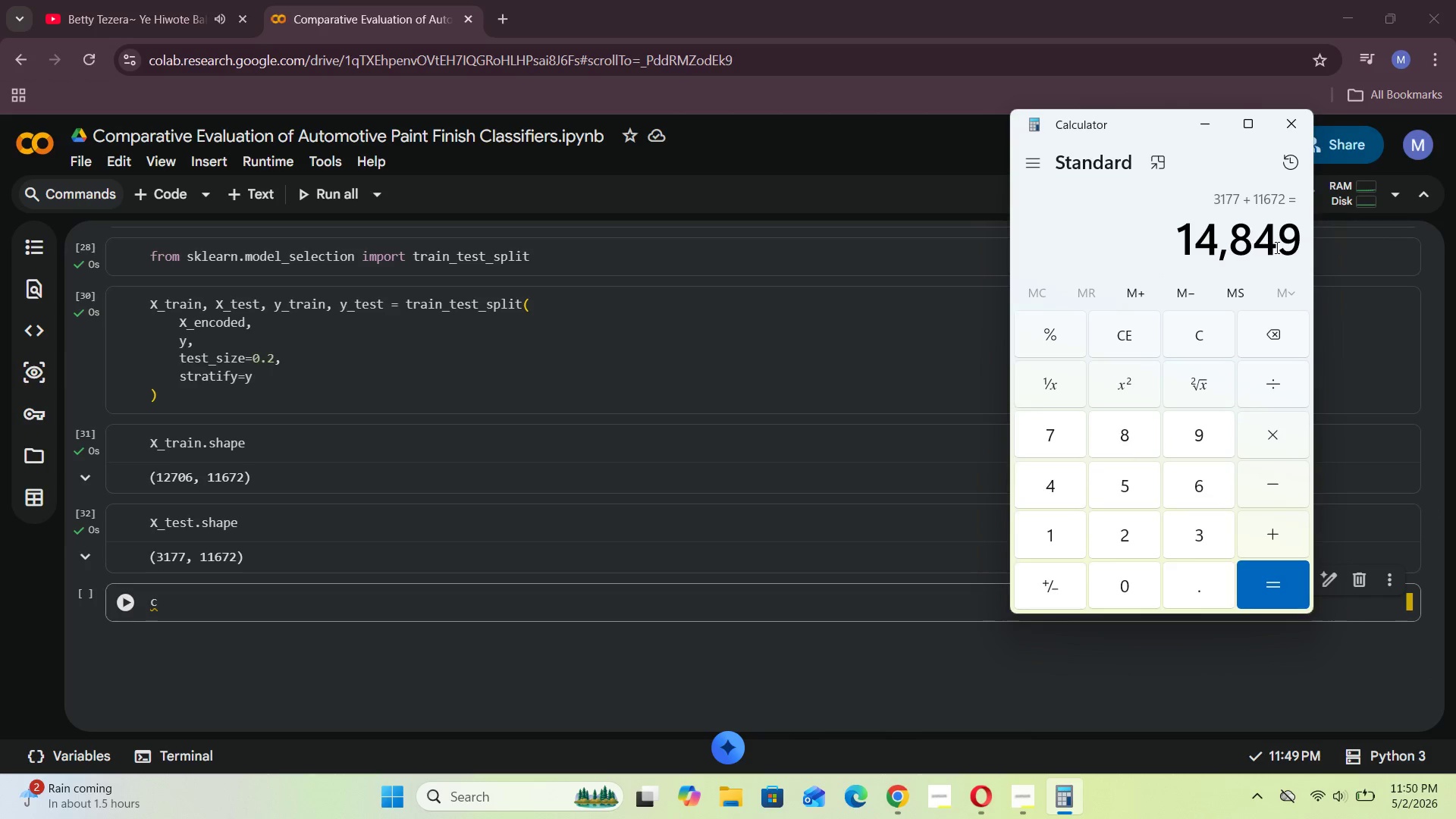 
left_click_drag(start_coordinate=[1299, 244], to_coordinate=[1175, 239])
 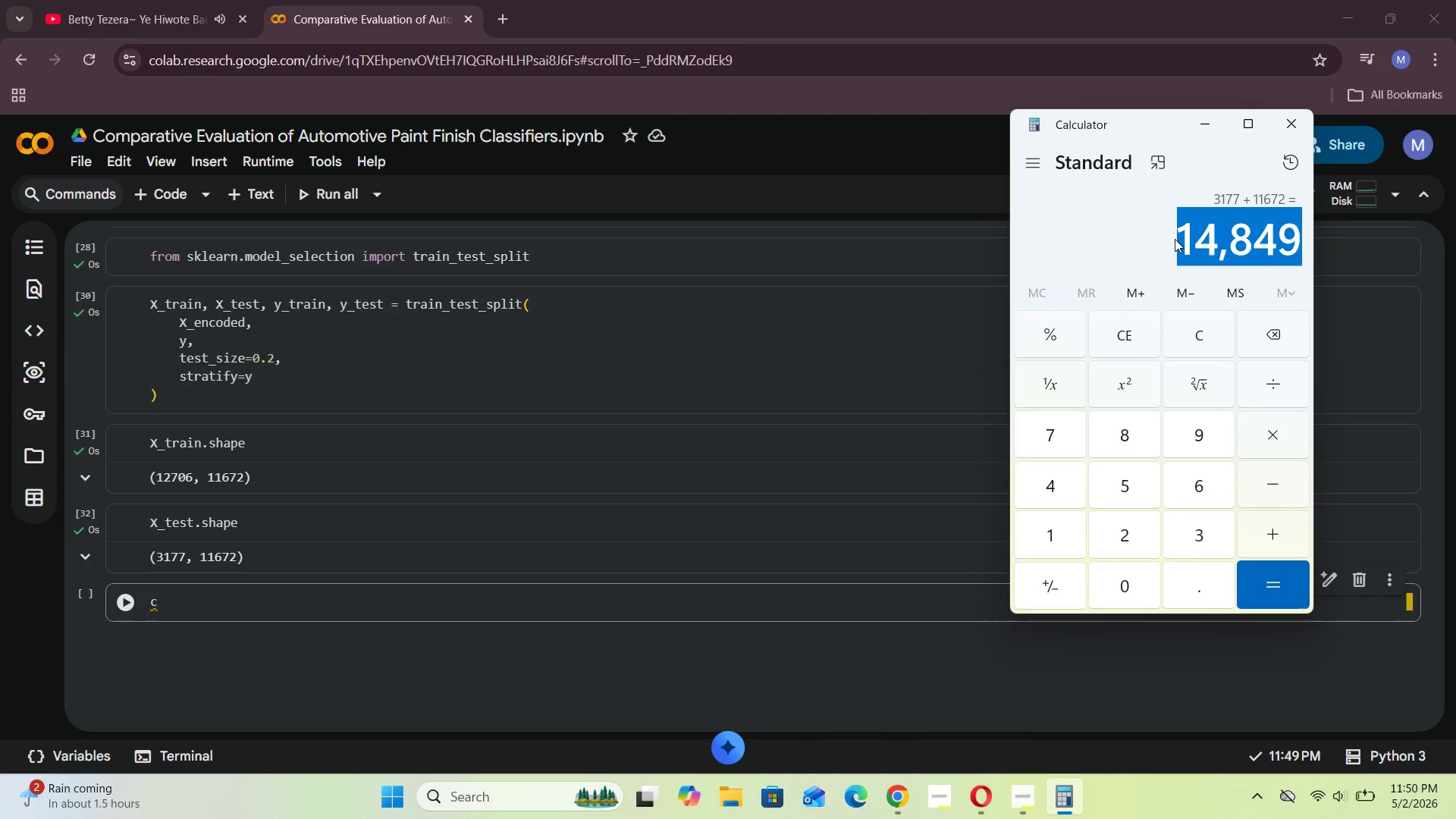 
key(Control+C)
 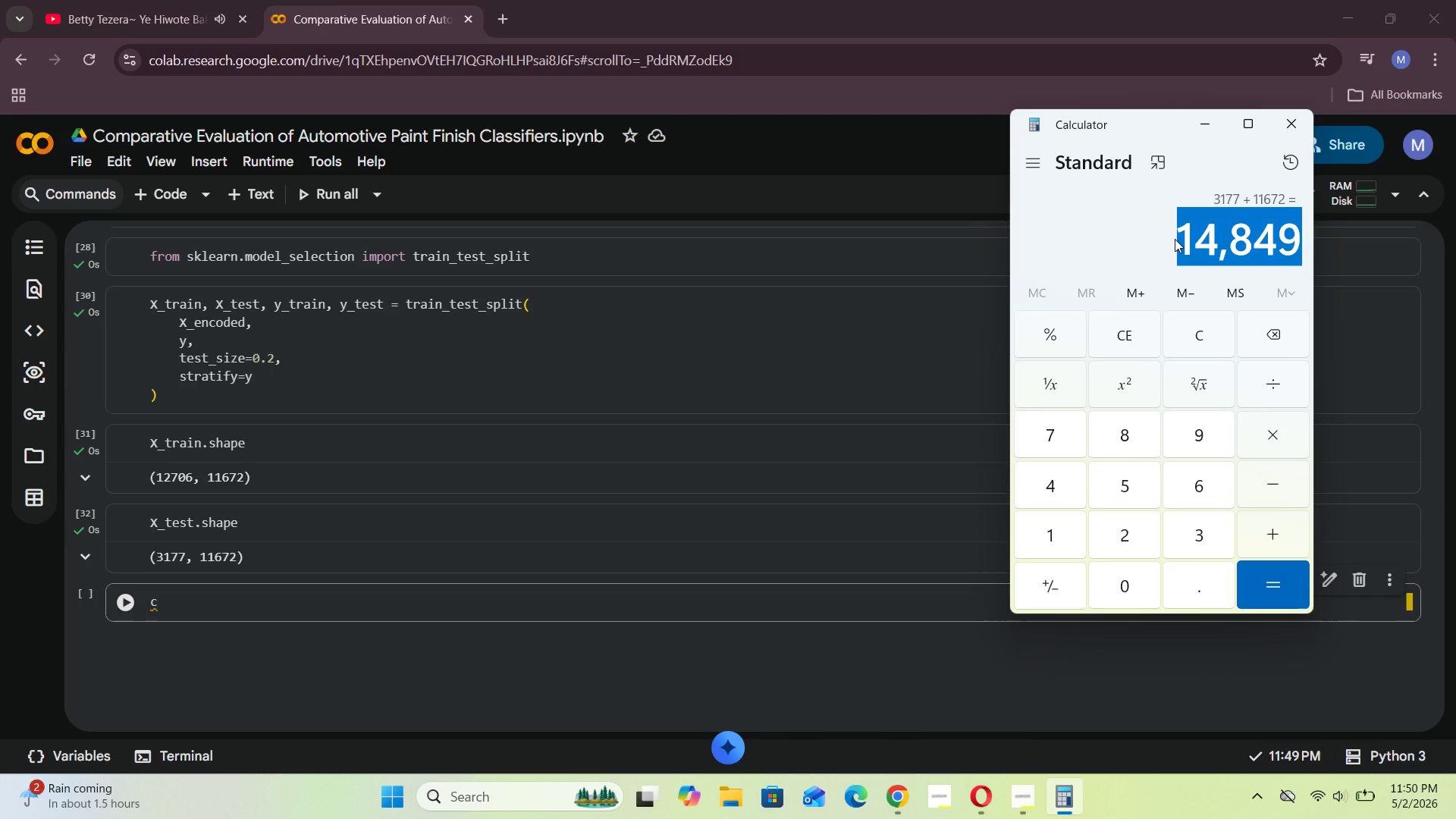 
left_click([1175, 239])
 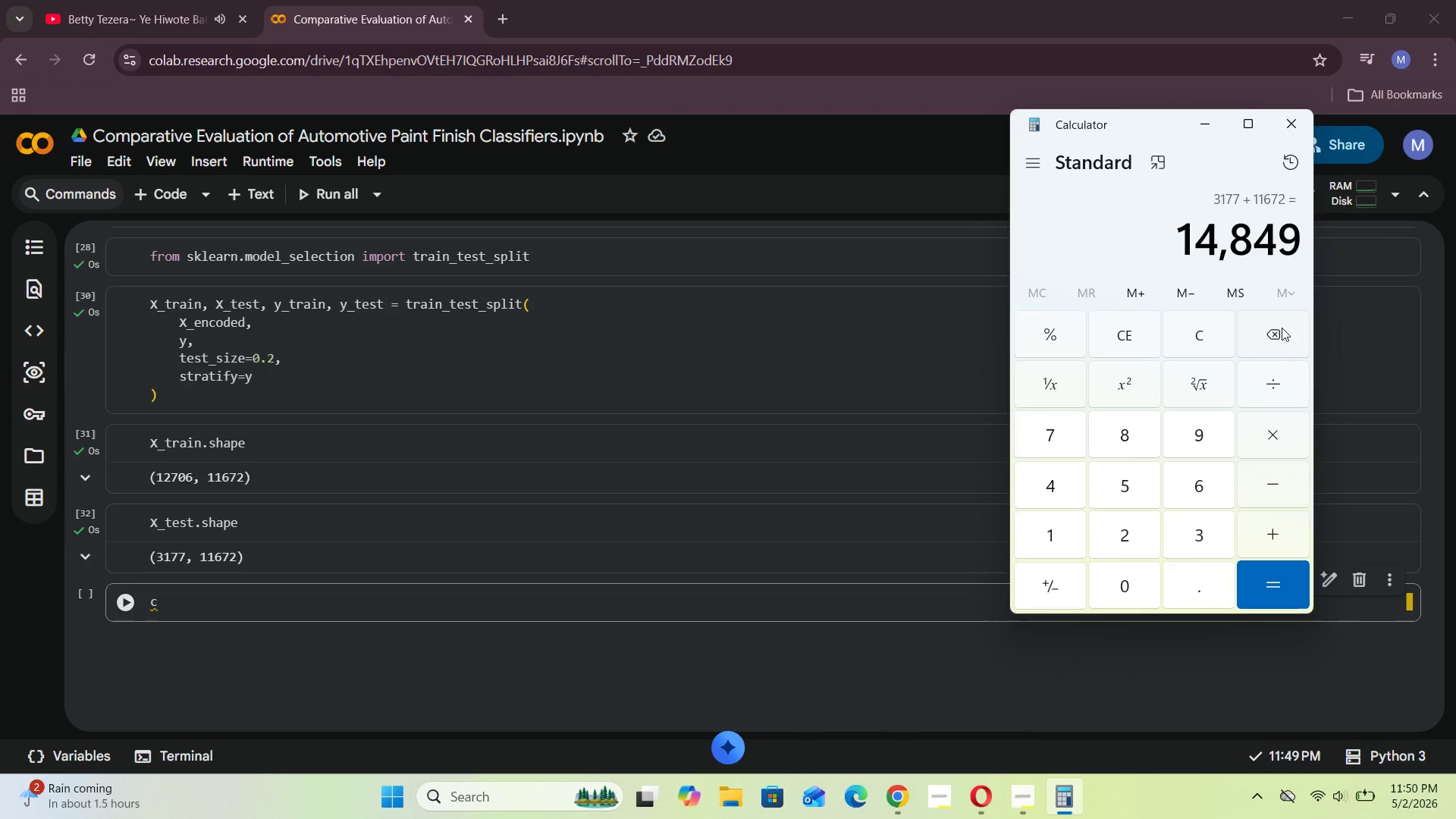 
left_click([1276, 334])
 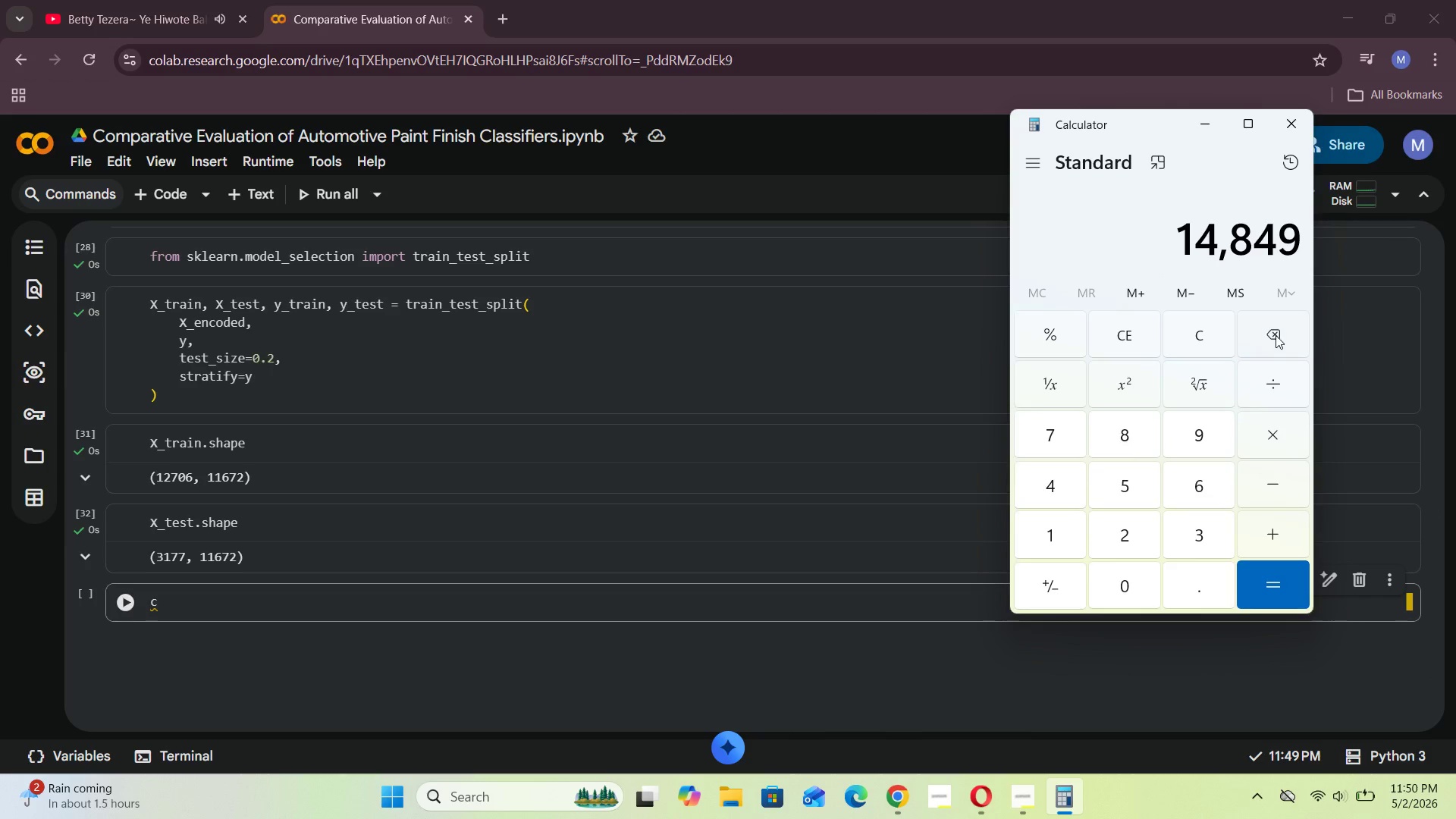 
double_click([1276, 335])
 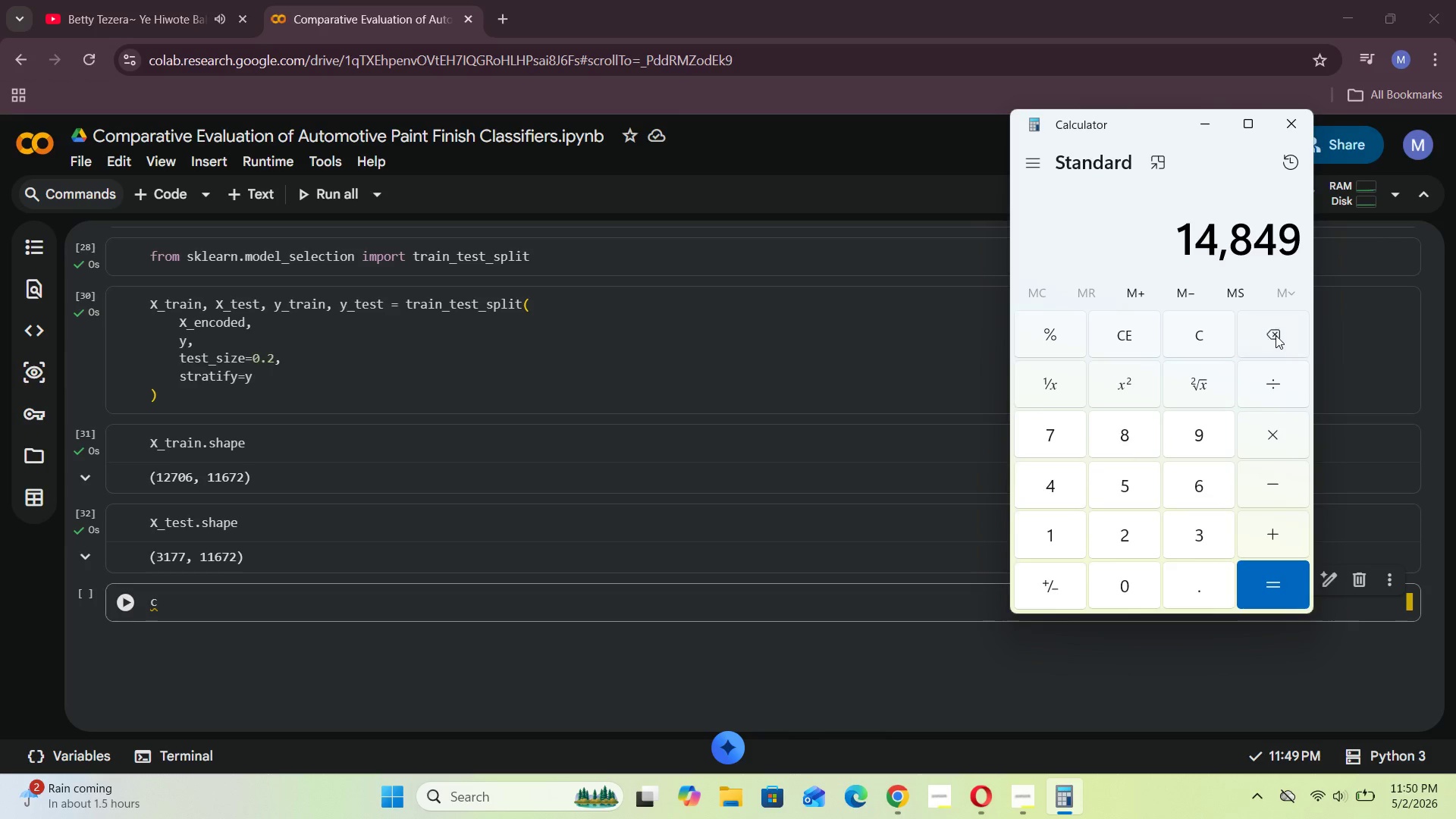 
triple_click([1276, 335])
 